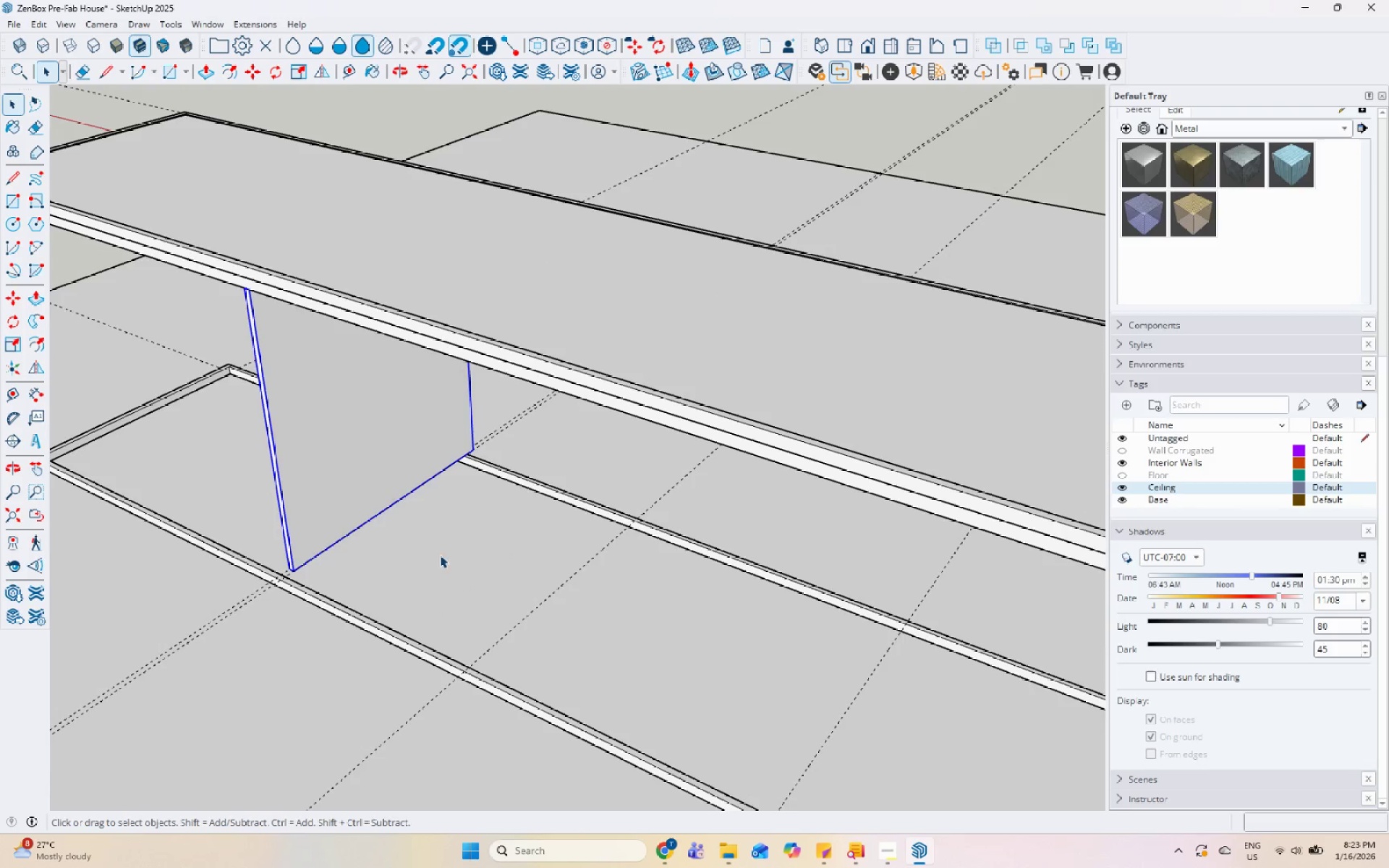 
left_click([752, 172])
 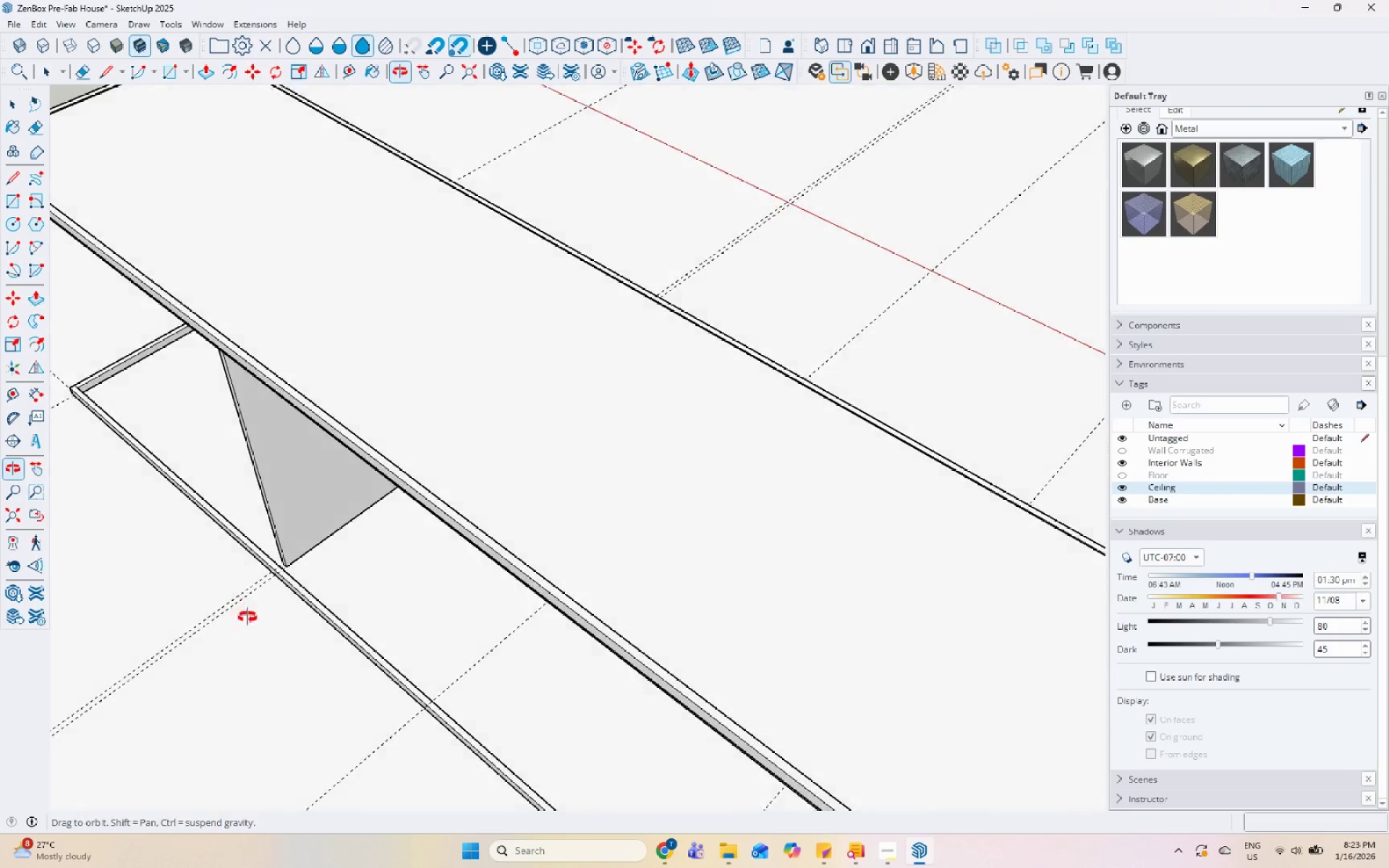 
scroll: coordinate [395, 514], scroll_direction: up, amount: 5.0
 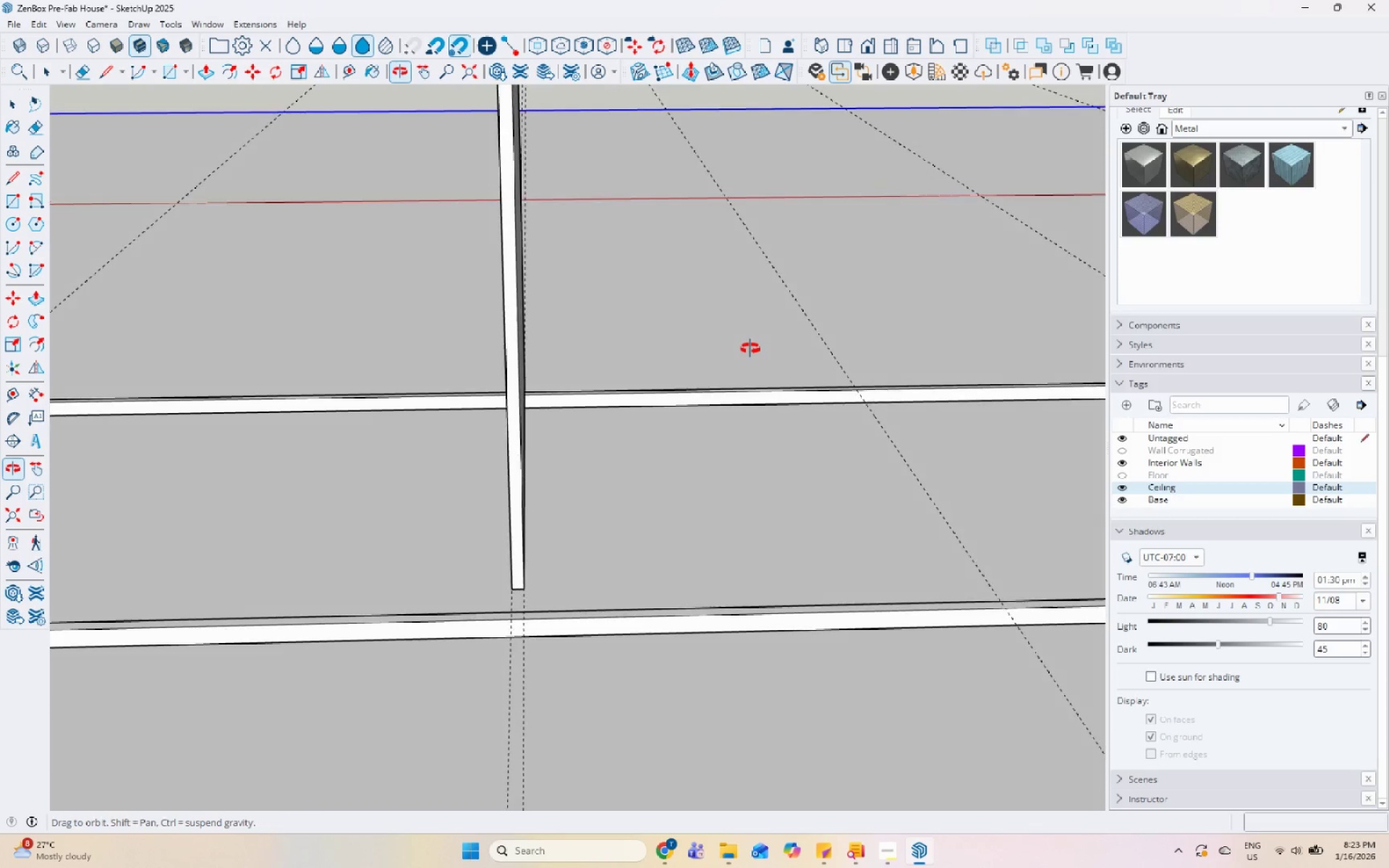 
scroll: coordinate [669, 447], scroll_direction: down, amount: 6.0
 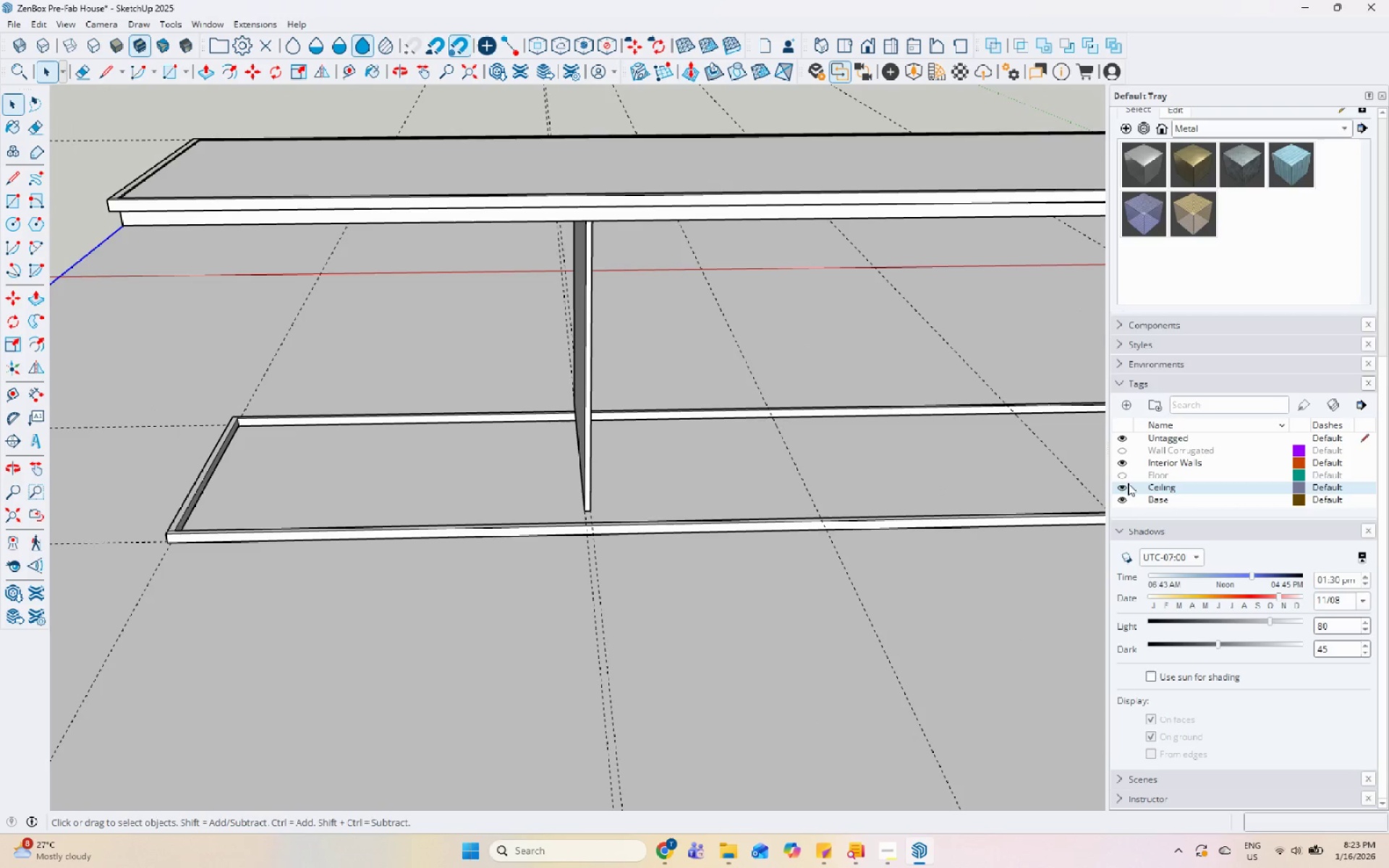 
left_click([1125, 484])
 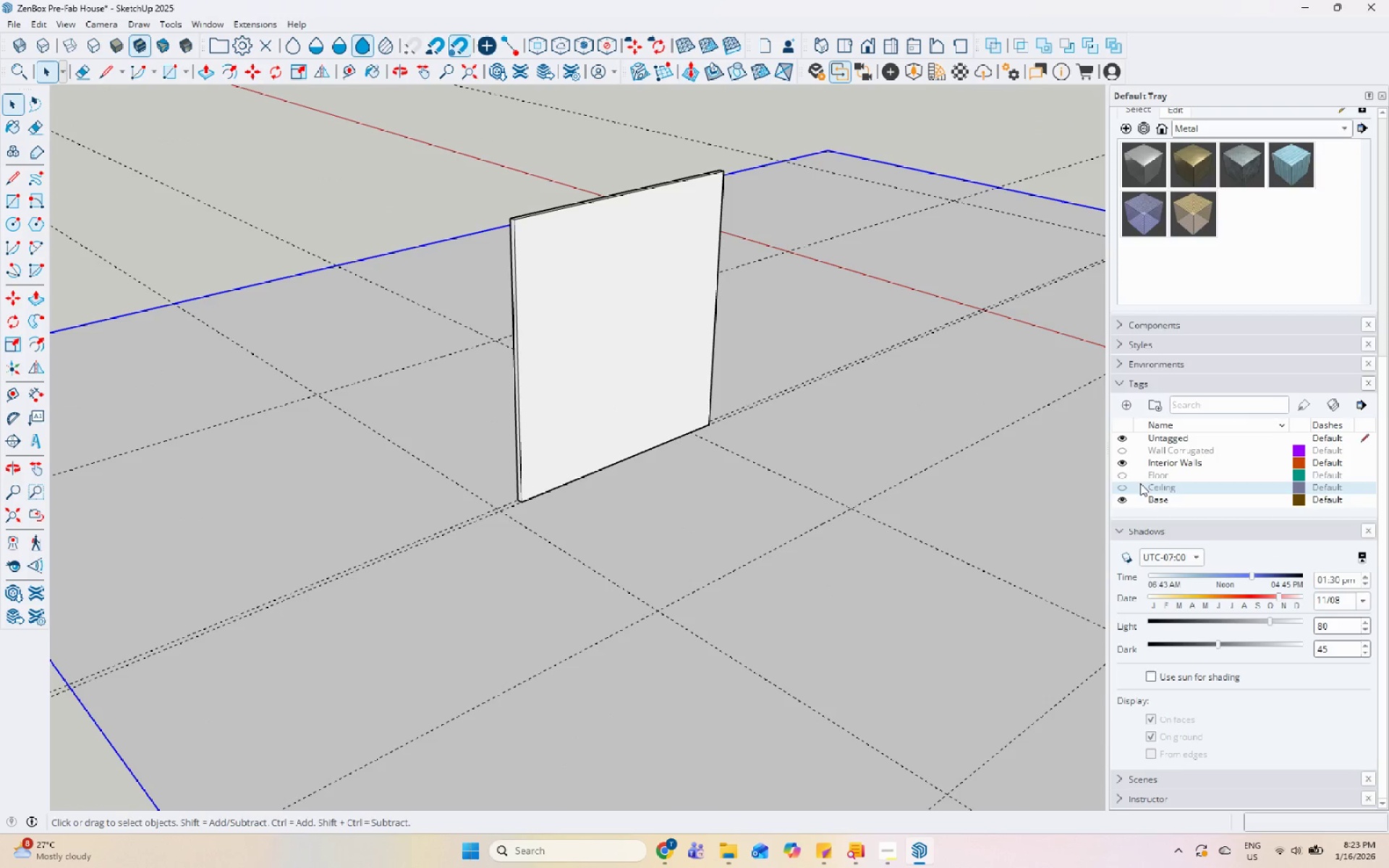 
left_click([1113, 475])
 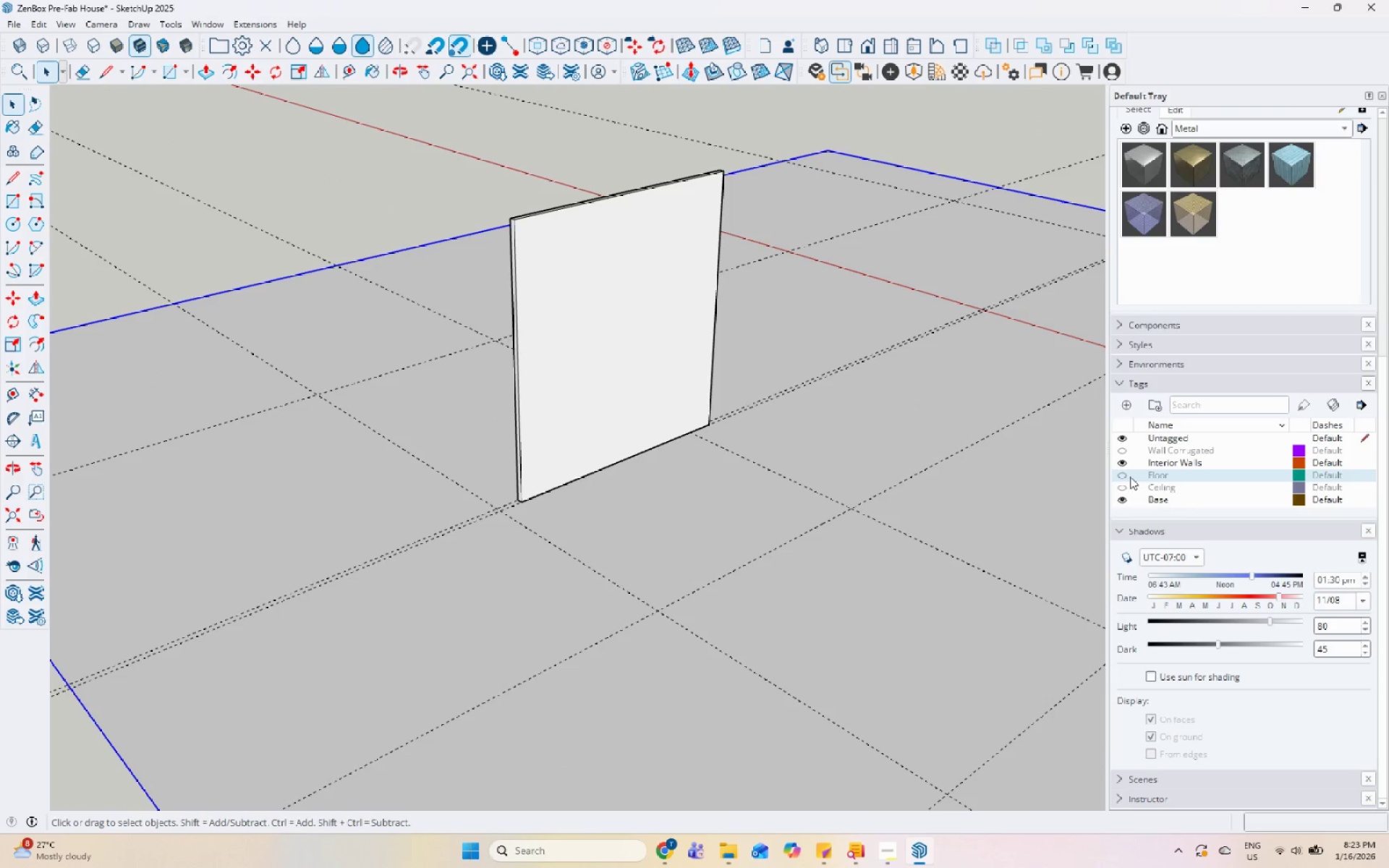 
left_click([1126, 476])
 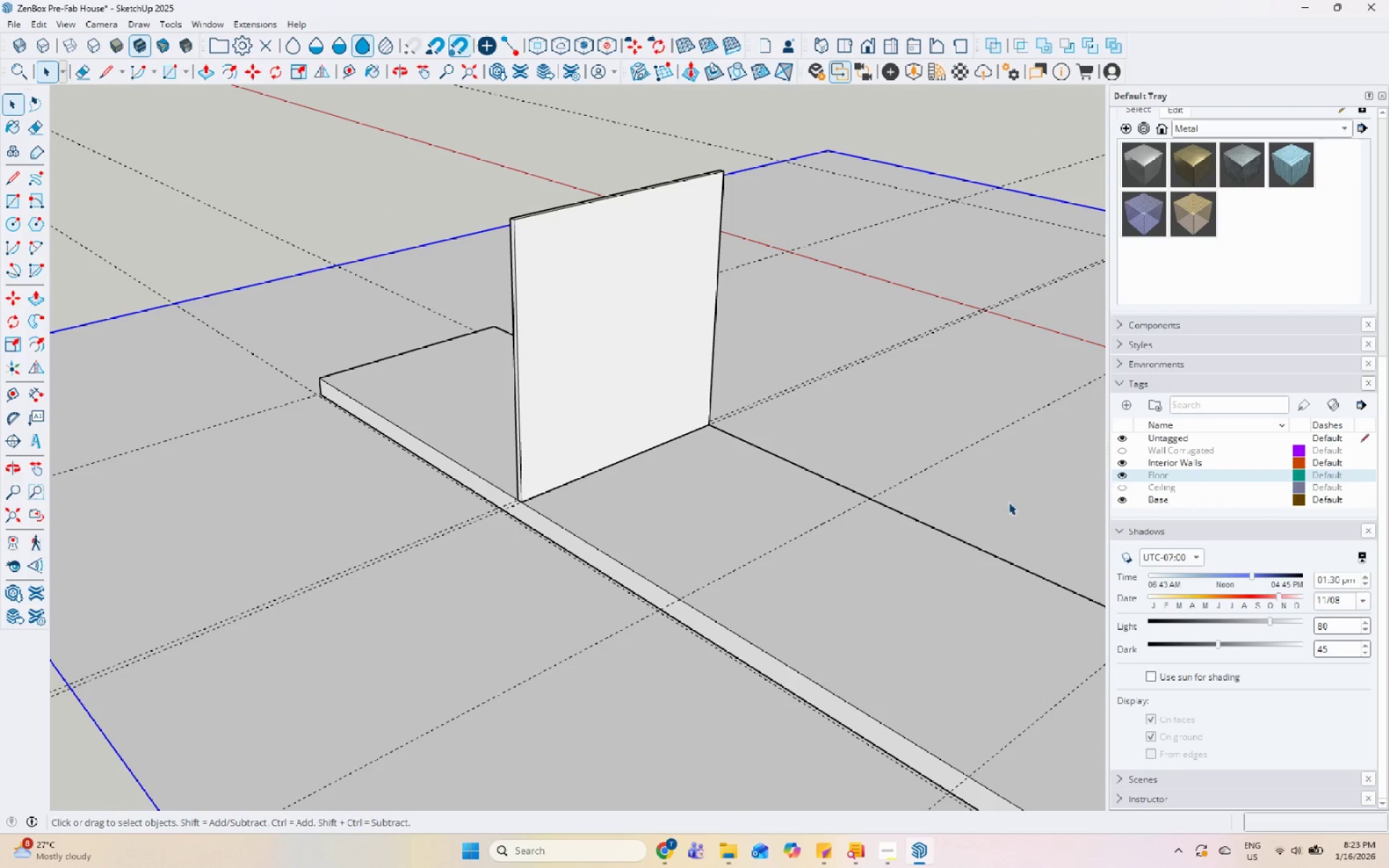 
scroll: coordinate [595, 502], scroll_direction: down, amount: 4.0
 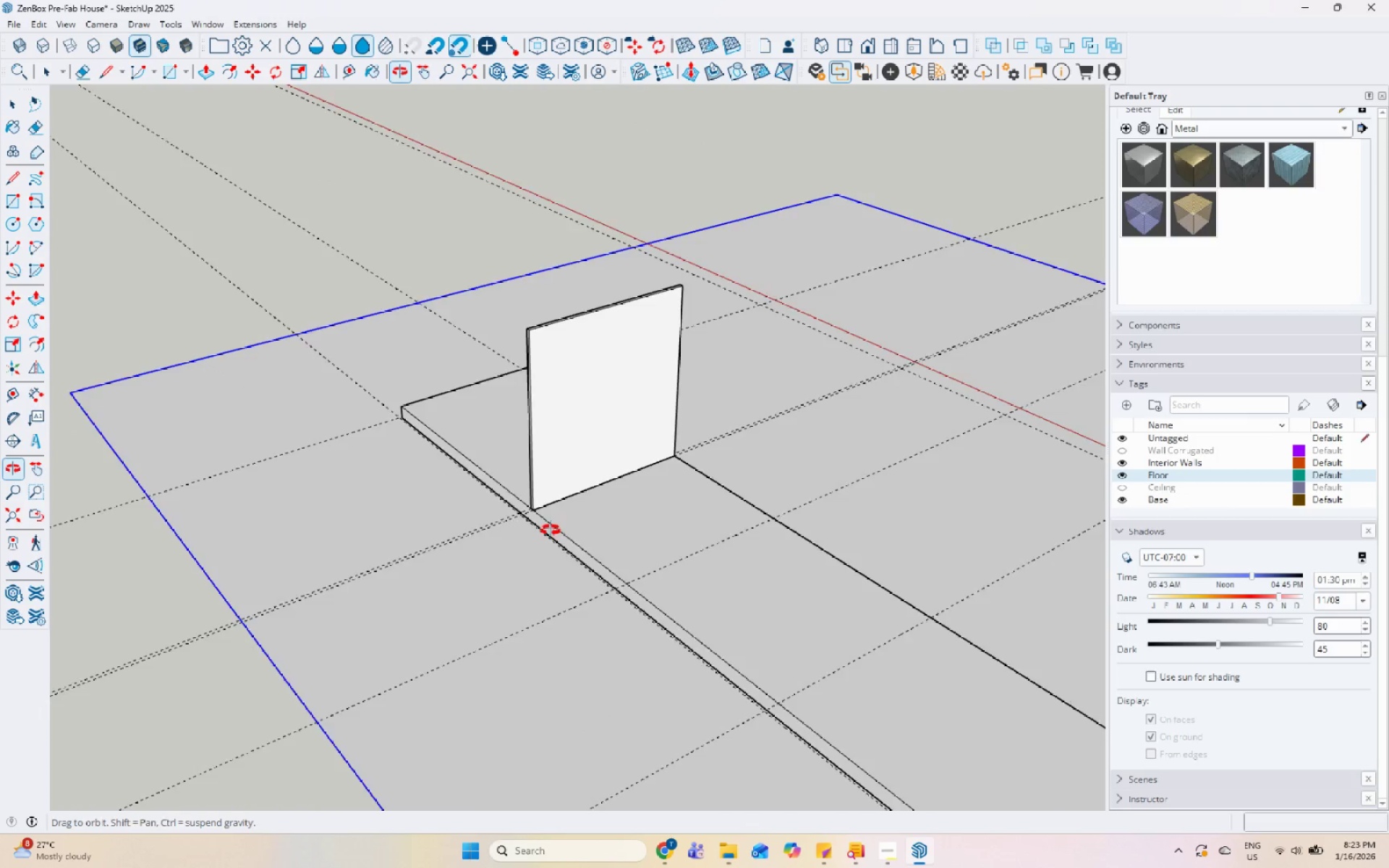 
double_click([554, 395])
 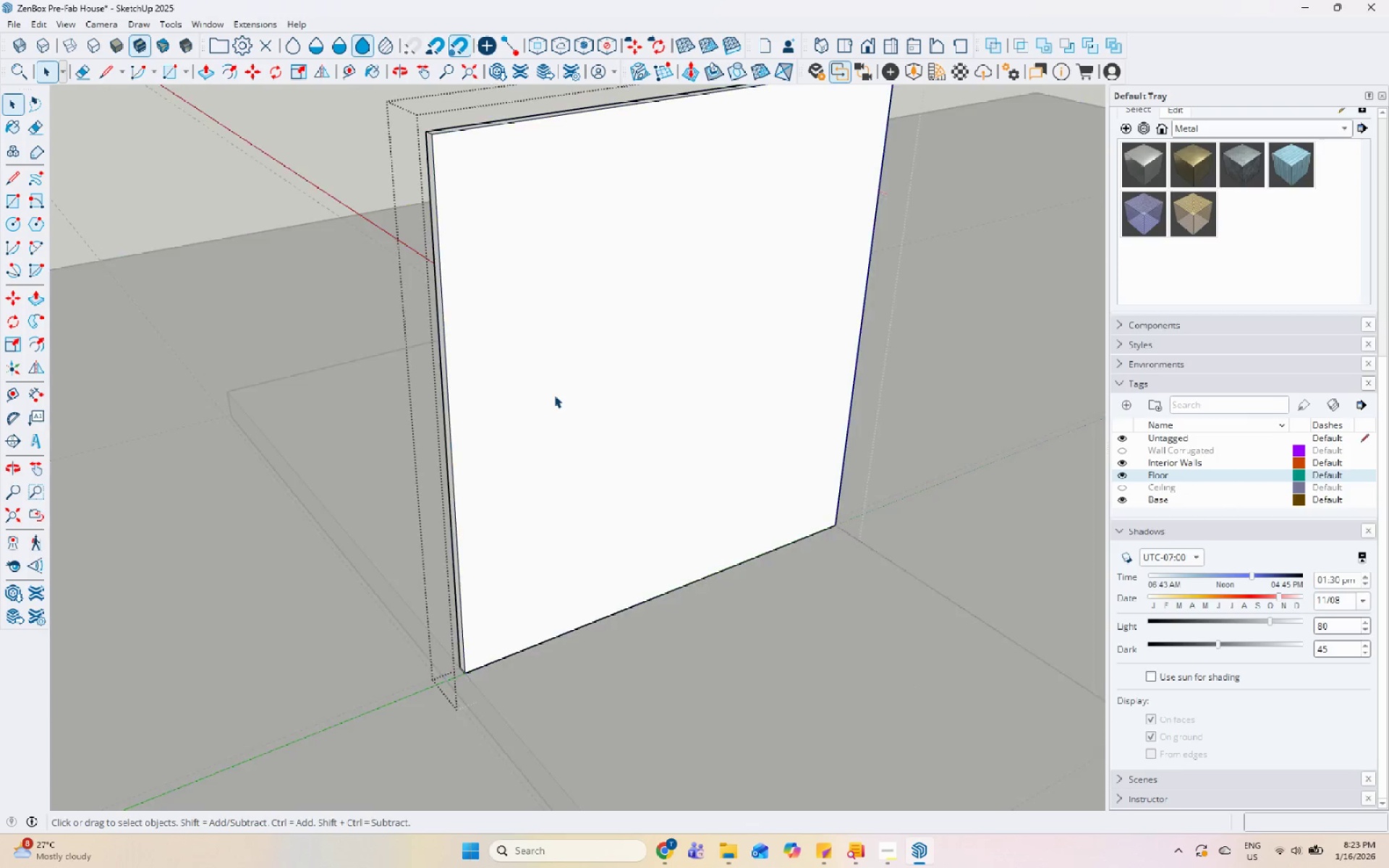 
scroll: coordinate [554, 395], scroll_direction: up, amount: 10.0
 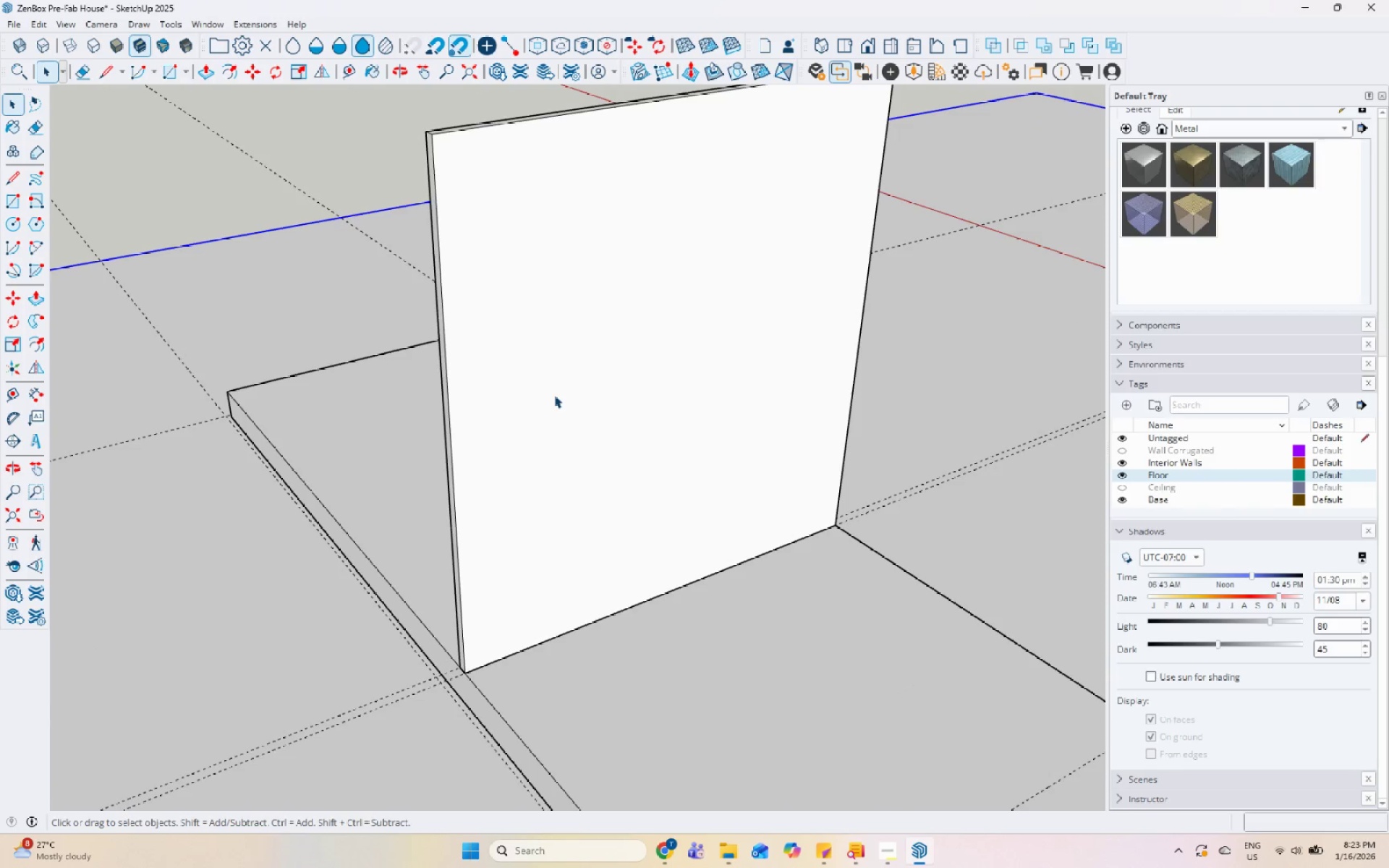 
triple_click([553, 395])
 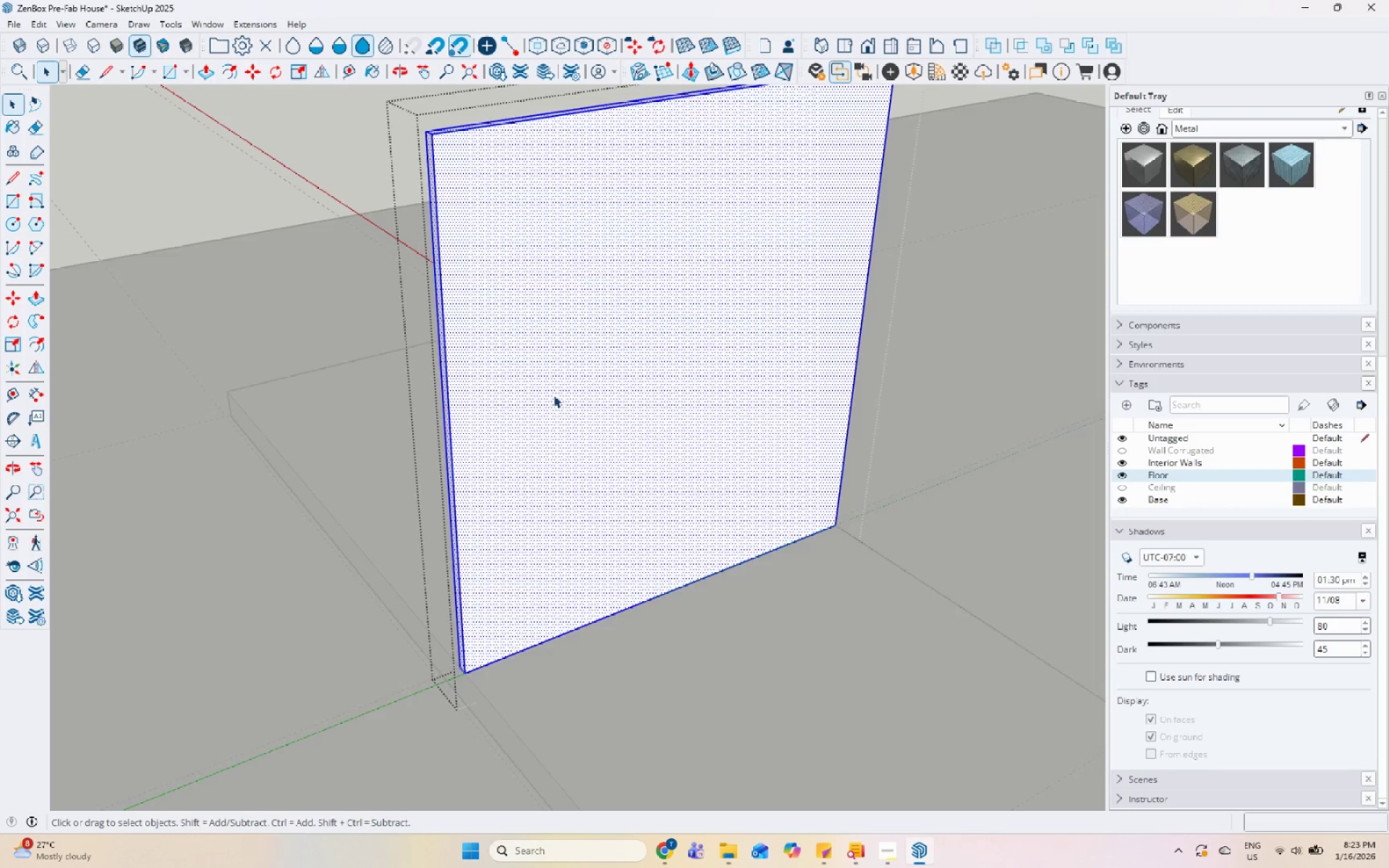 
key(Escape)
 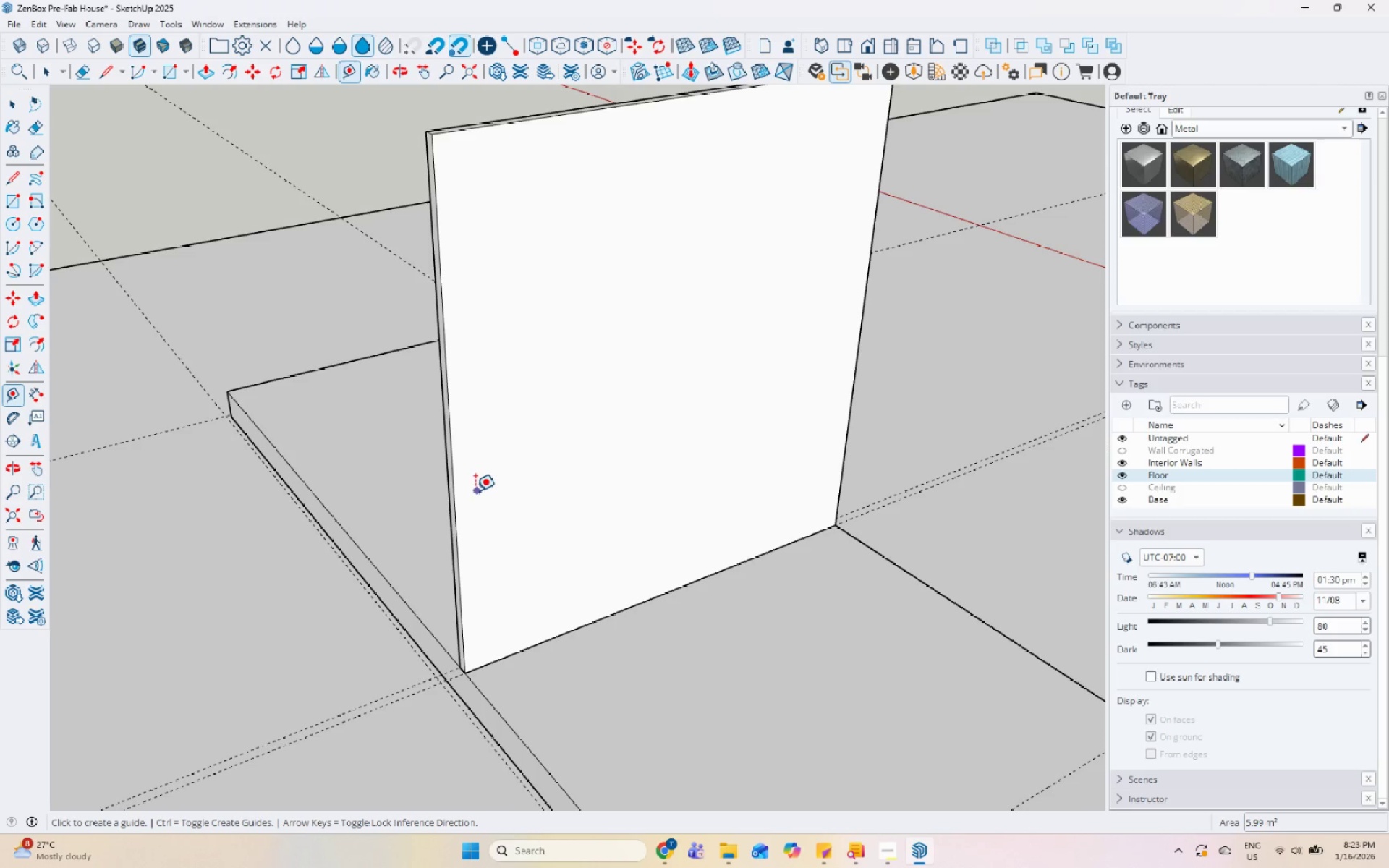 
left_click([452, 477])
 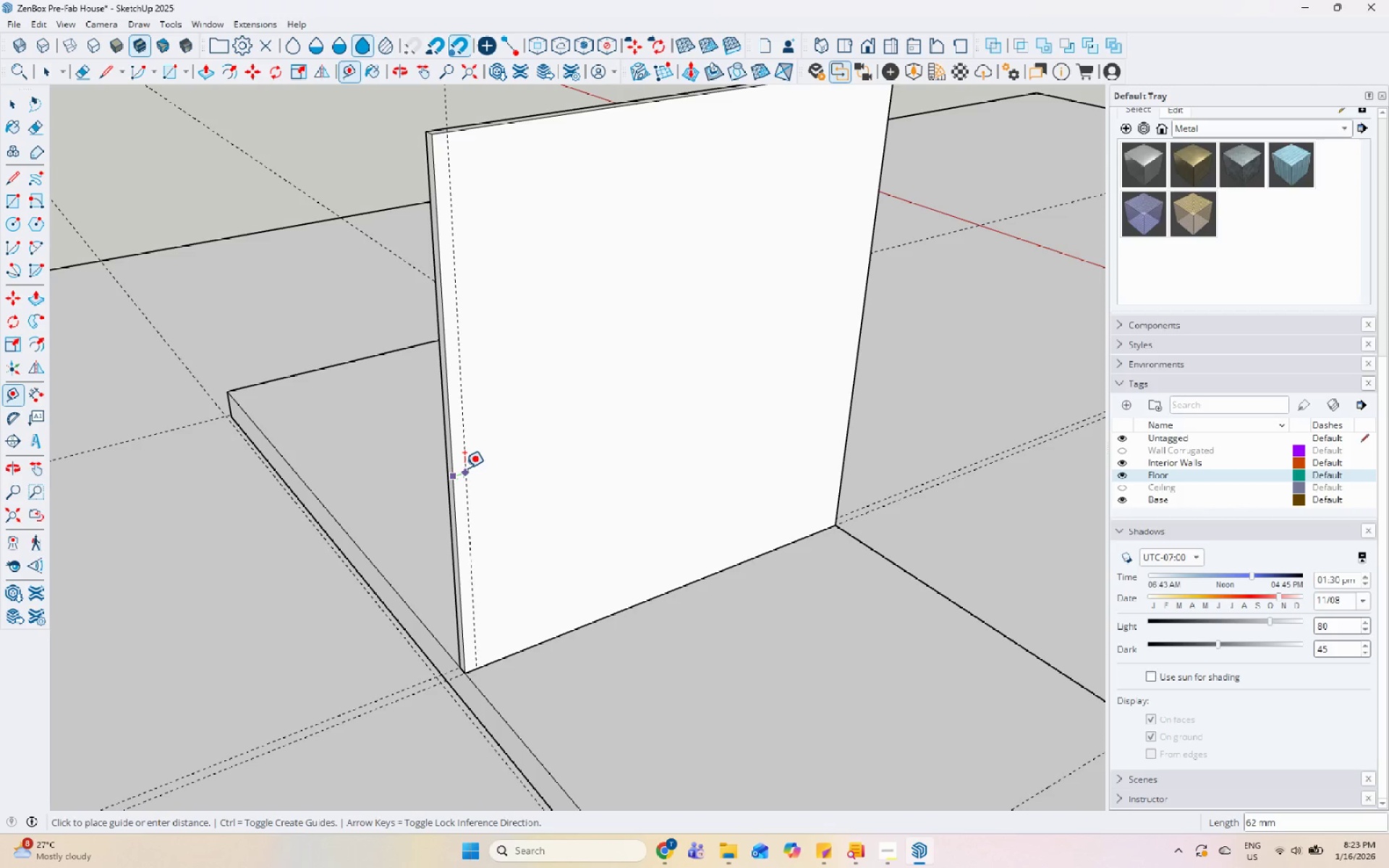 
key(Numpad2)
 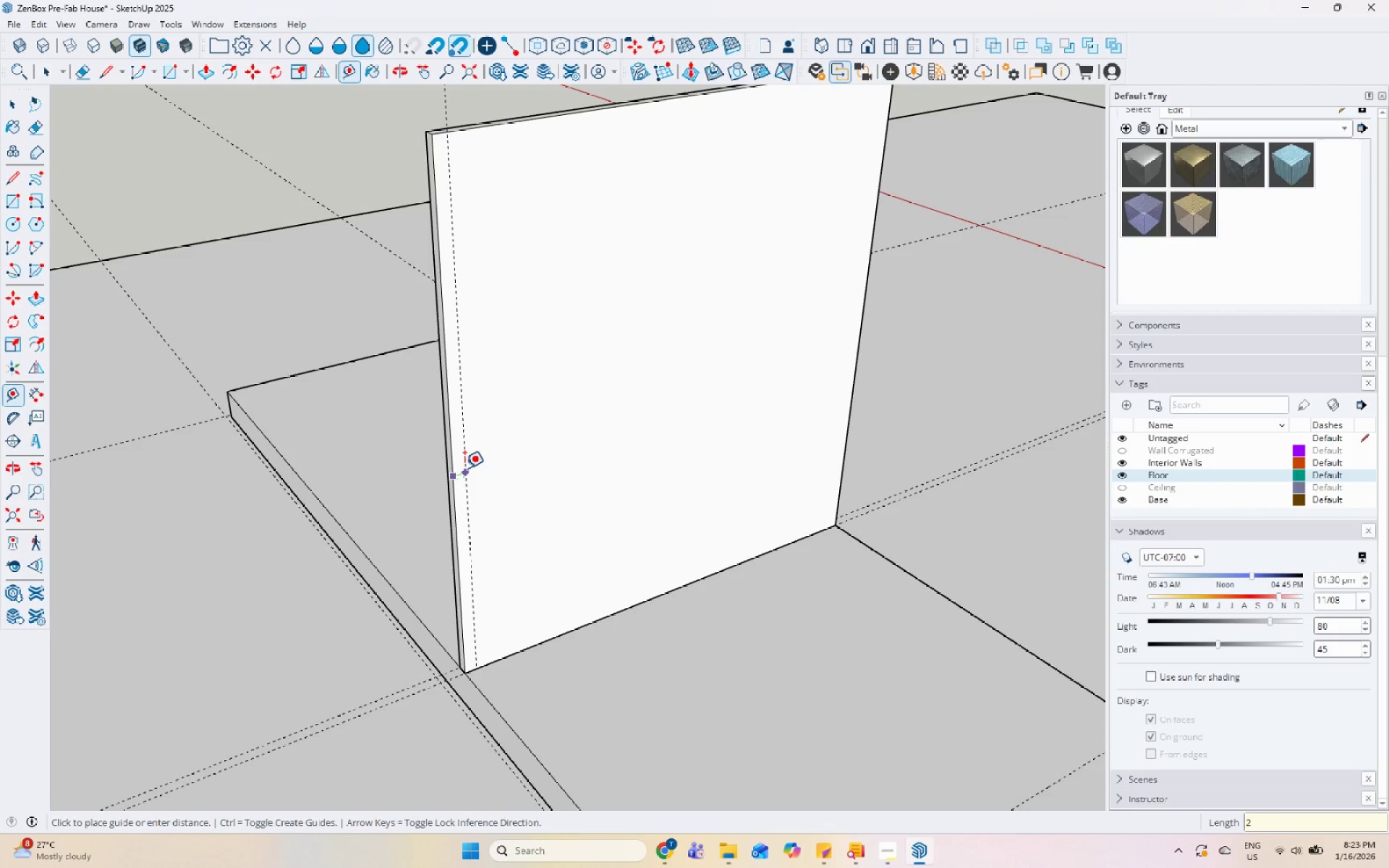 
key(Numpad0)
 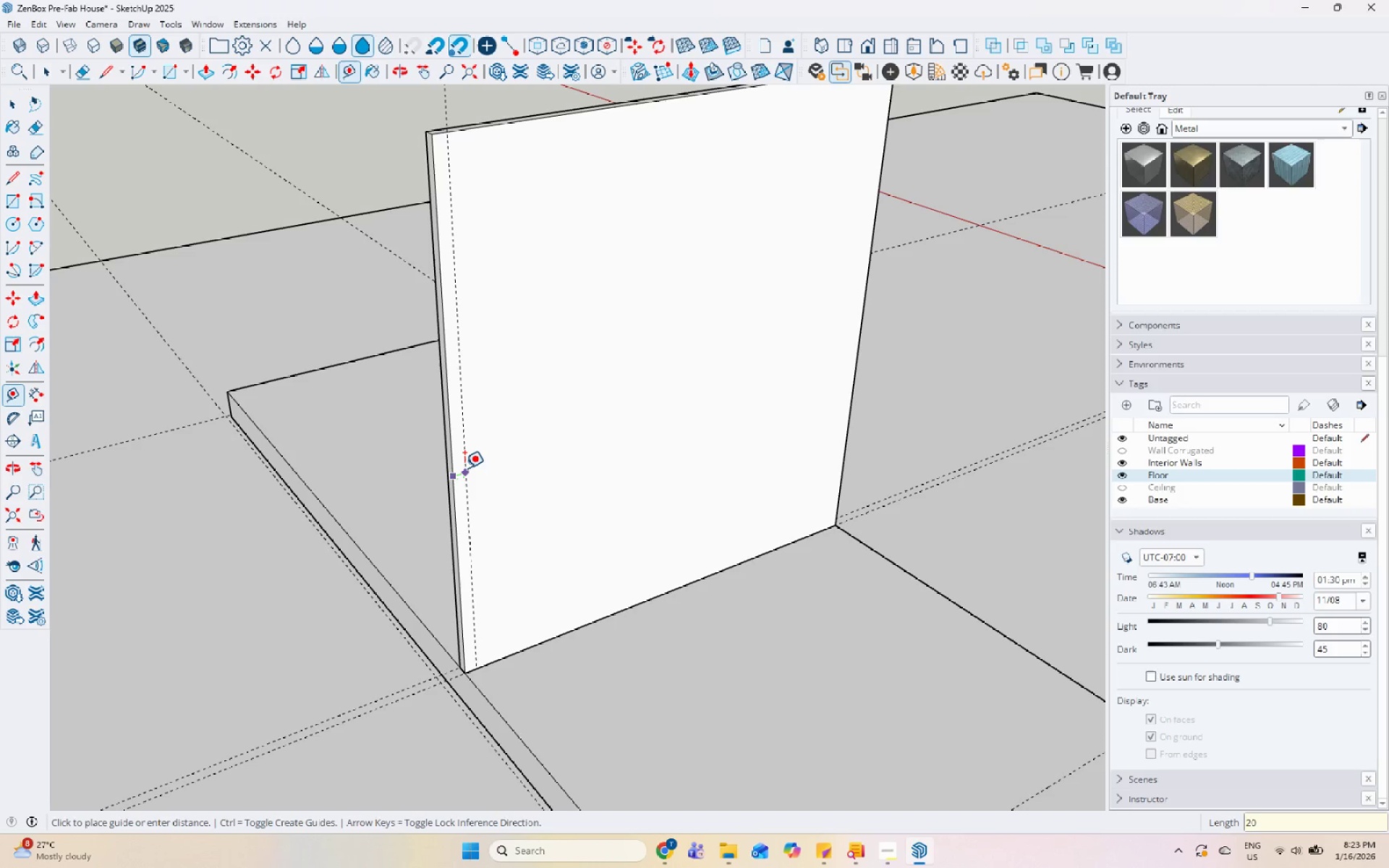 
key(Numpad0)
 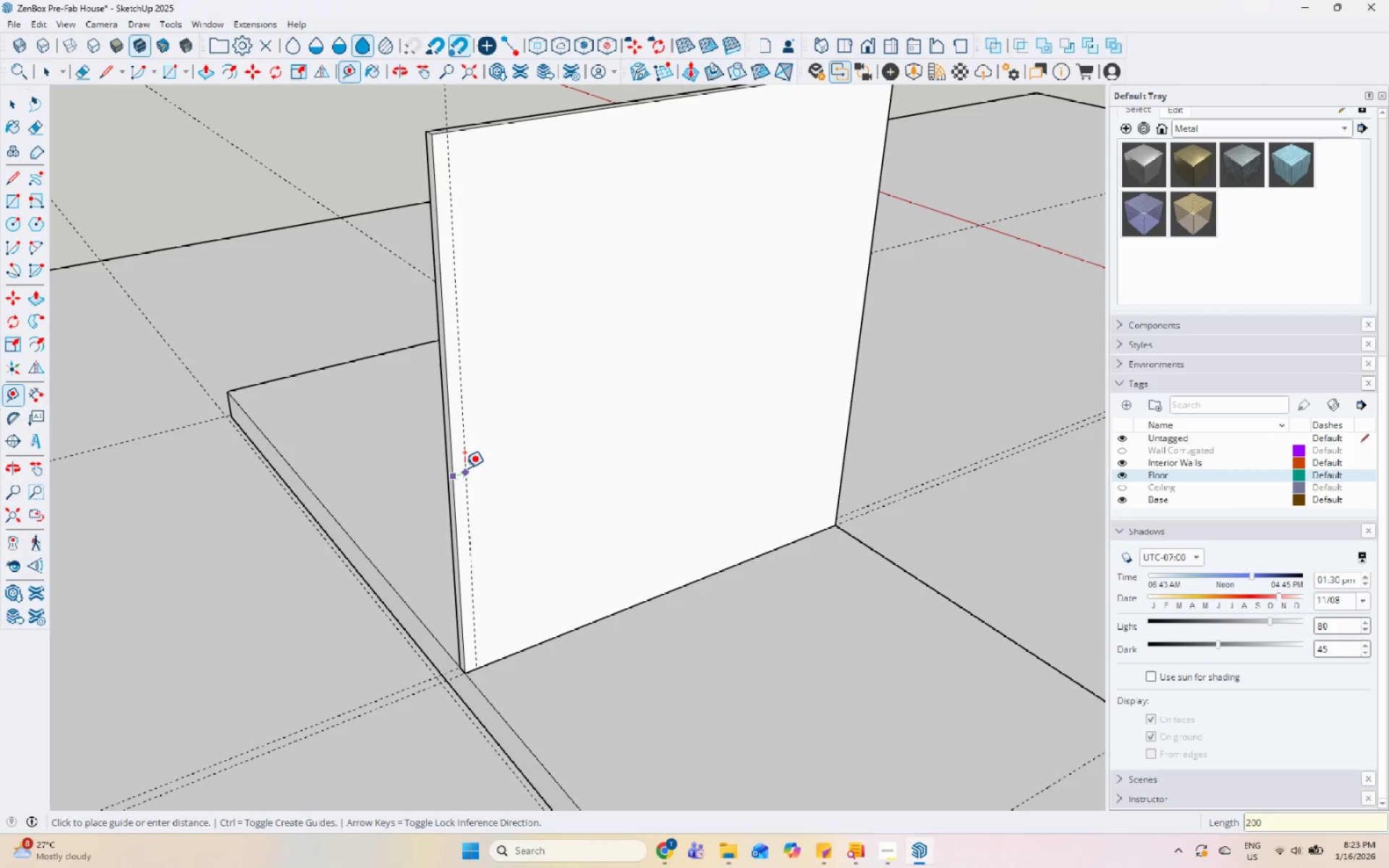 
key(Enter)
 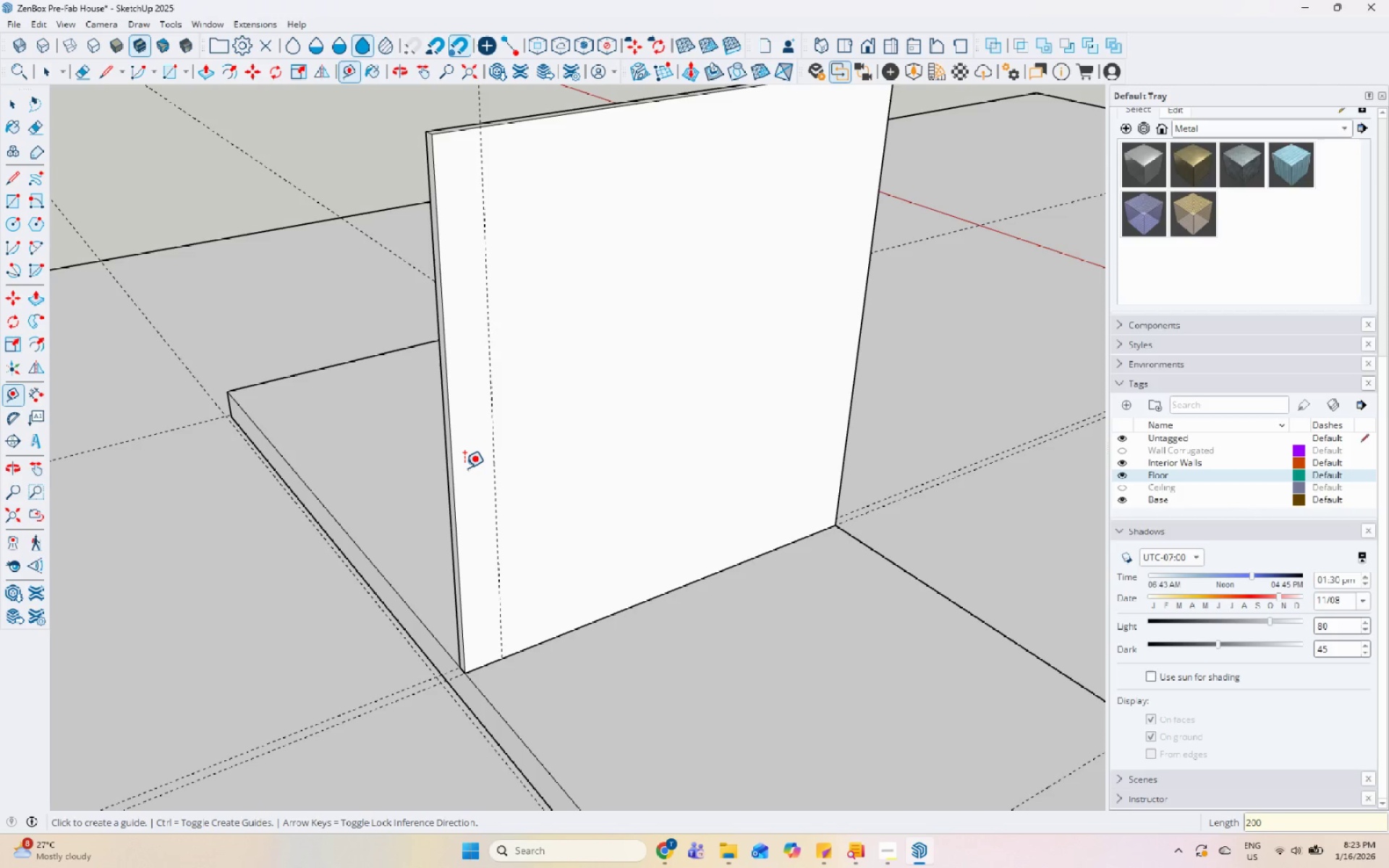 
key(Control+Z)
 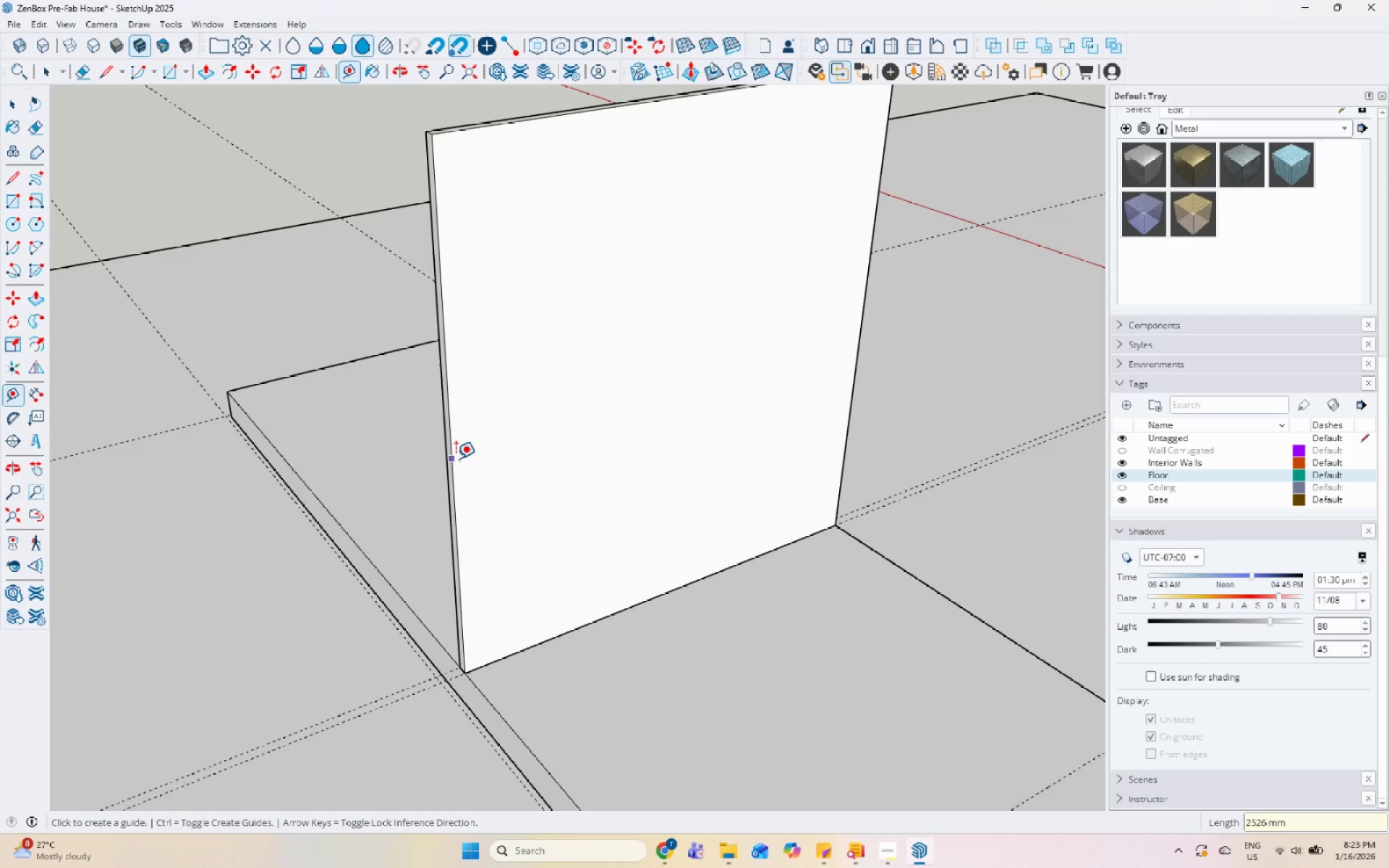 
left_click([454, 459])
 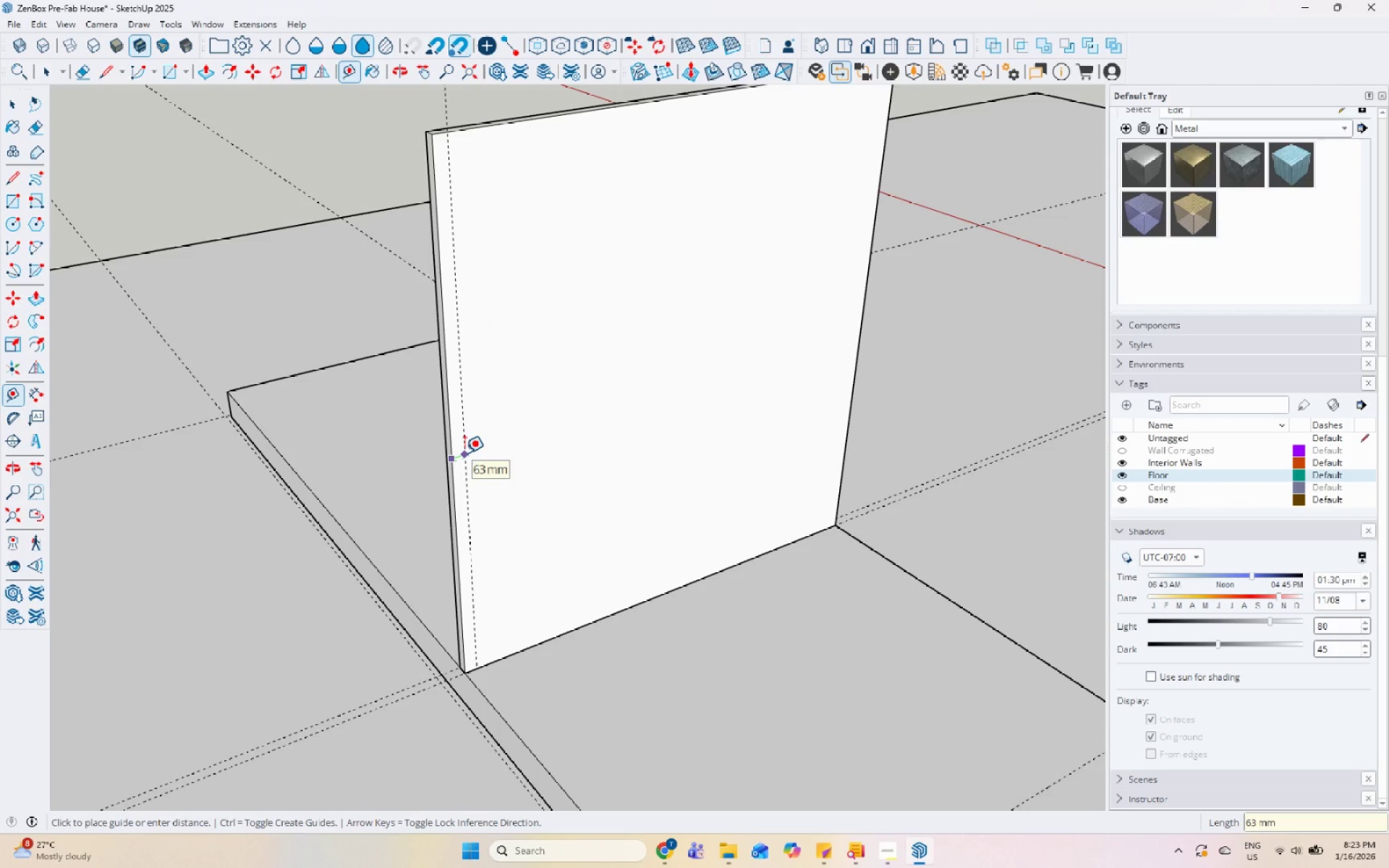 
key(Numpad1)
 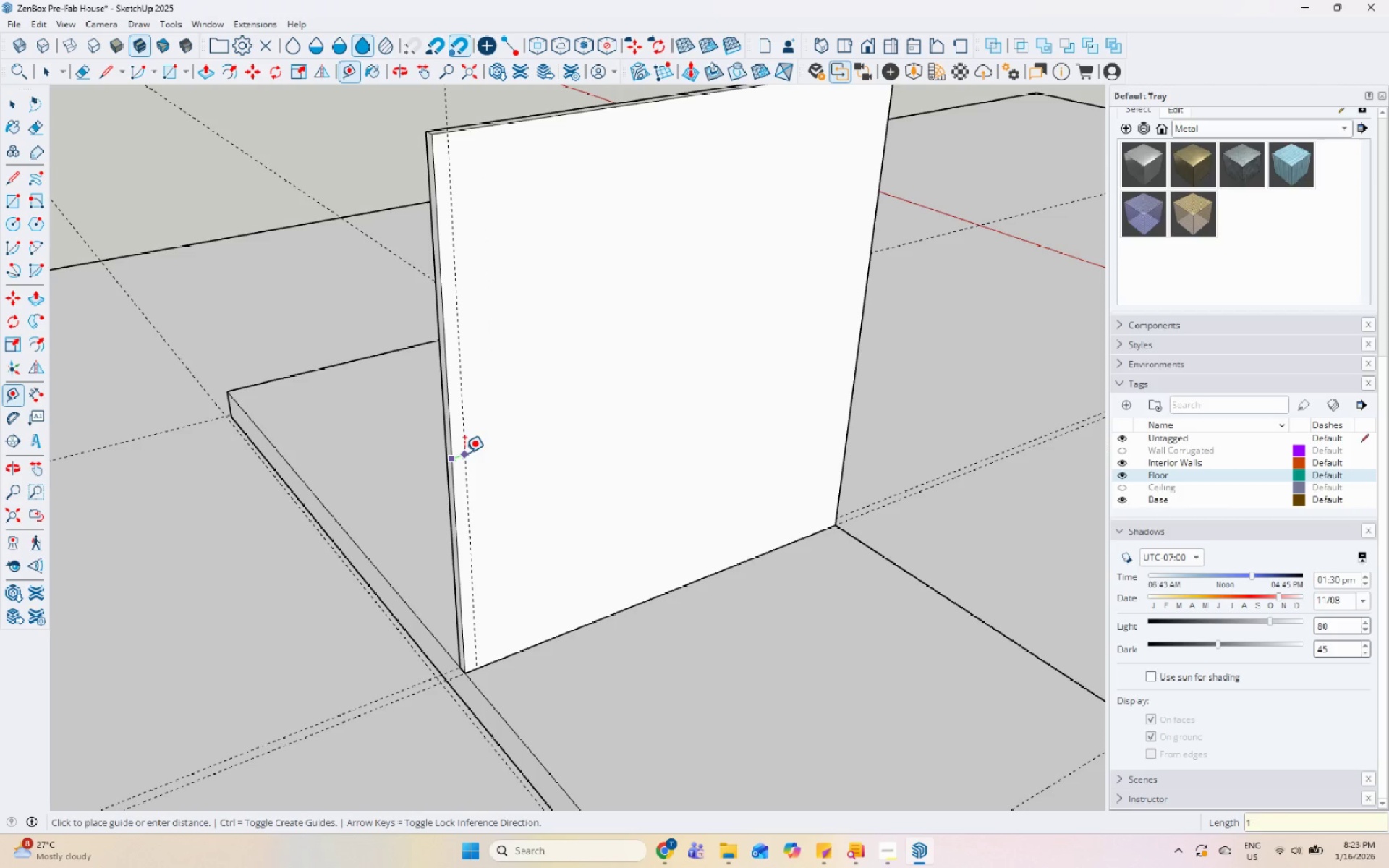 
key(Numpad0)
 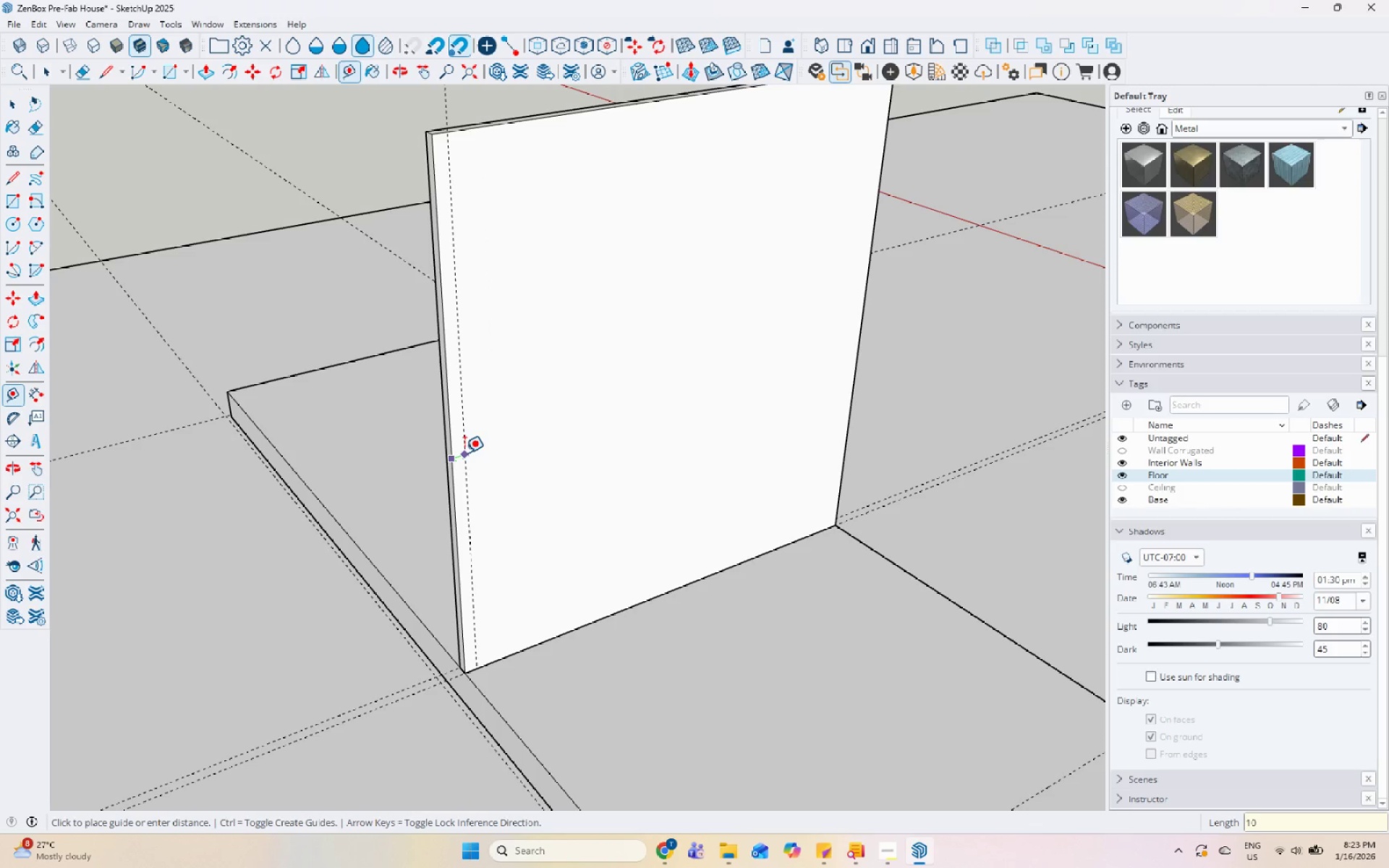 
key(Numpad0)
 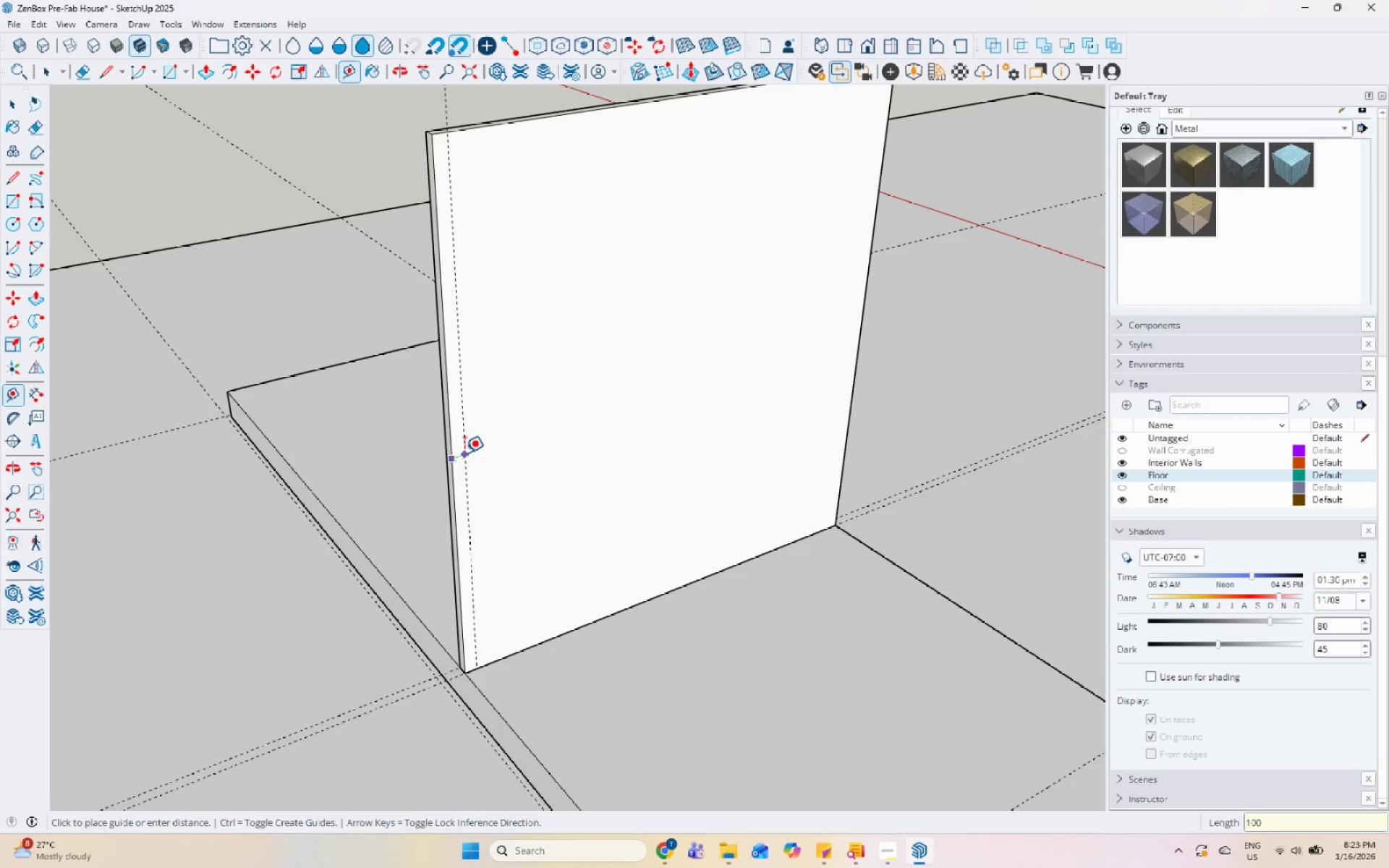 
key(Enter)
 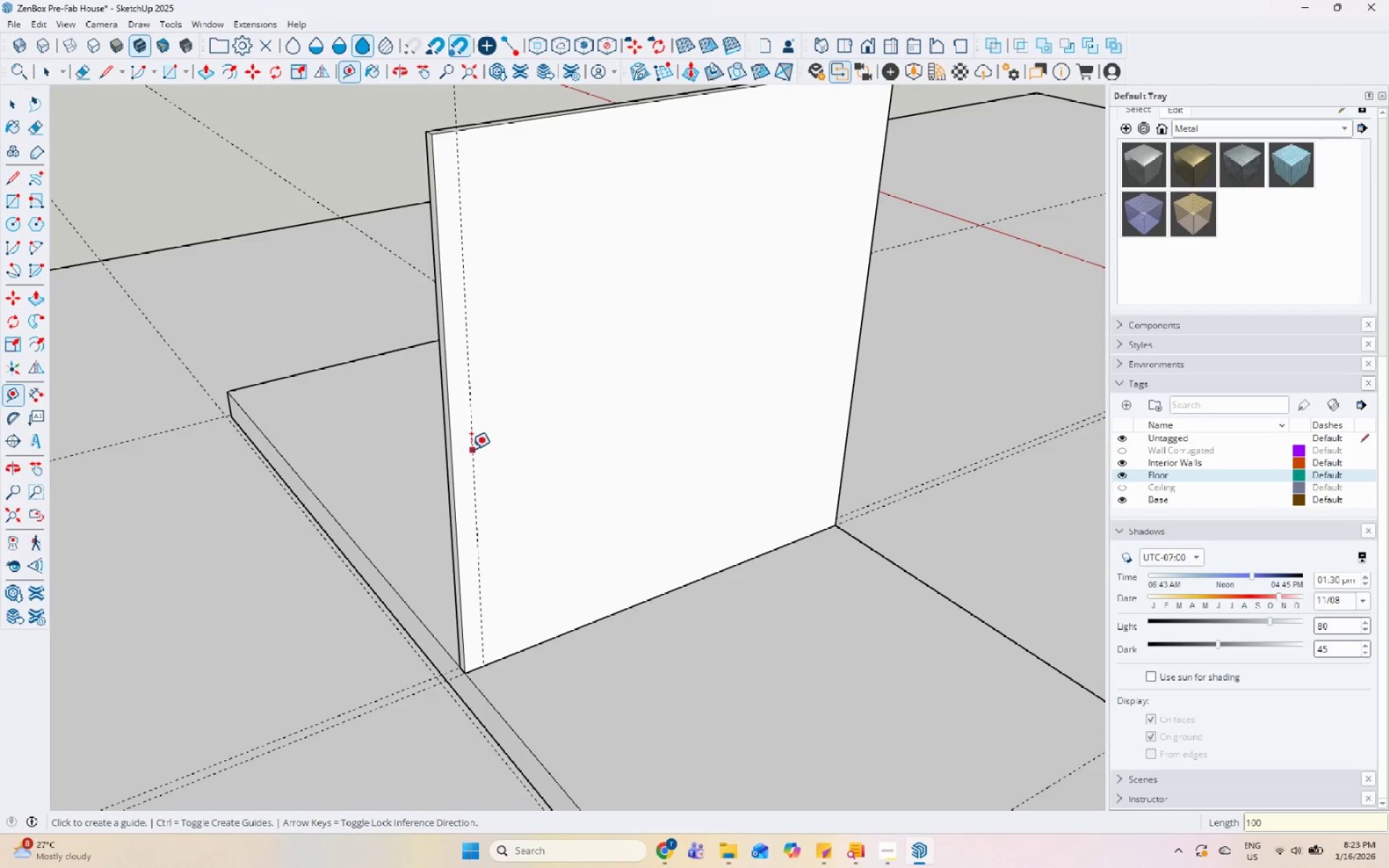 
left_click([472, 448])
 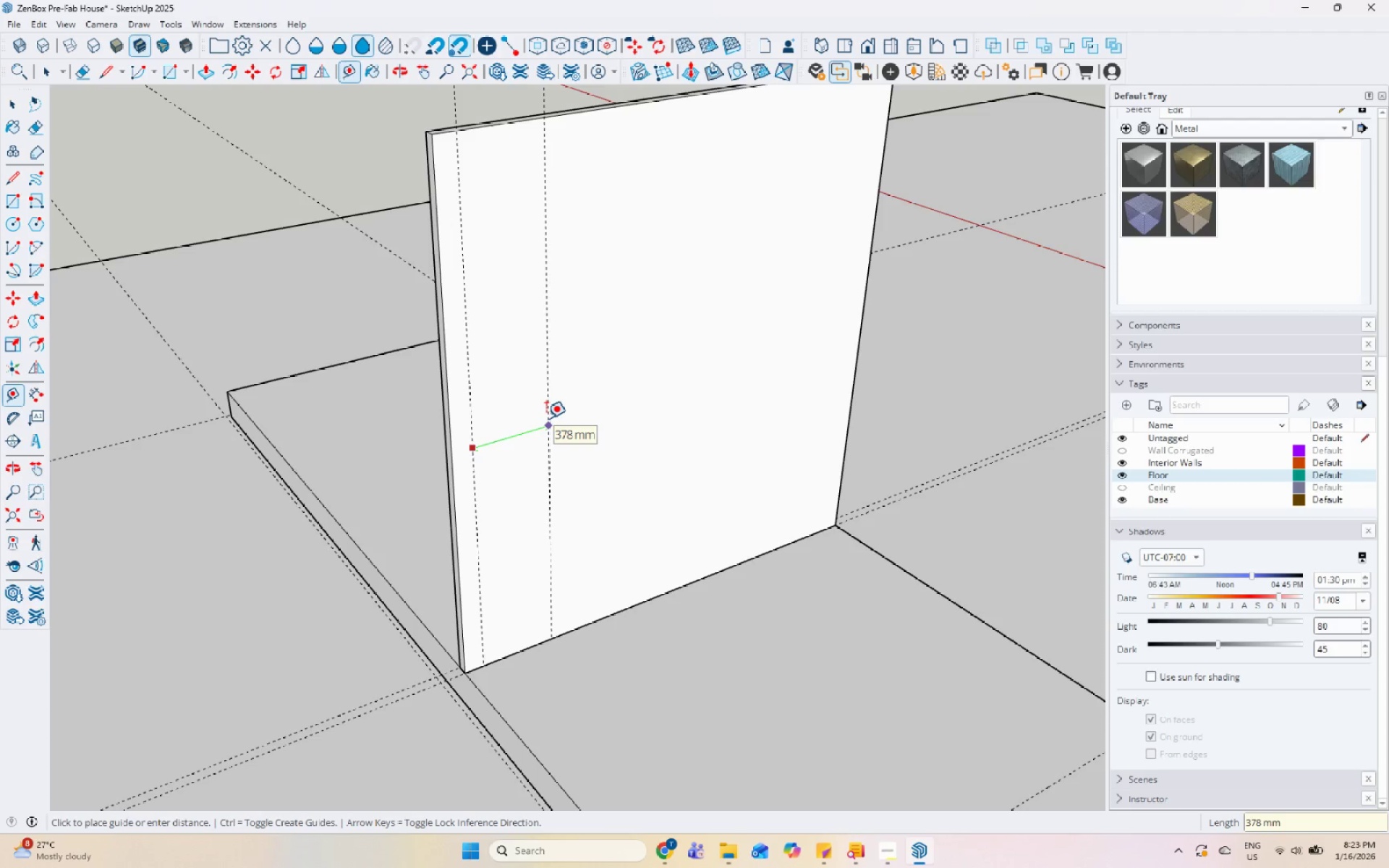 
key(Numpad8)
 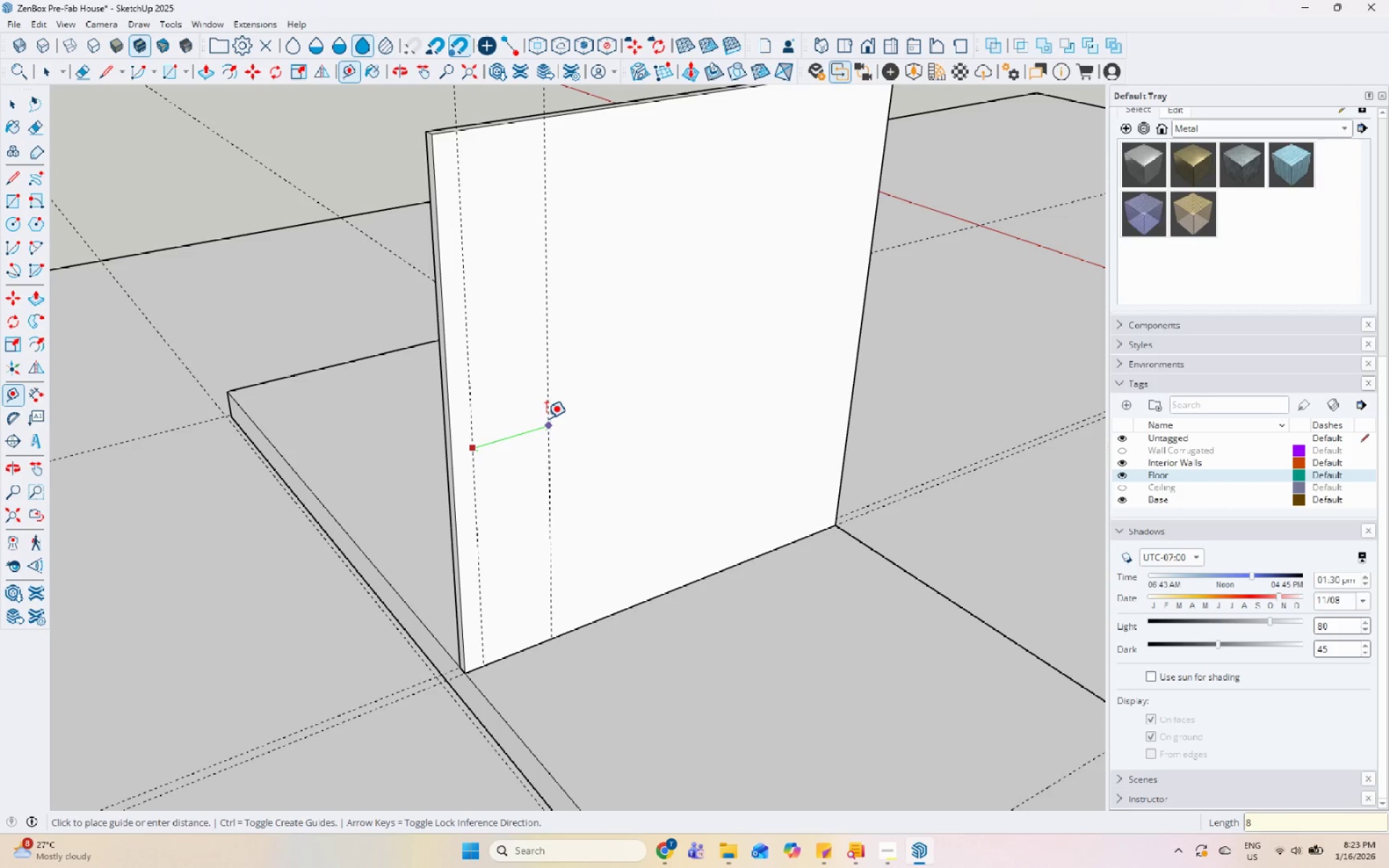 
key(Numpad0)
 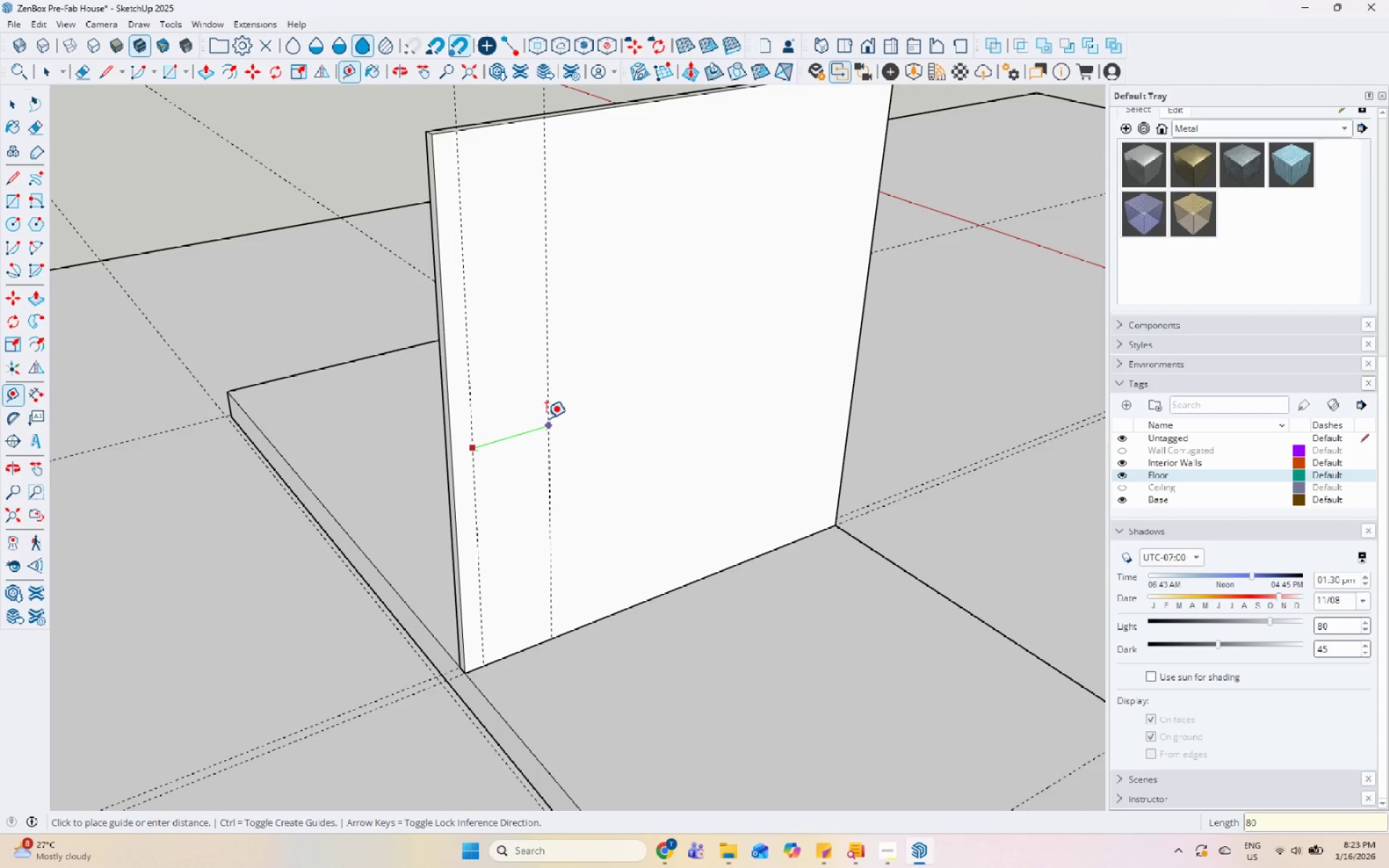 
key(Numpad0)
 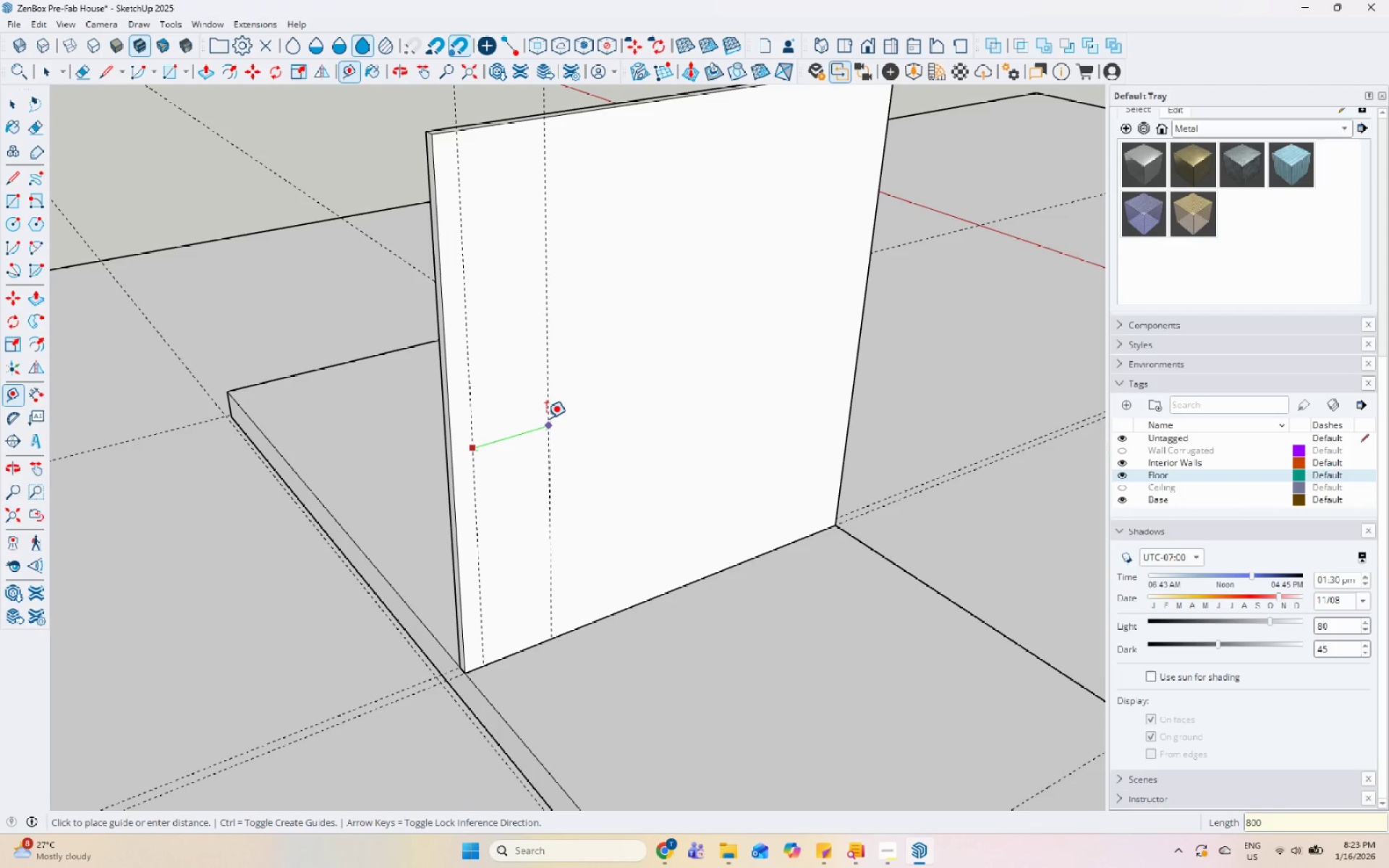 
key(Enter)
 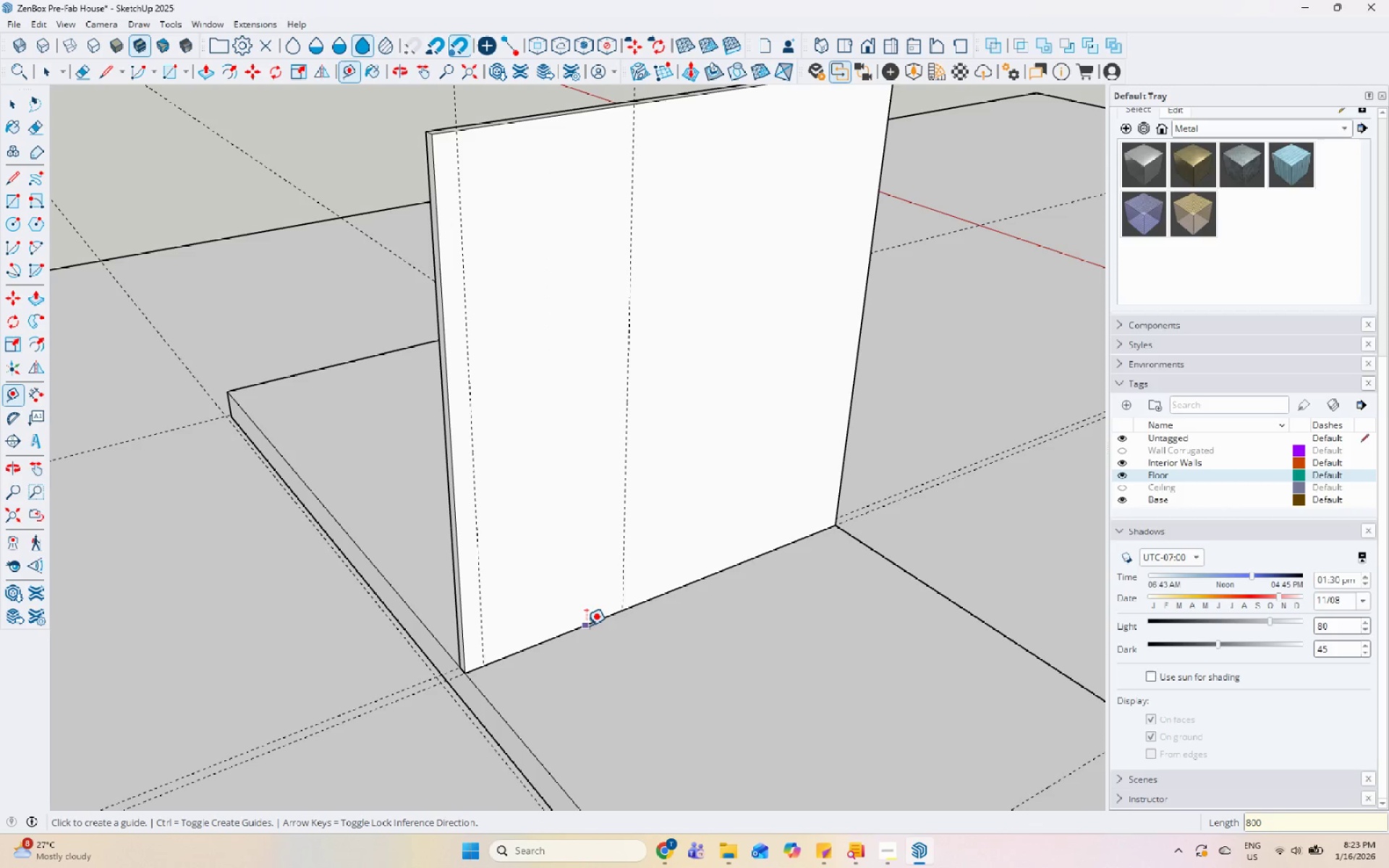 
left_click([586, 626])
 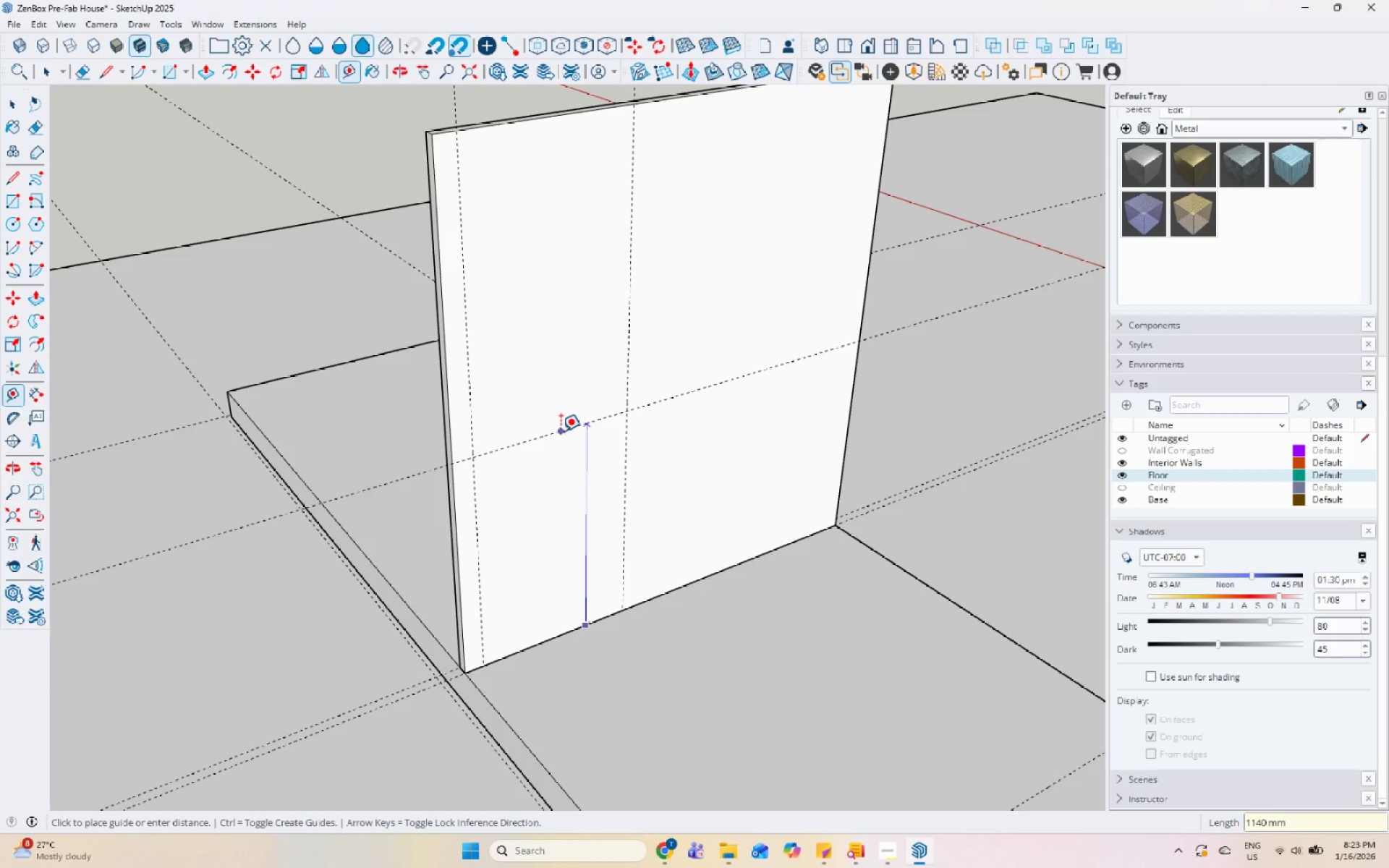 
scroll: coordinate [561, 431], scroll_direction: down, amount: 3.0
 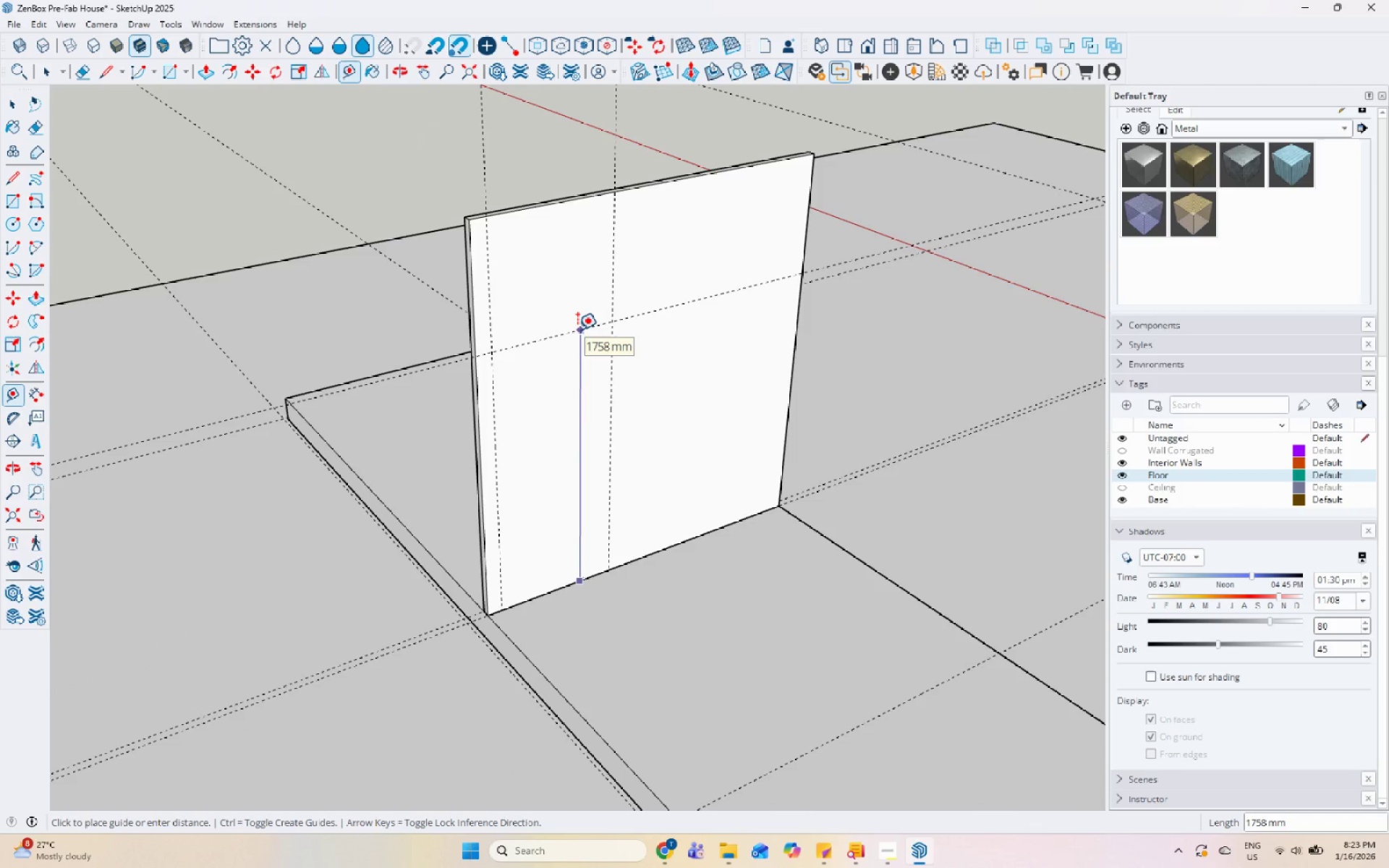 
key(Numpad2)
 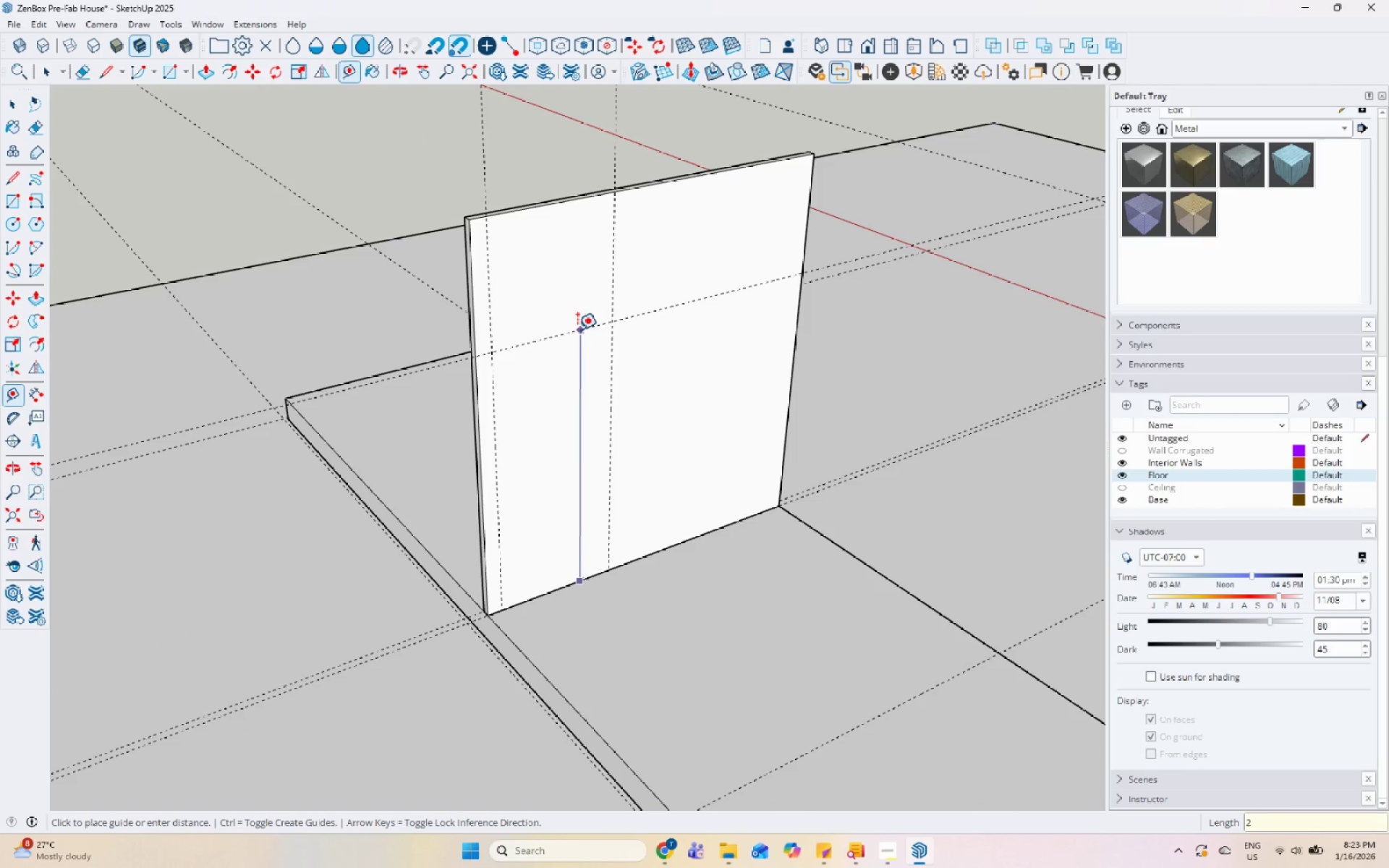 
key(Numpad1)
 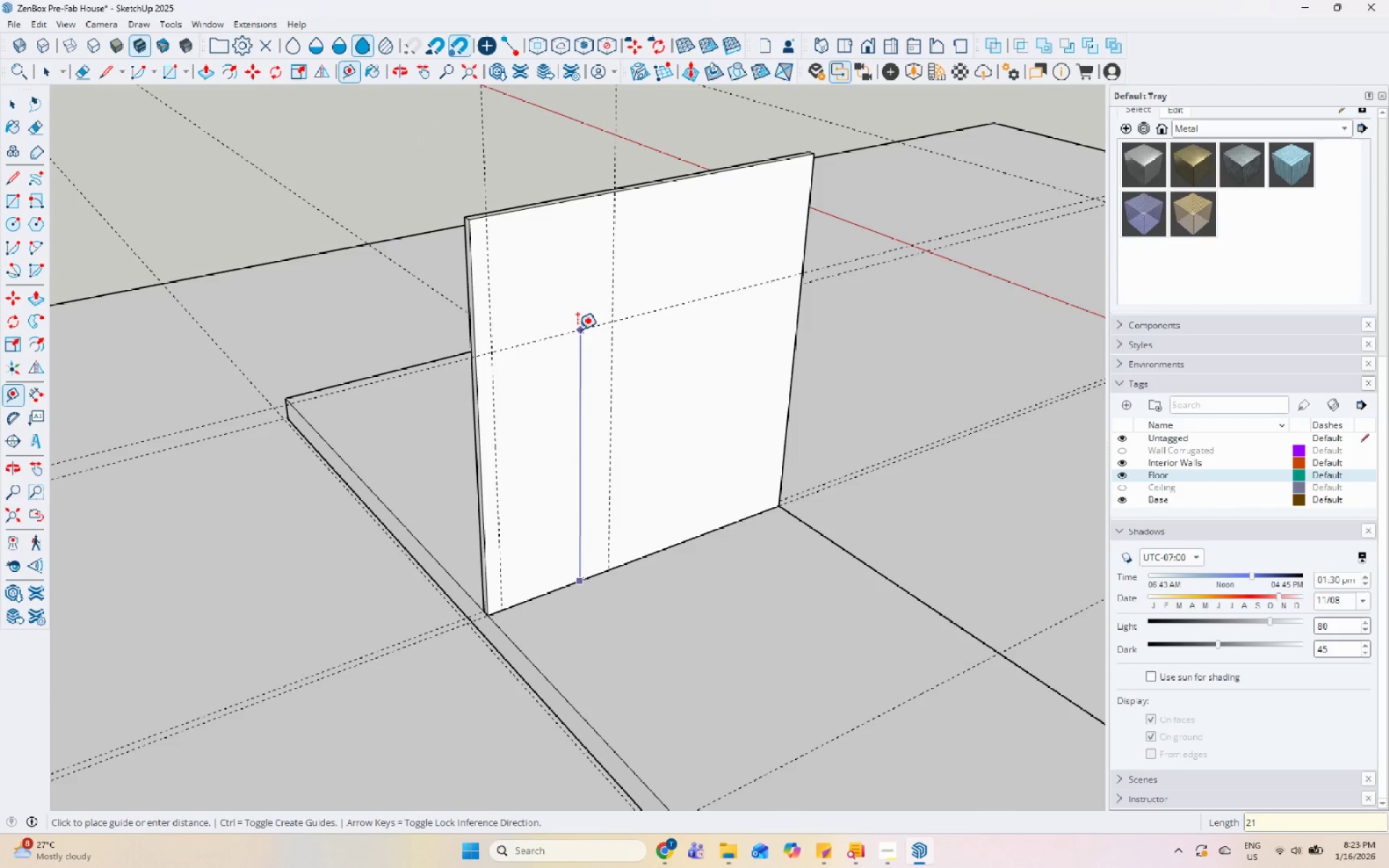 
key(Numpad0)
 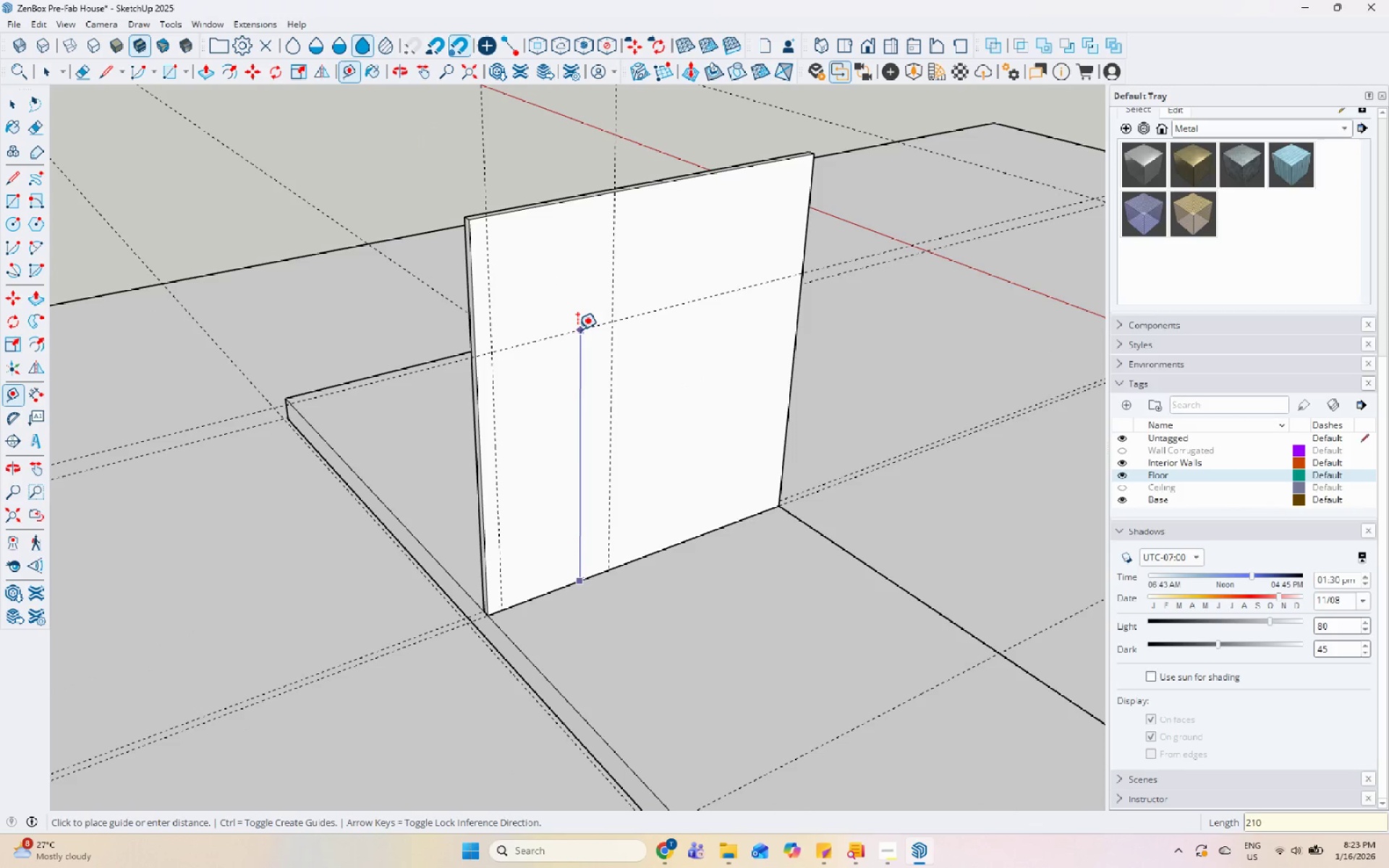 
key(Numpad0)
 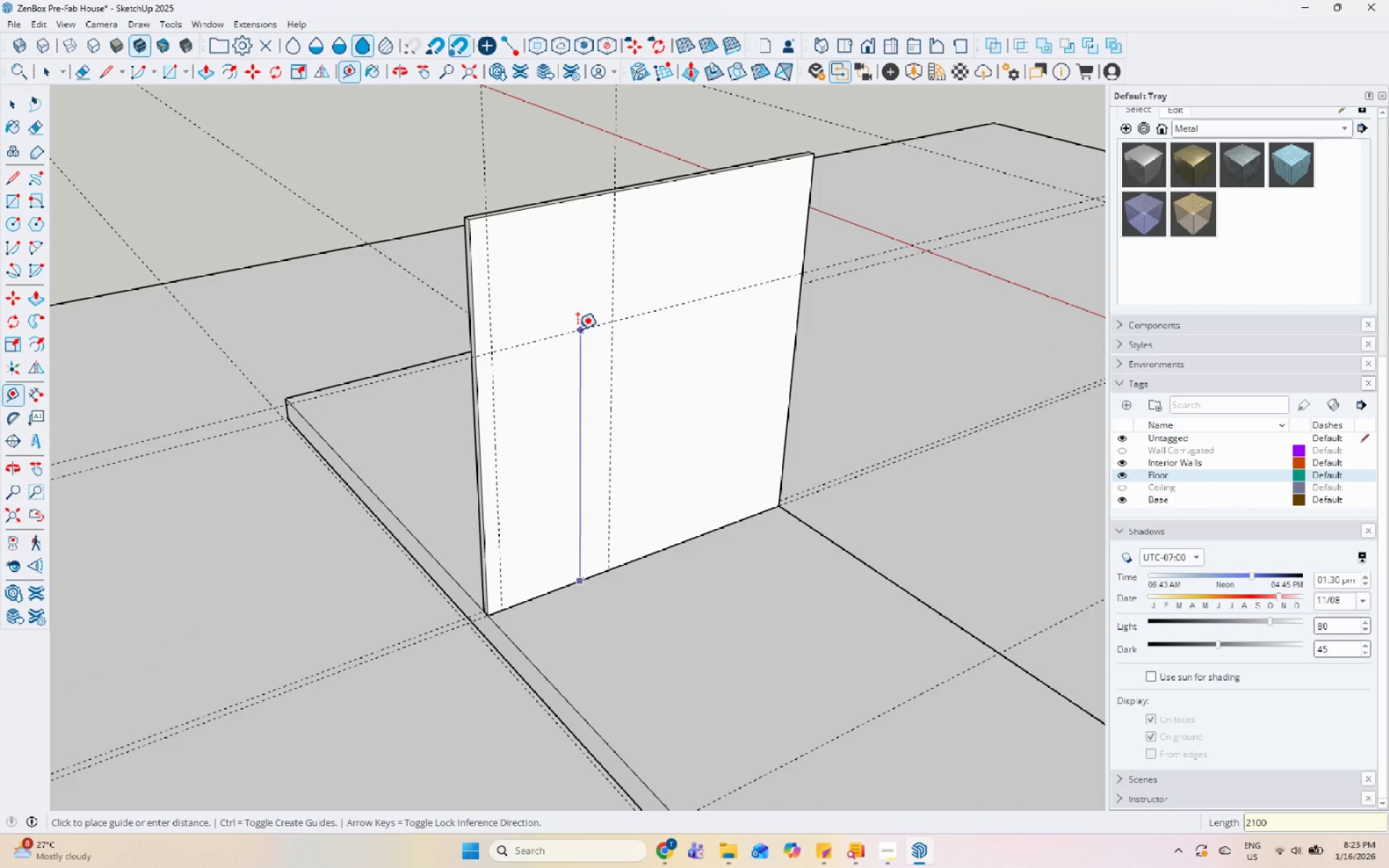 
key(Enter)
 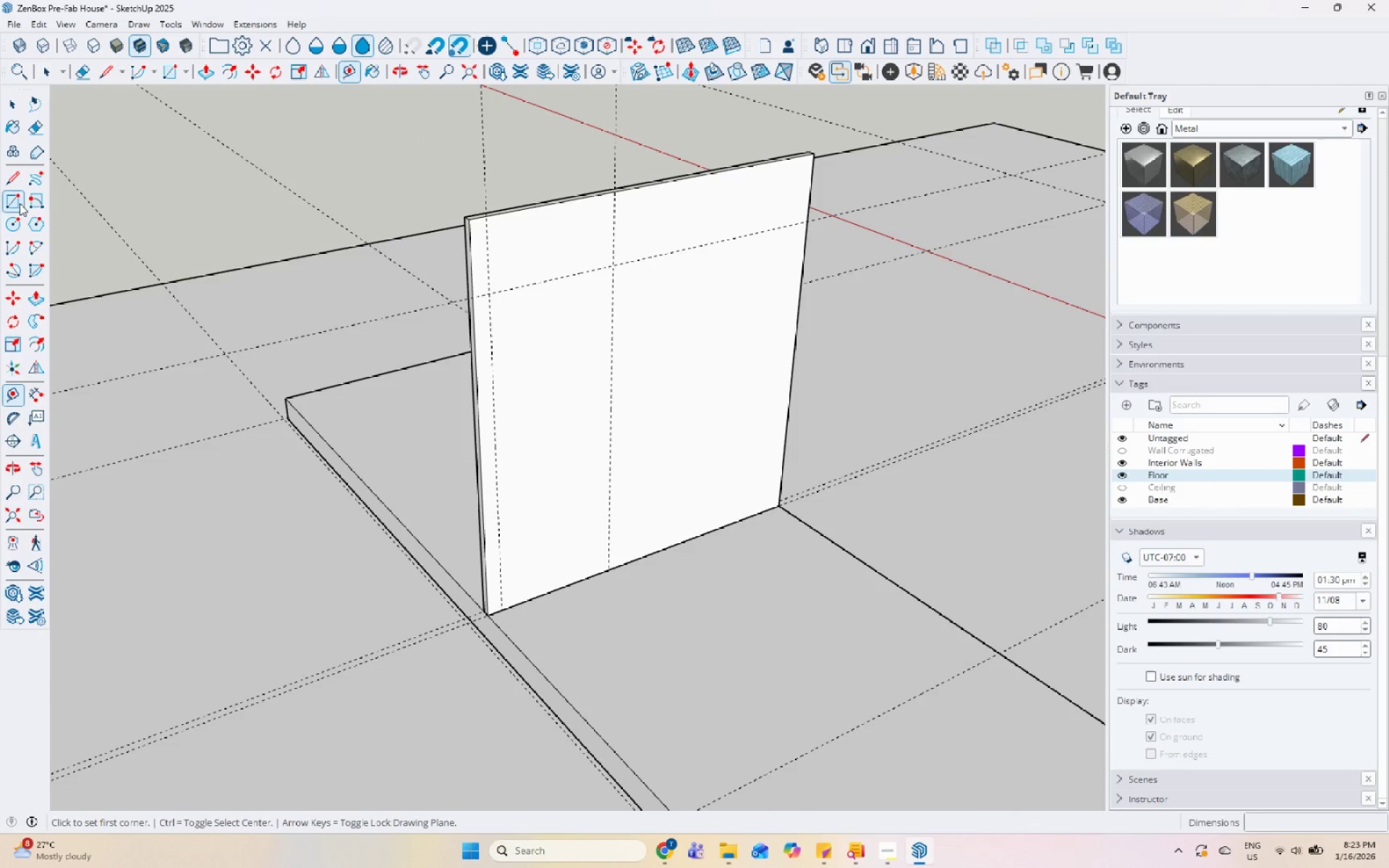 
key(Space)
 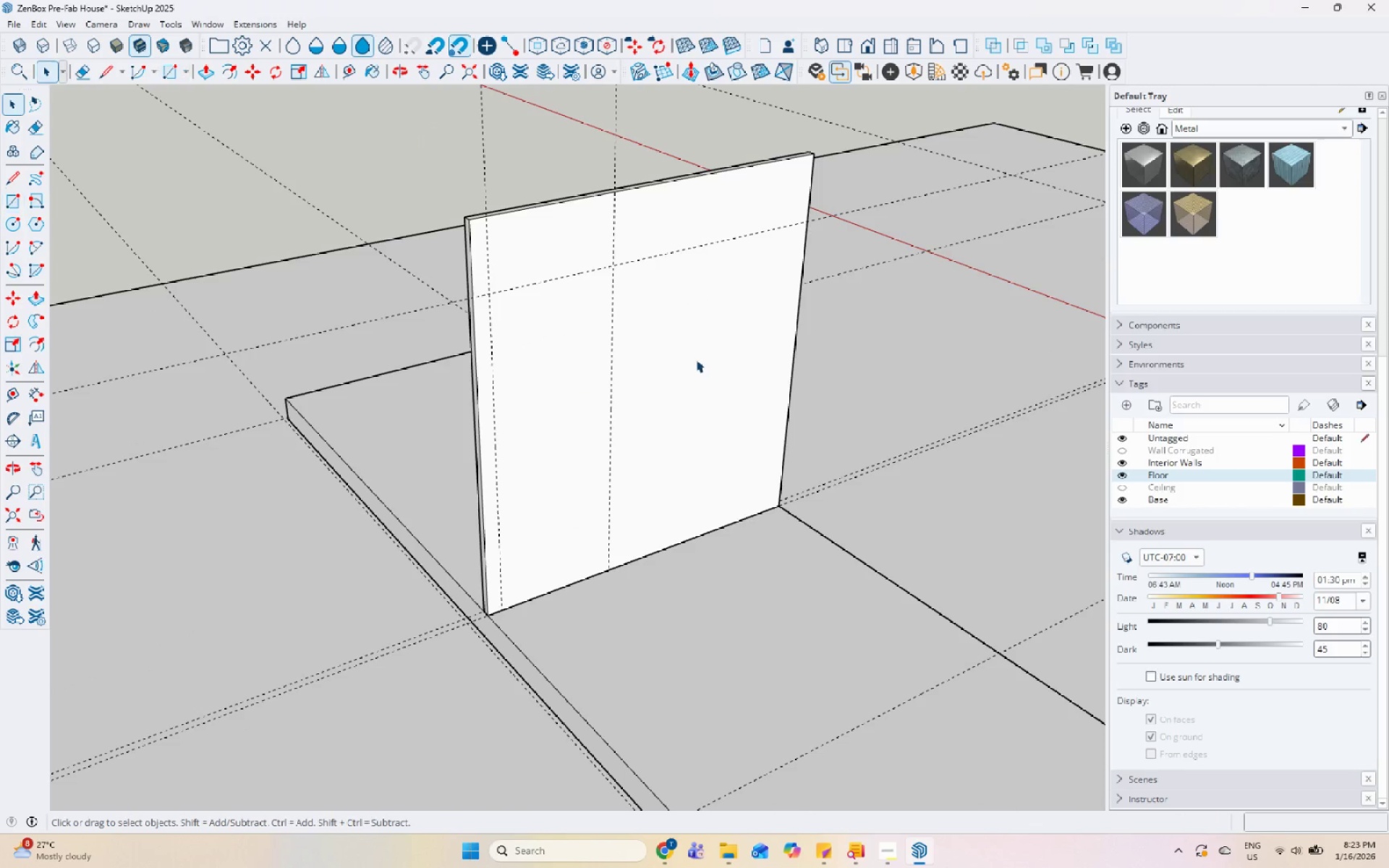 
left_click([696, 359])
 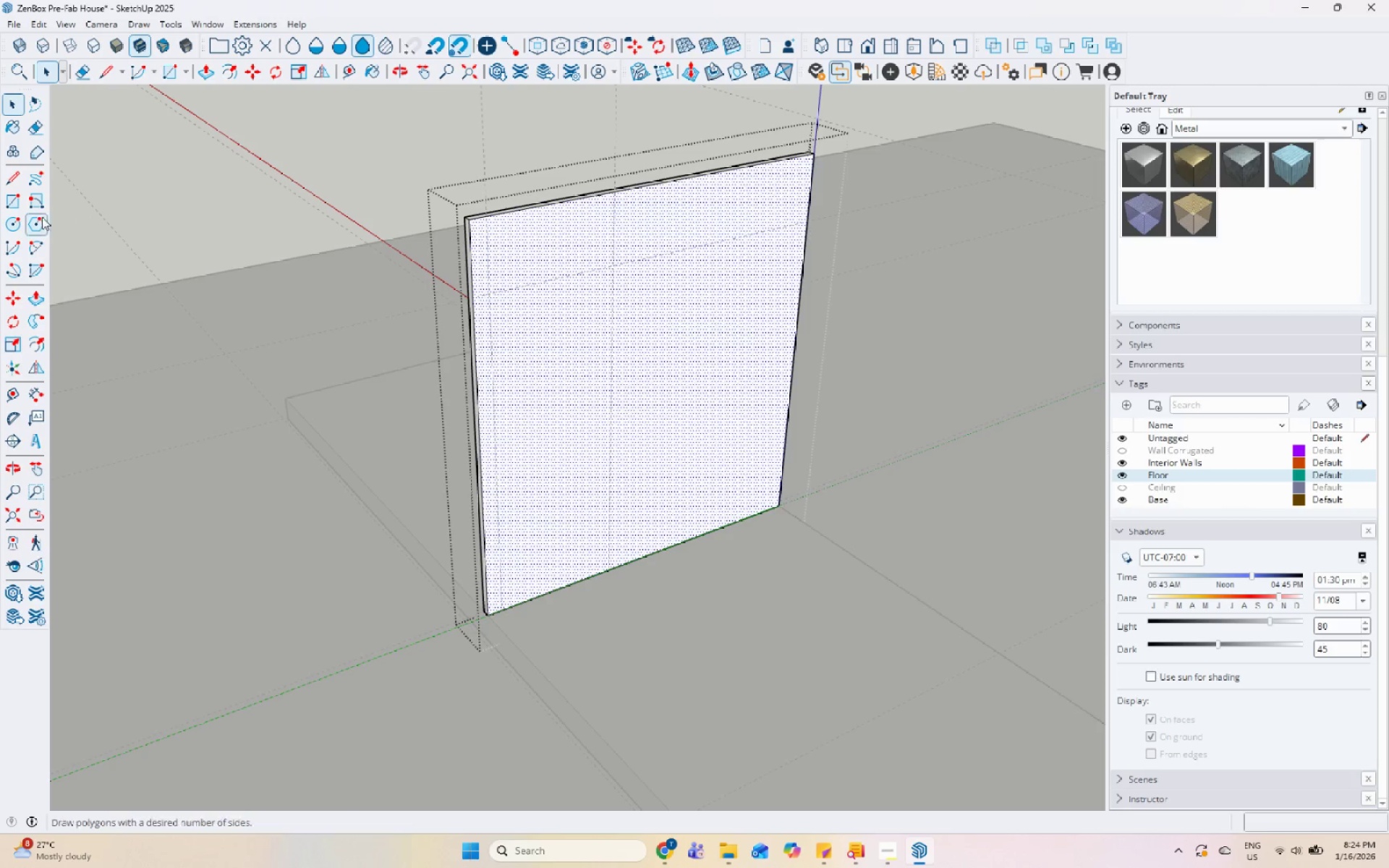 
left_click([20, 204])
 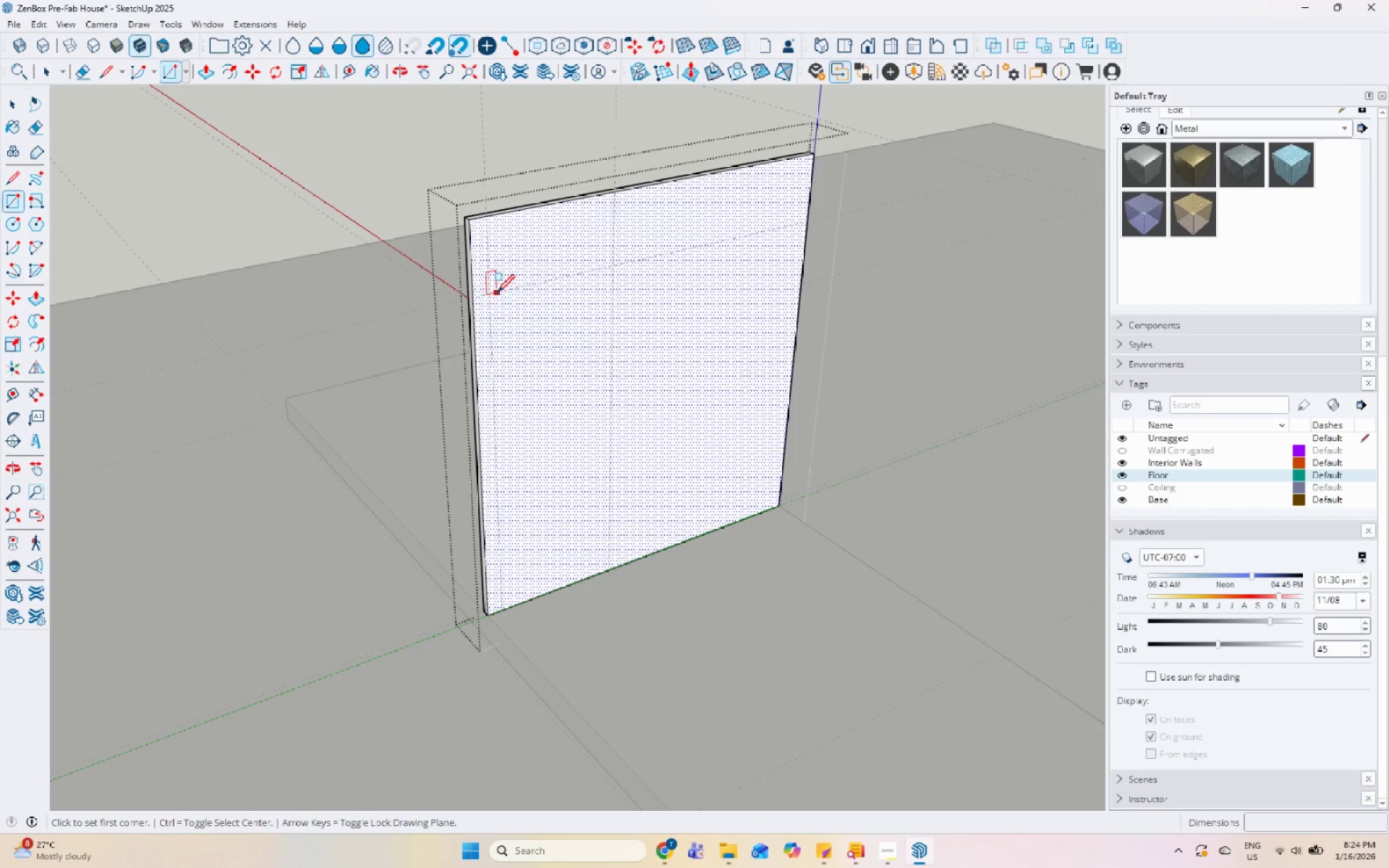 
left_click([493, 294])
 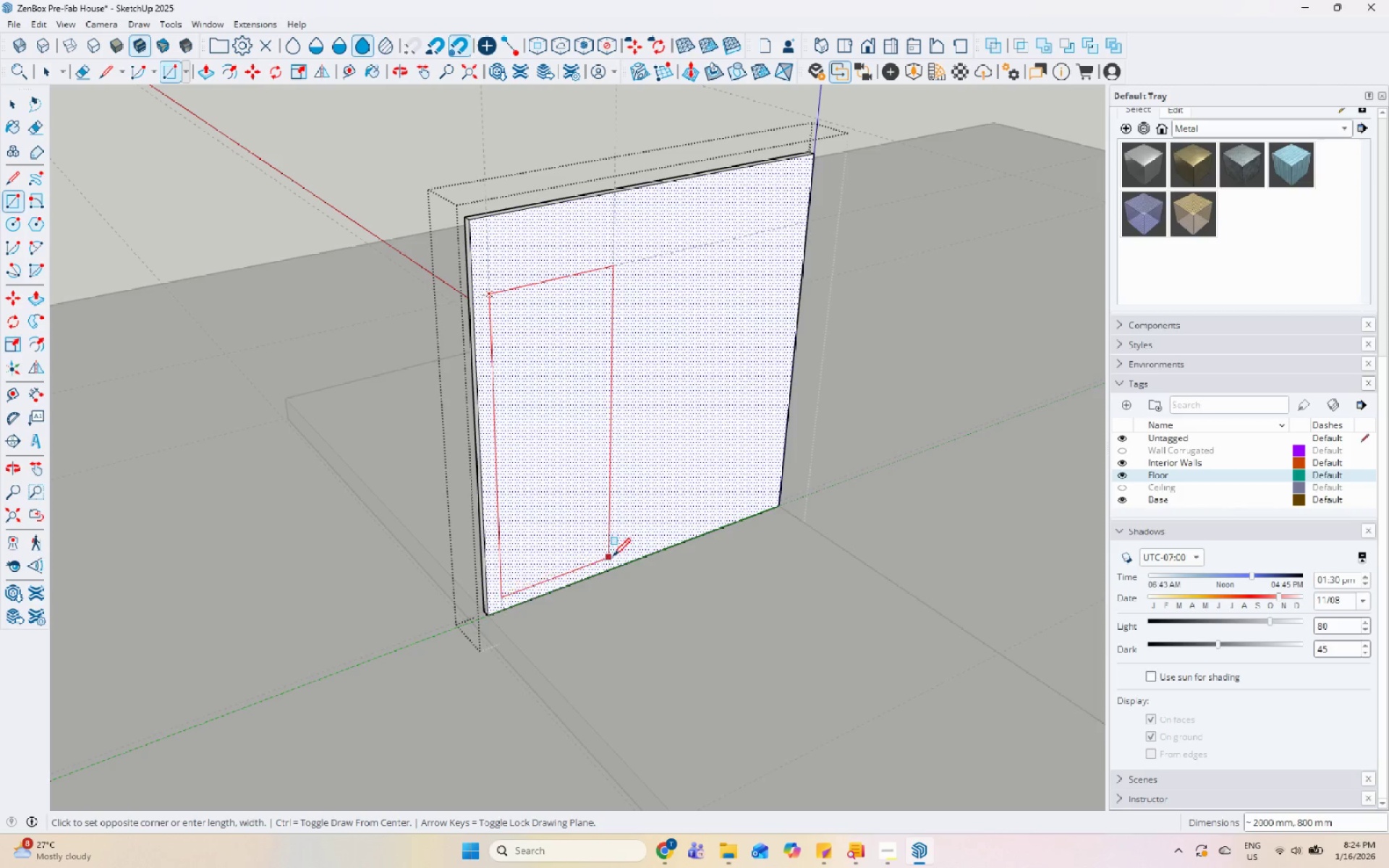 
left_click([613, 565])
 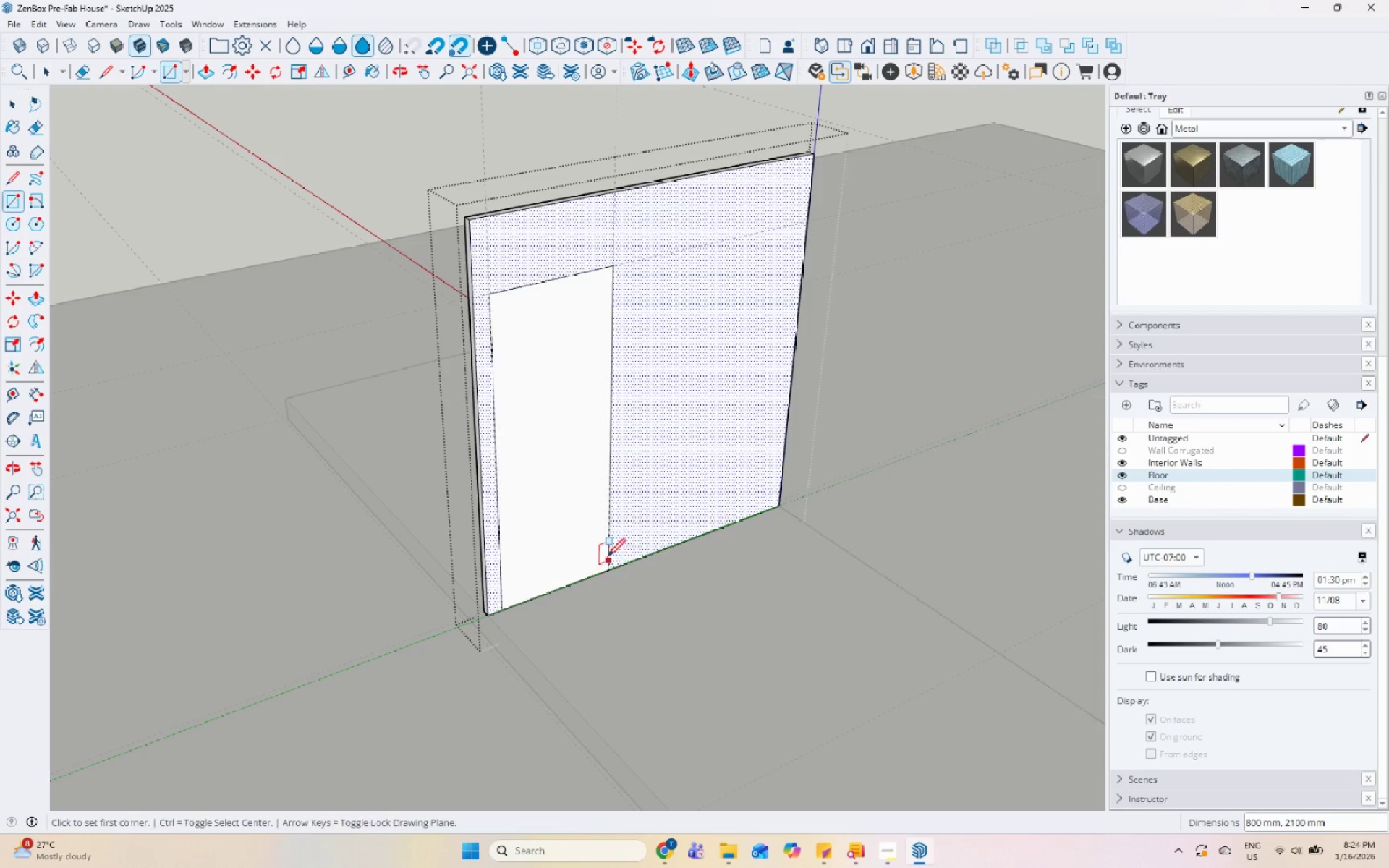 
key(Space)
 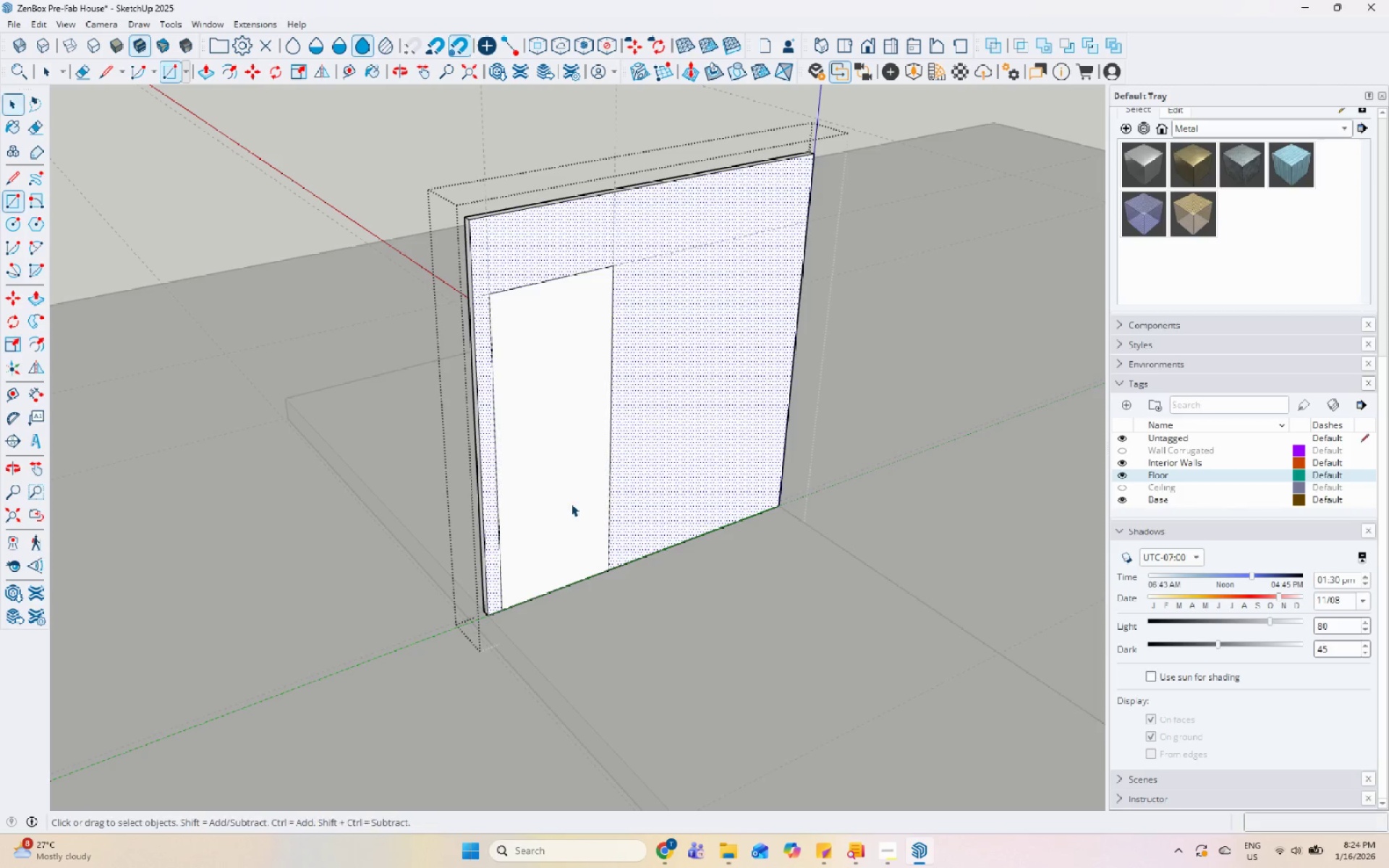 
double_click([571, 503])
 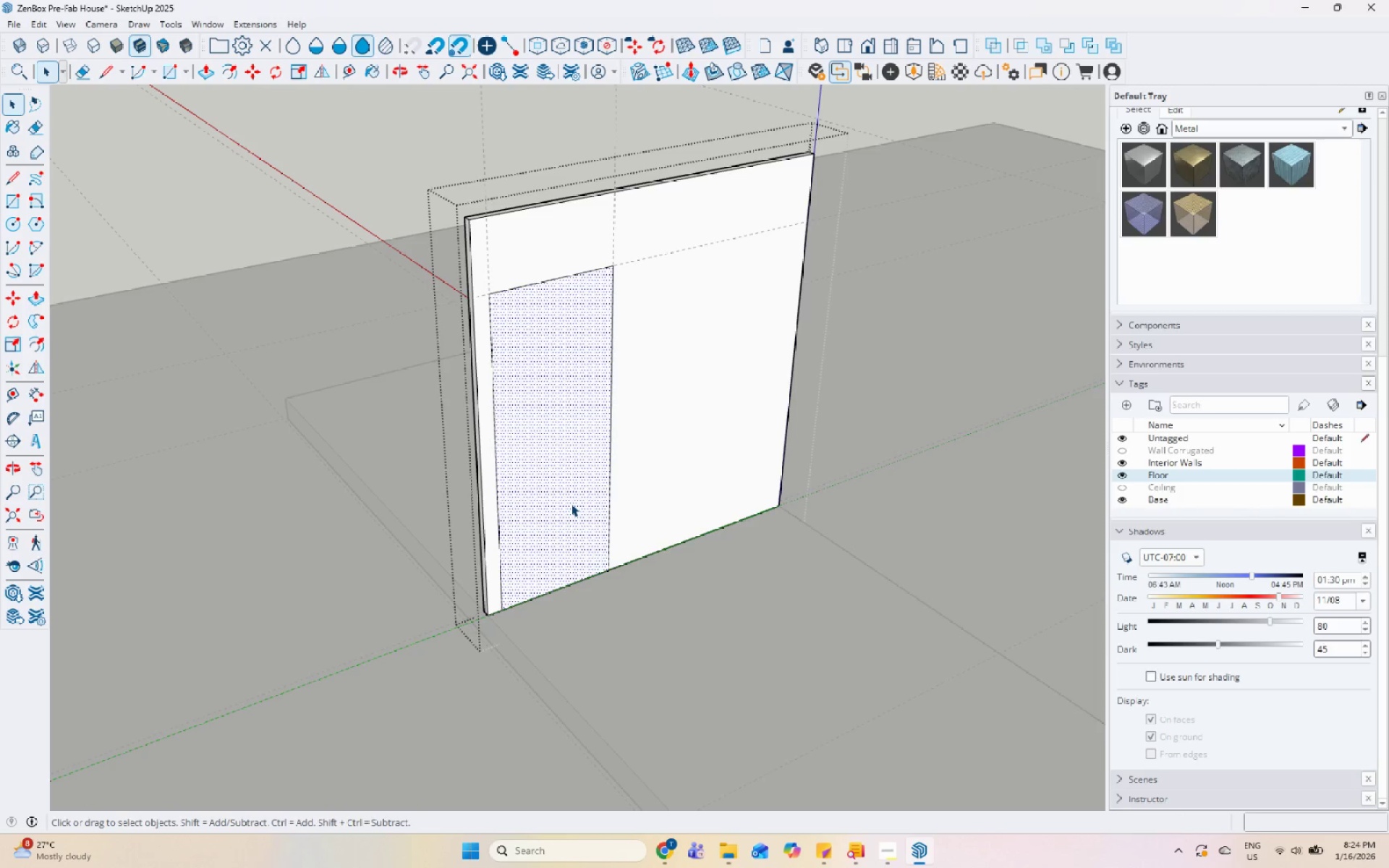 
key(P)
 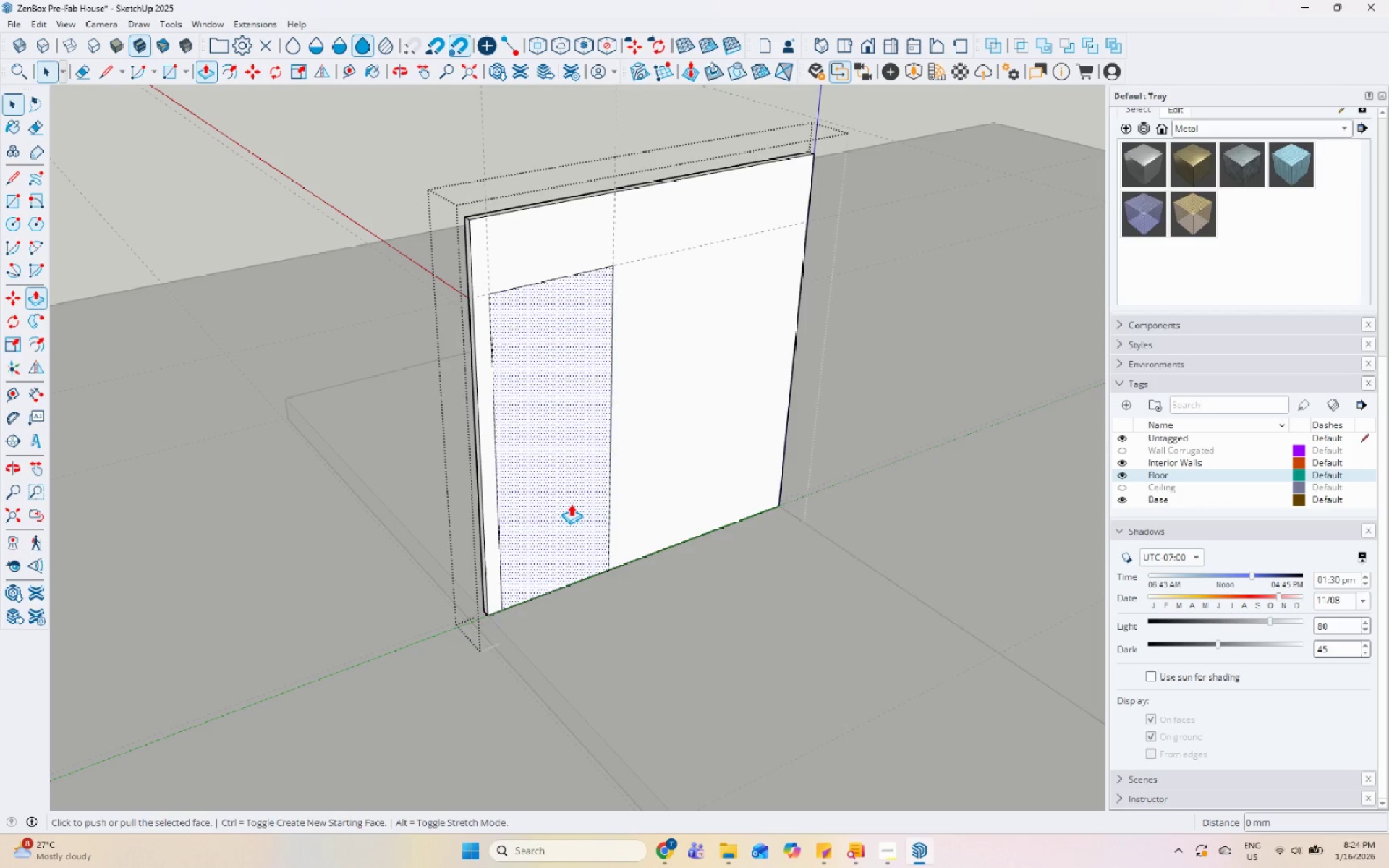 
left_click([571, 503])
 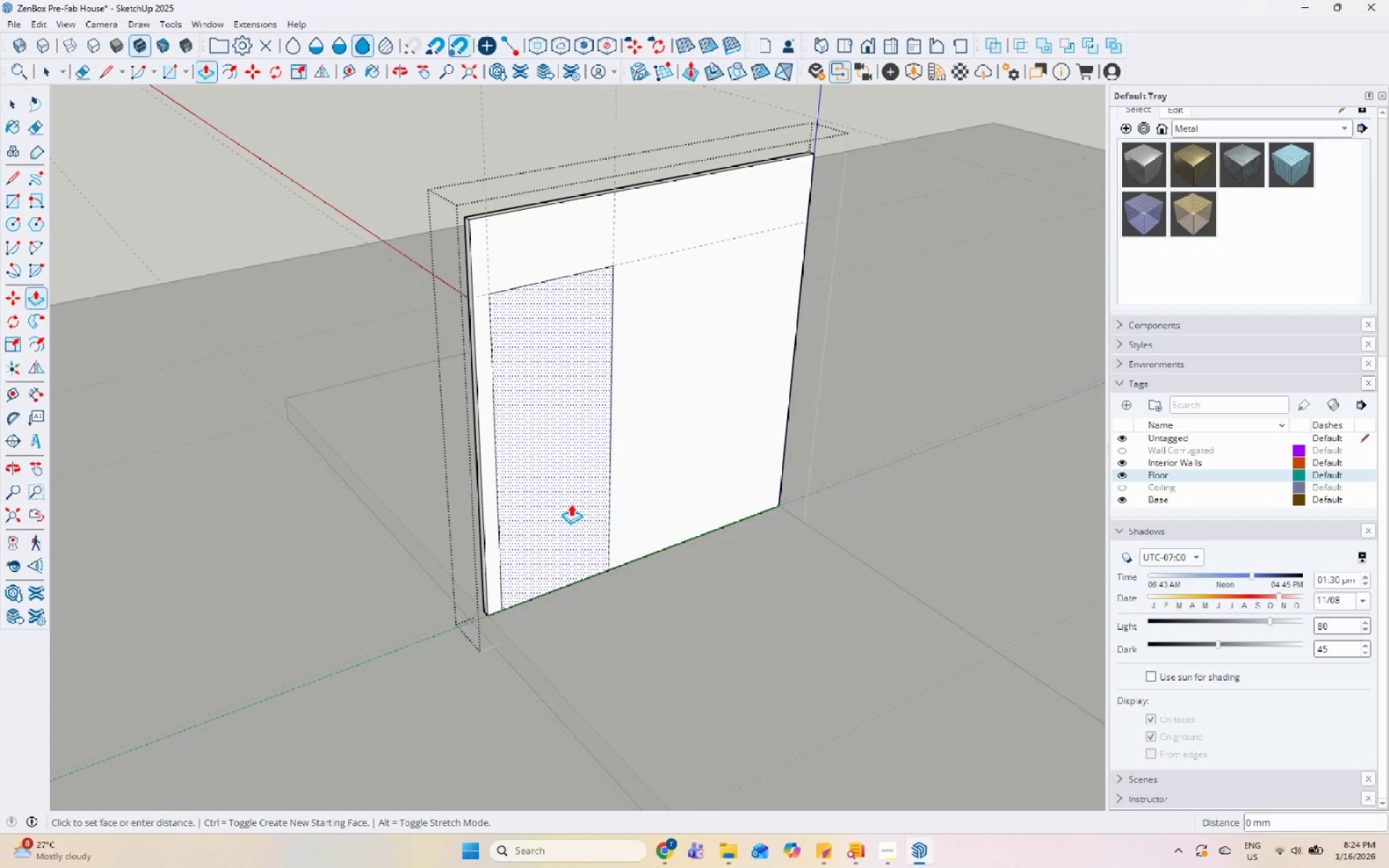 
double_click([571, 503])
 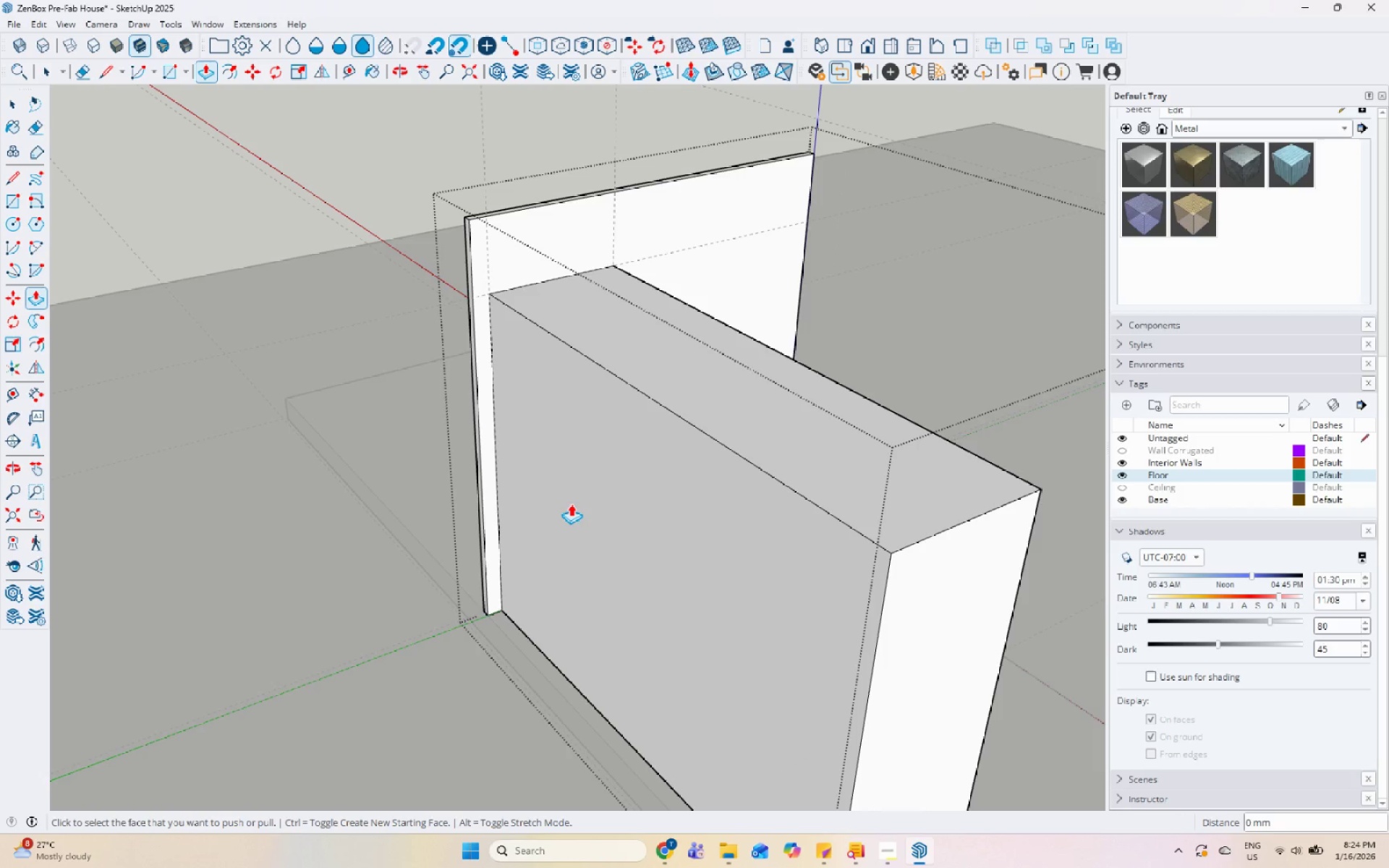 
key(Control+Z)
 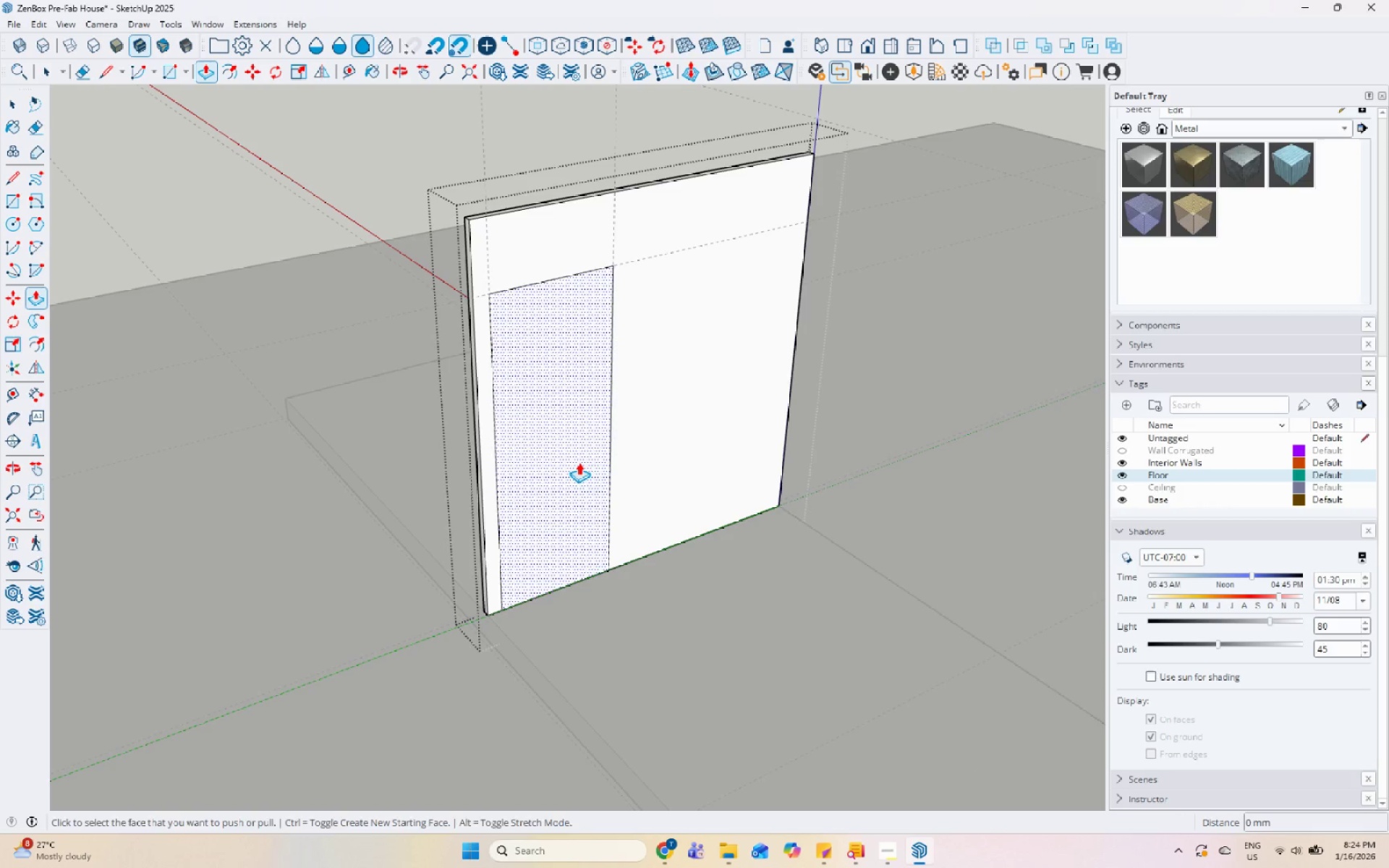 
left_click([579, 462])
 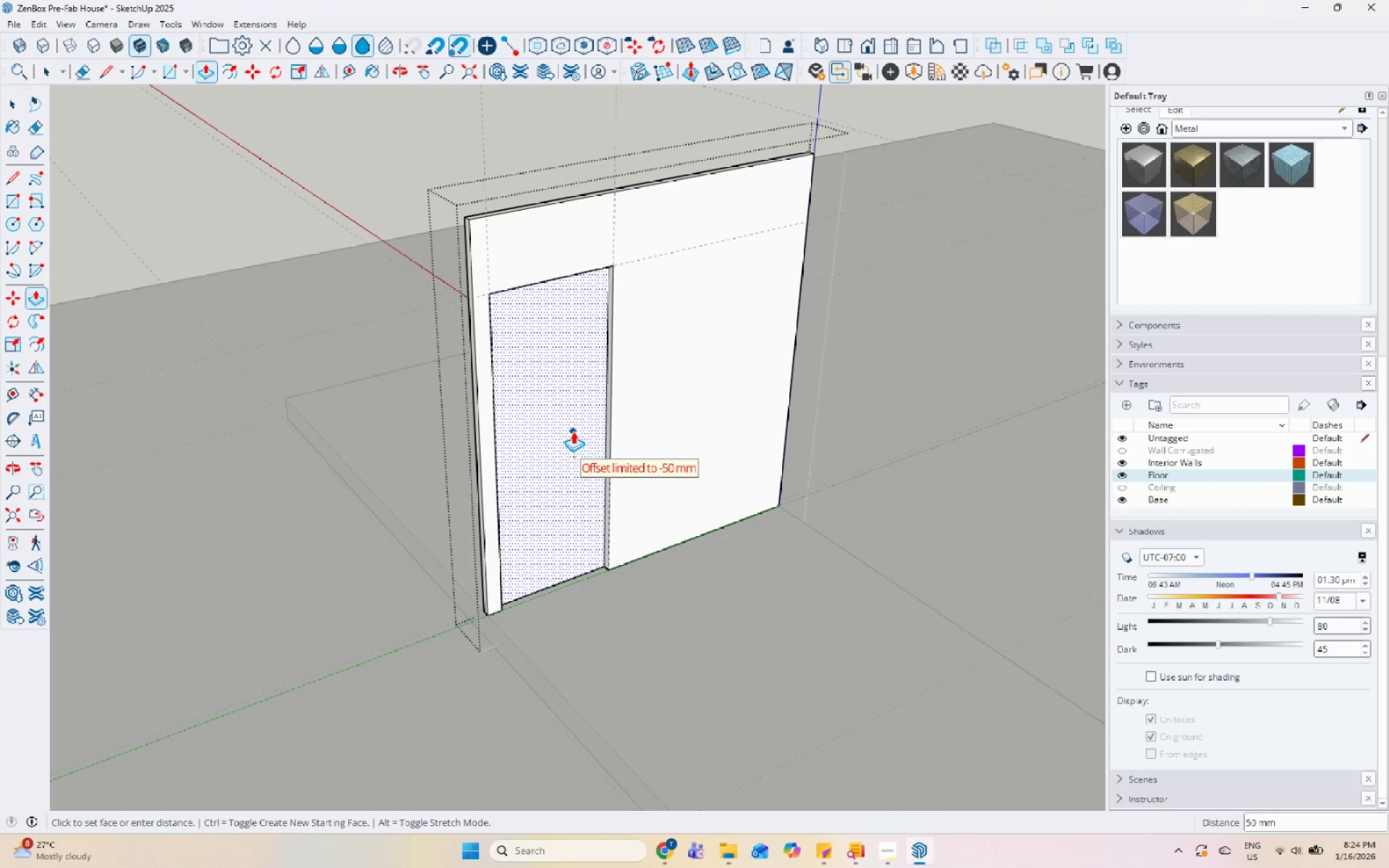 
left_click([573, 431])
 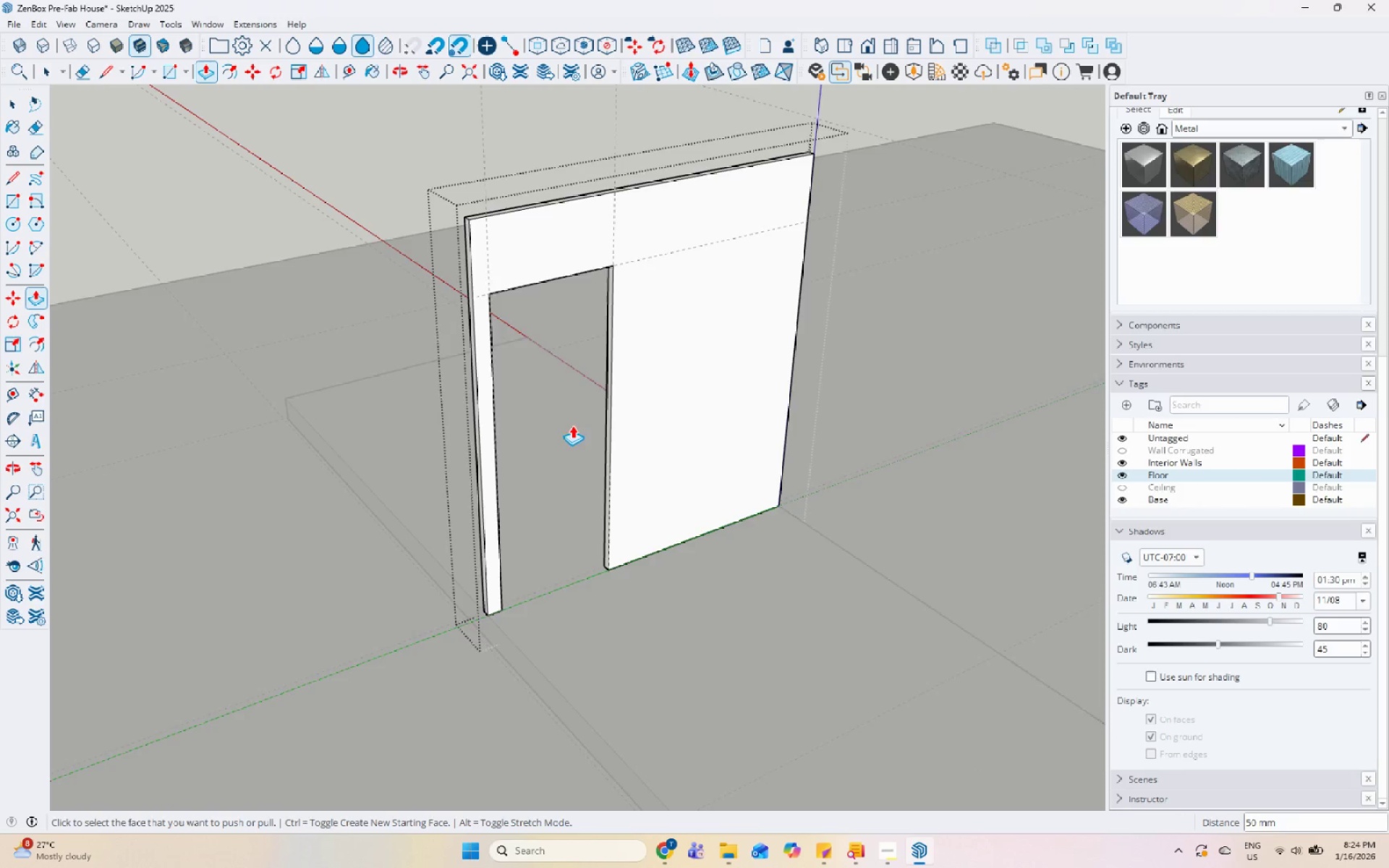 
key(Space)
 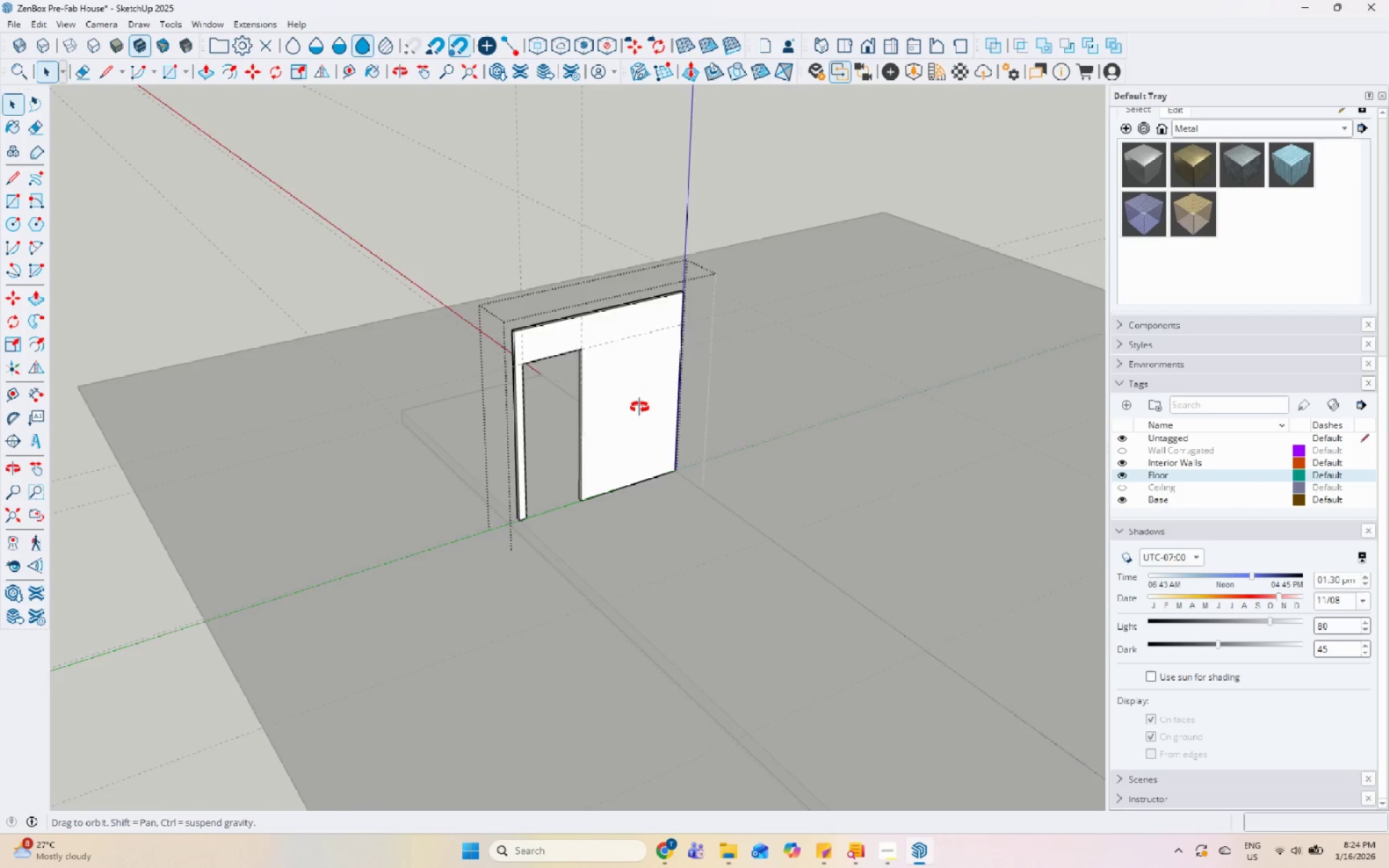 
scroll: coordinate [556, 435], scroll_direction: down, amount: 6.0
 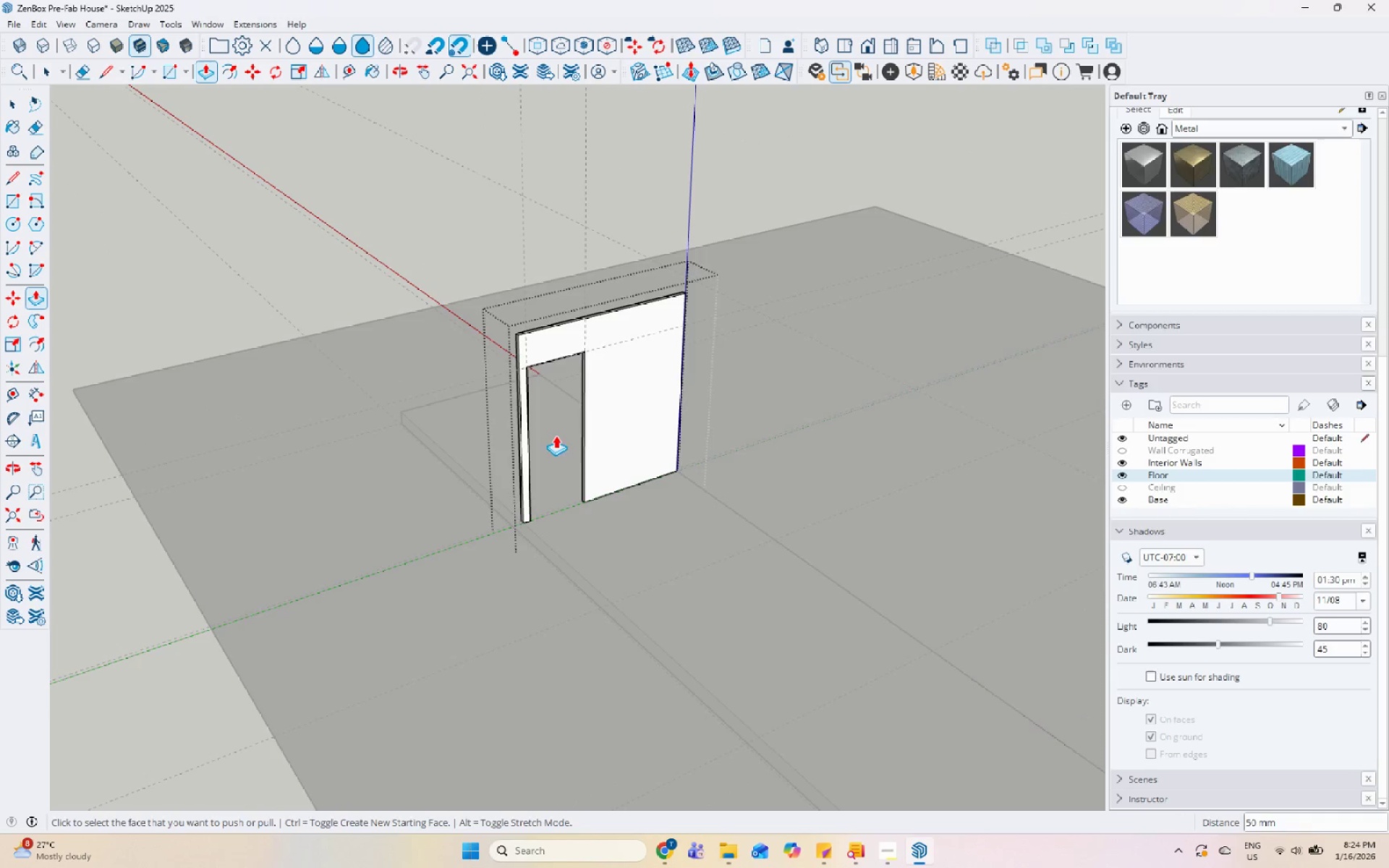 
key(Escape)
 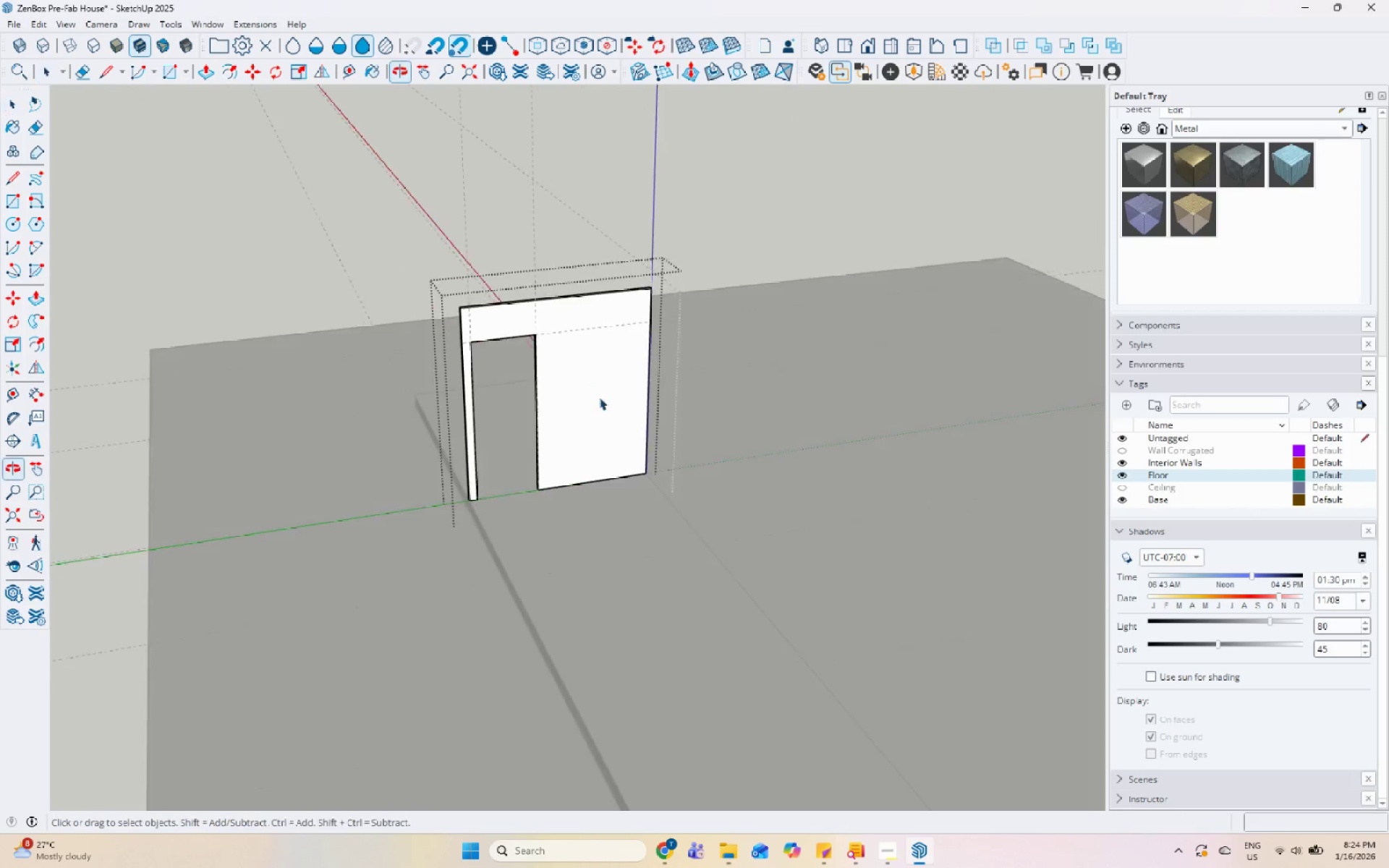 
scroll: coordinate [509, 345], scroll_direction: up, amount: 11.0
 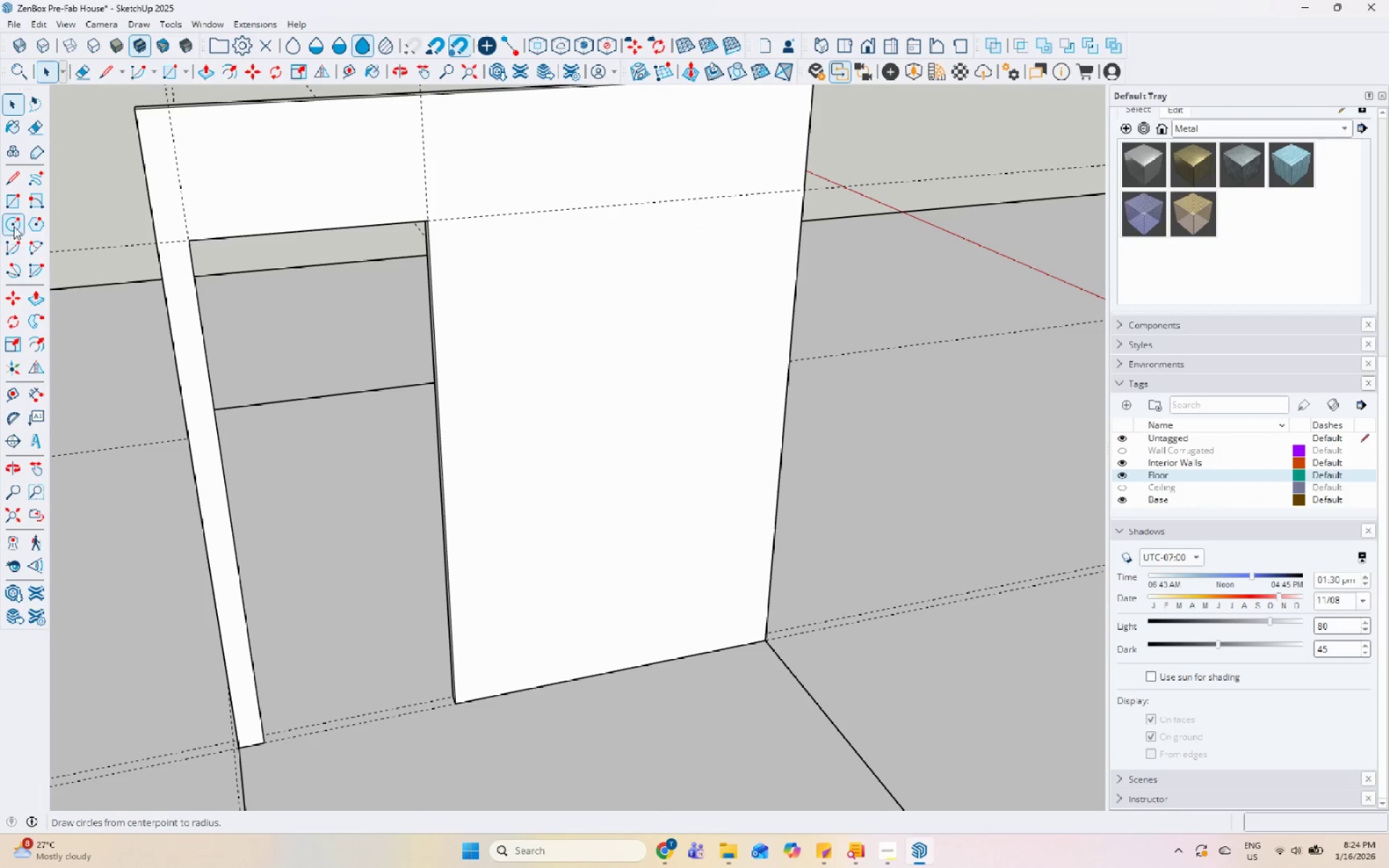 
left_click([16, 208])
 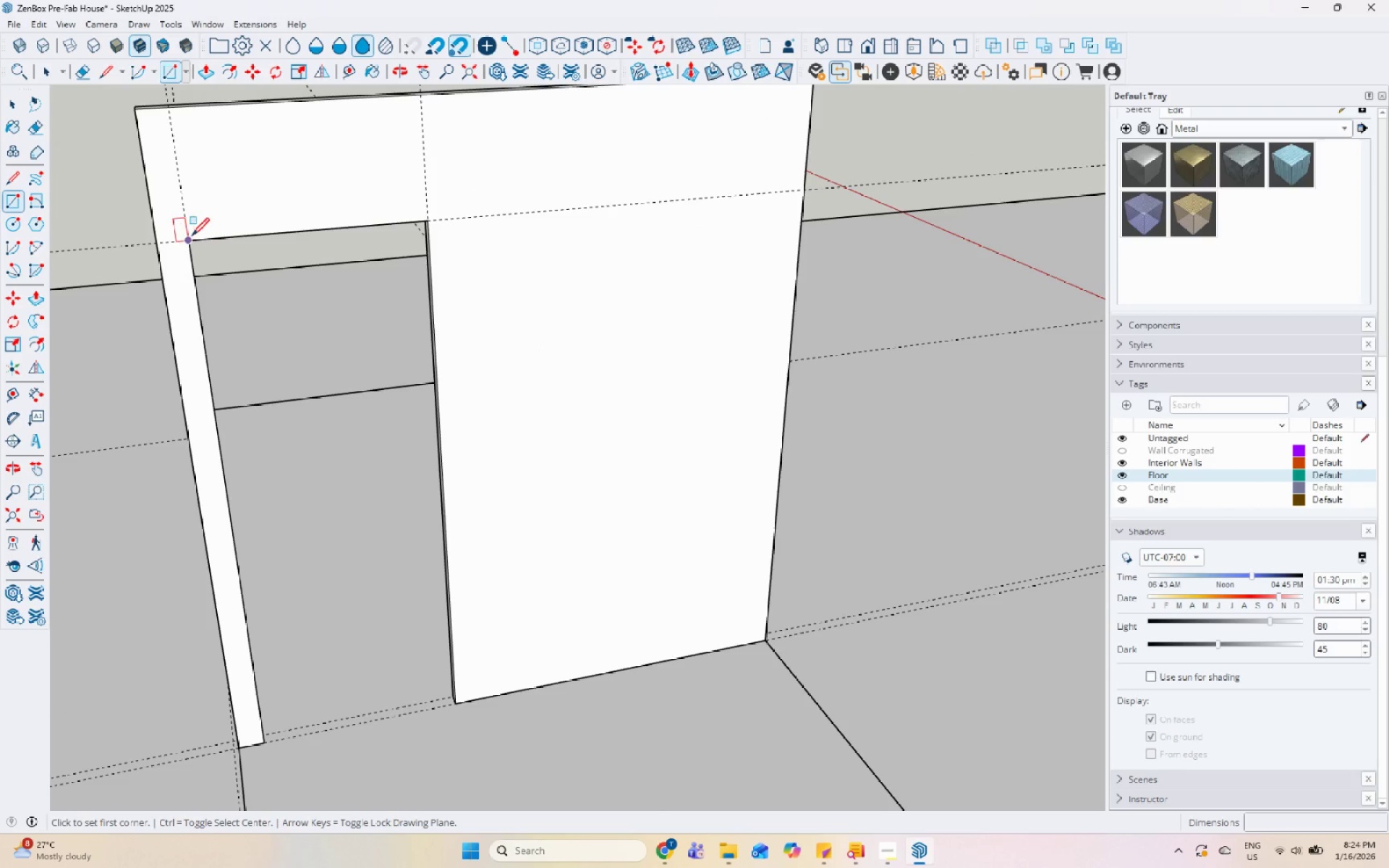 
left_click_drag(start_coordinate=[192, 237], to_coordinate=[196, 241])
 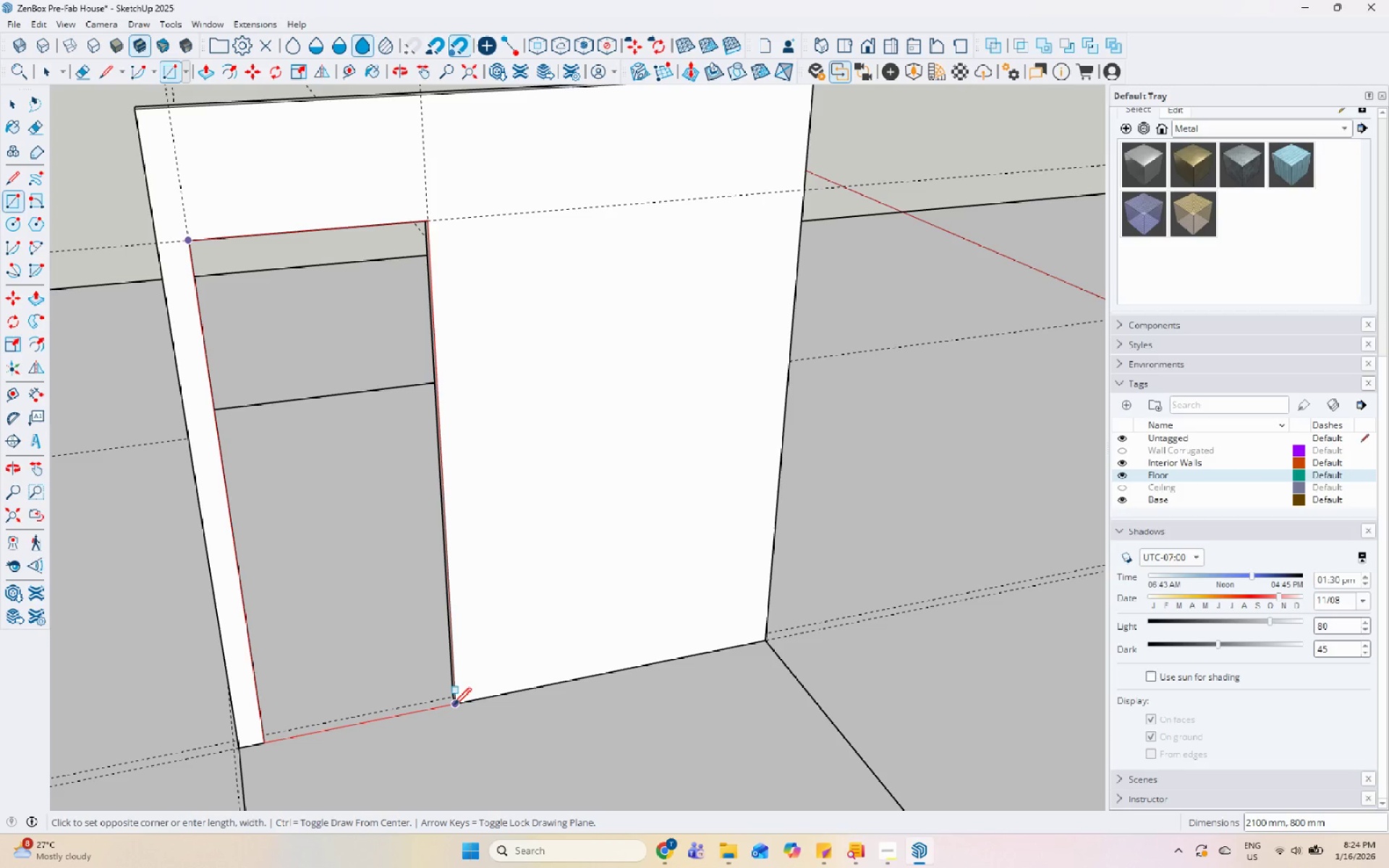 
left_click([454, 707])
 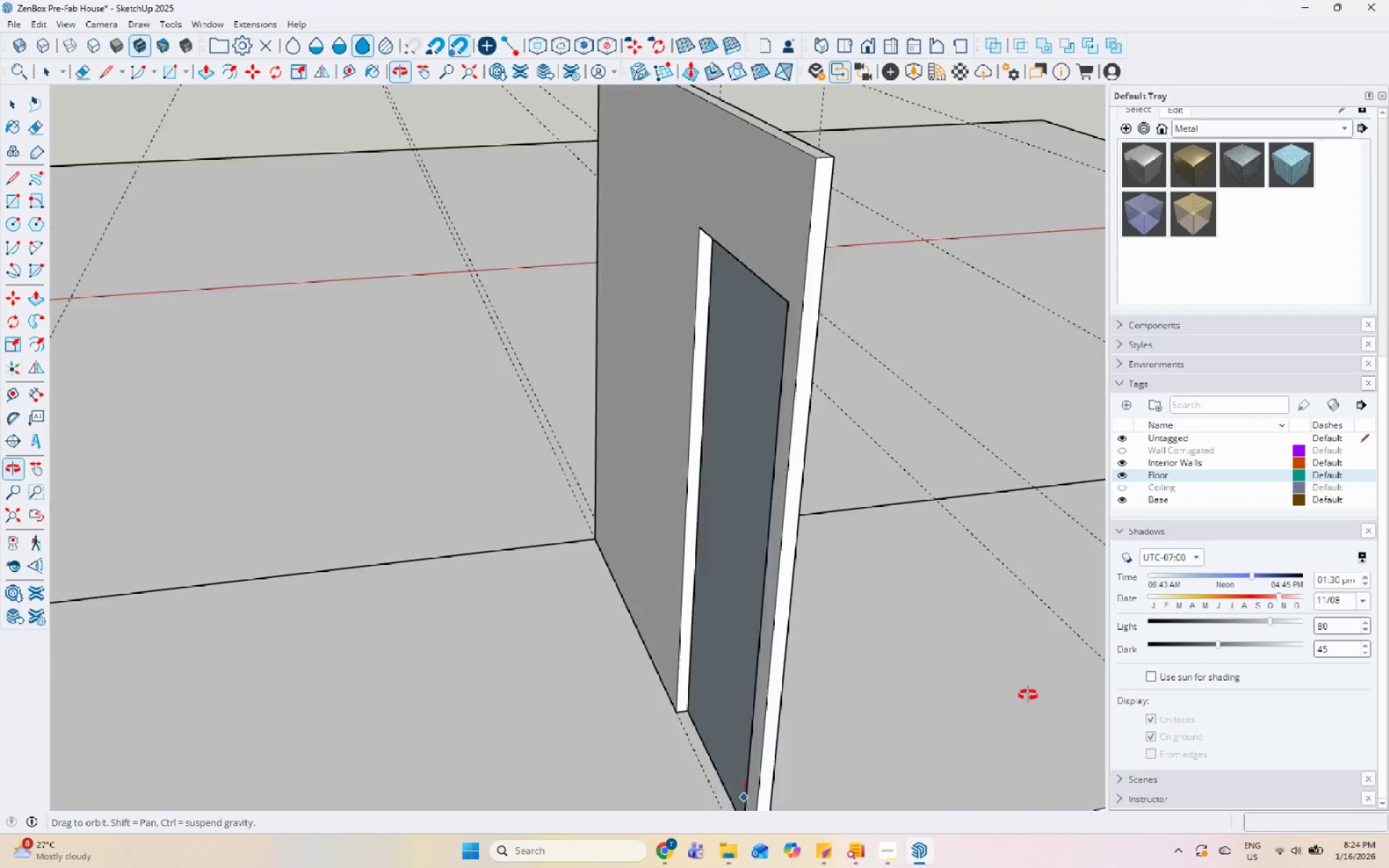 
key(Space)
 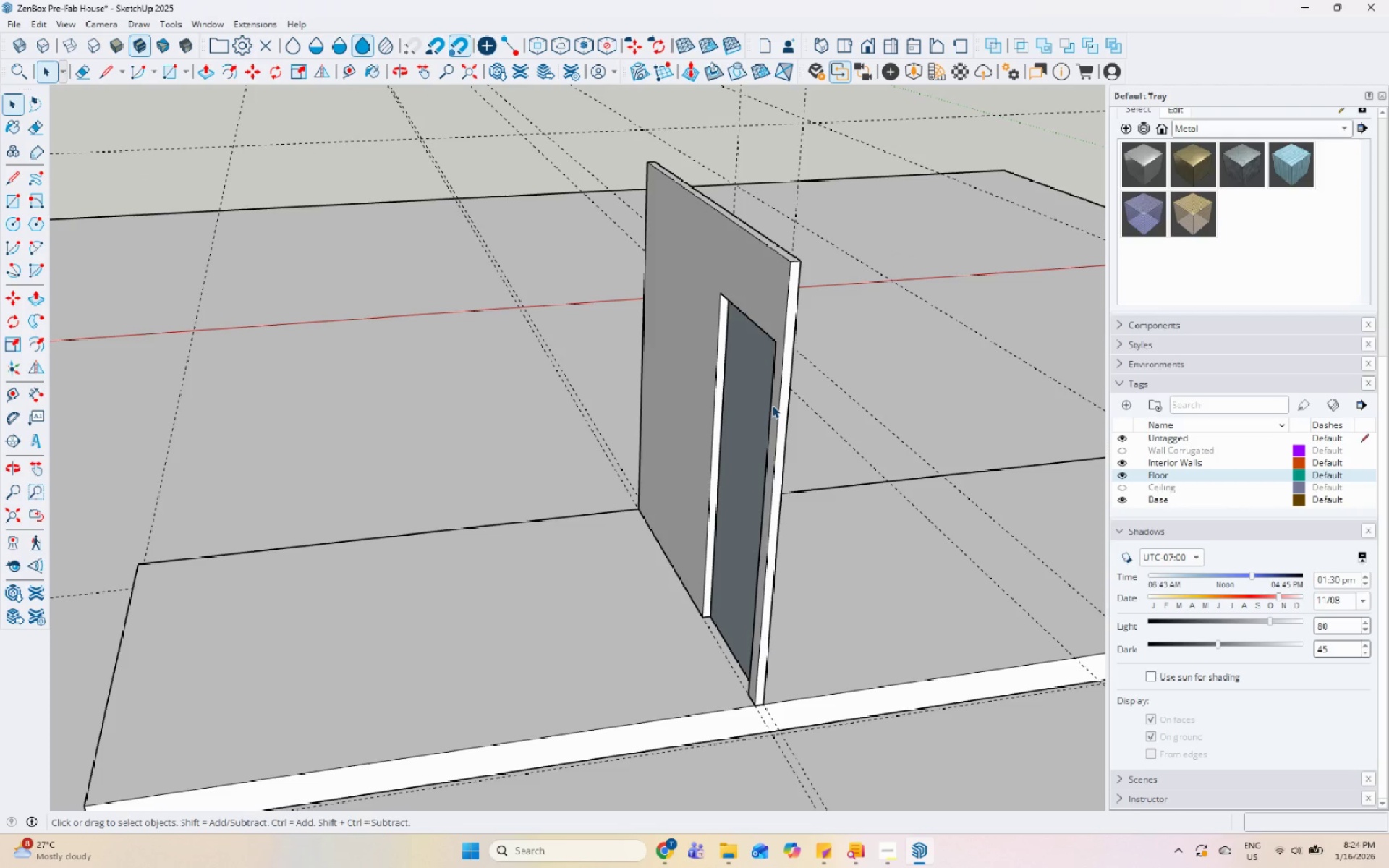 
scroll: coordinate [855, 378], scroll_direction: down, amount: 4.0
 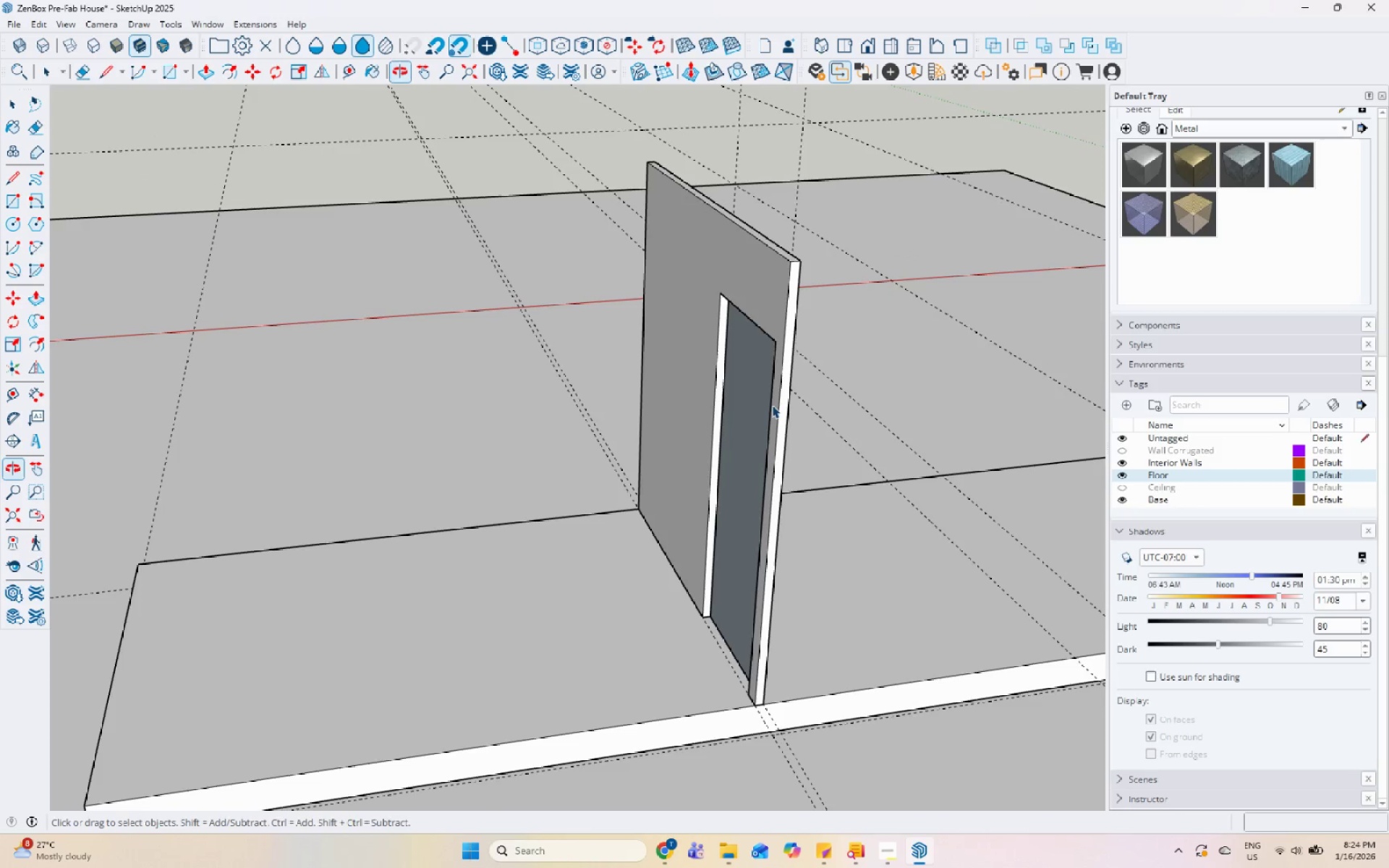 
scroll: coordinate [558, 341], scroll_direction: up, amount: 6.0
 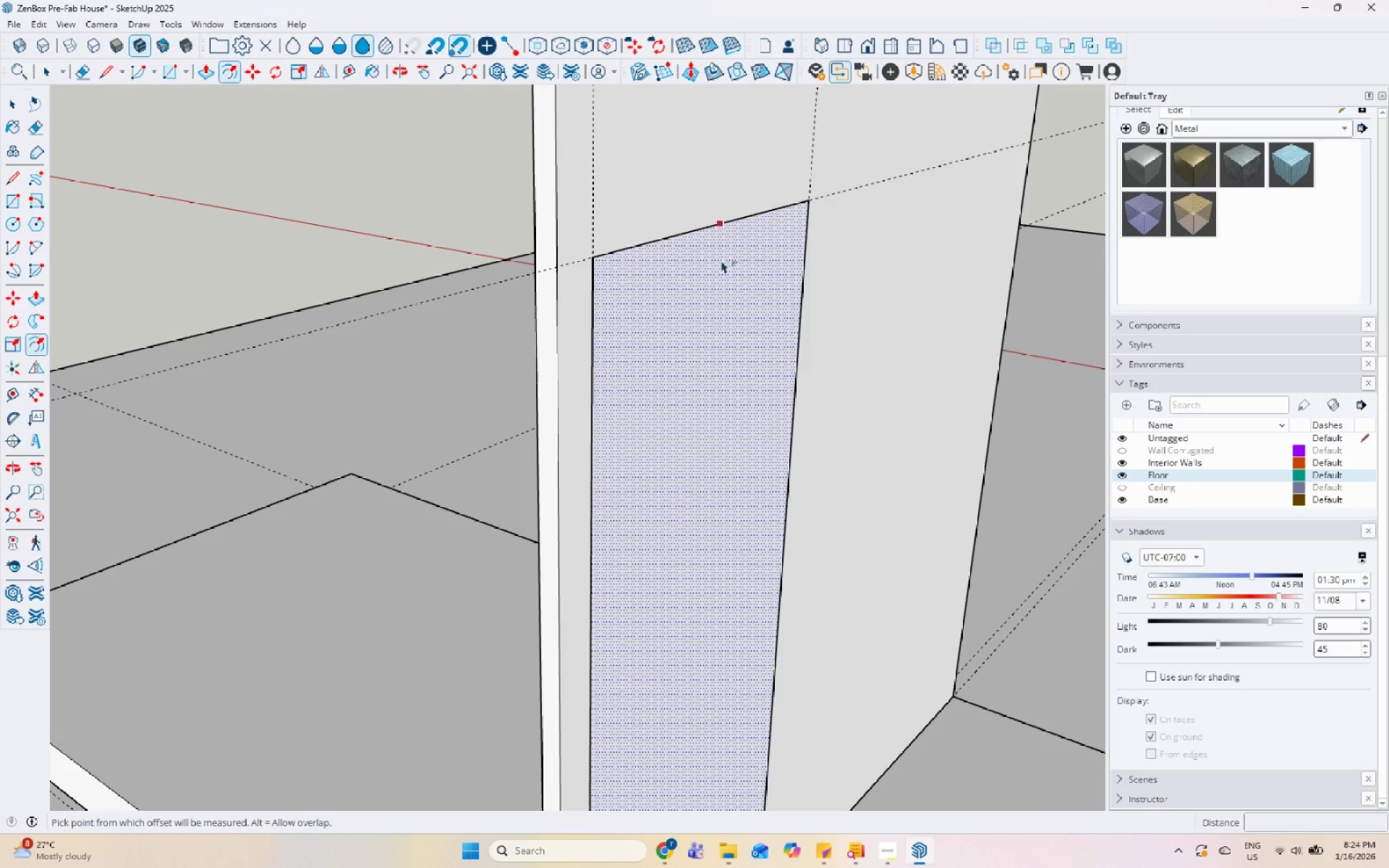 
left_click([722, 237])
 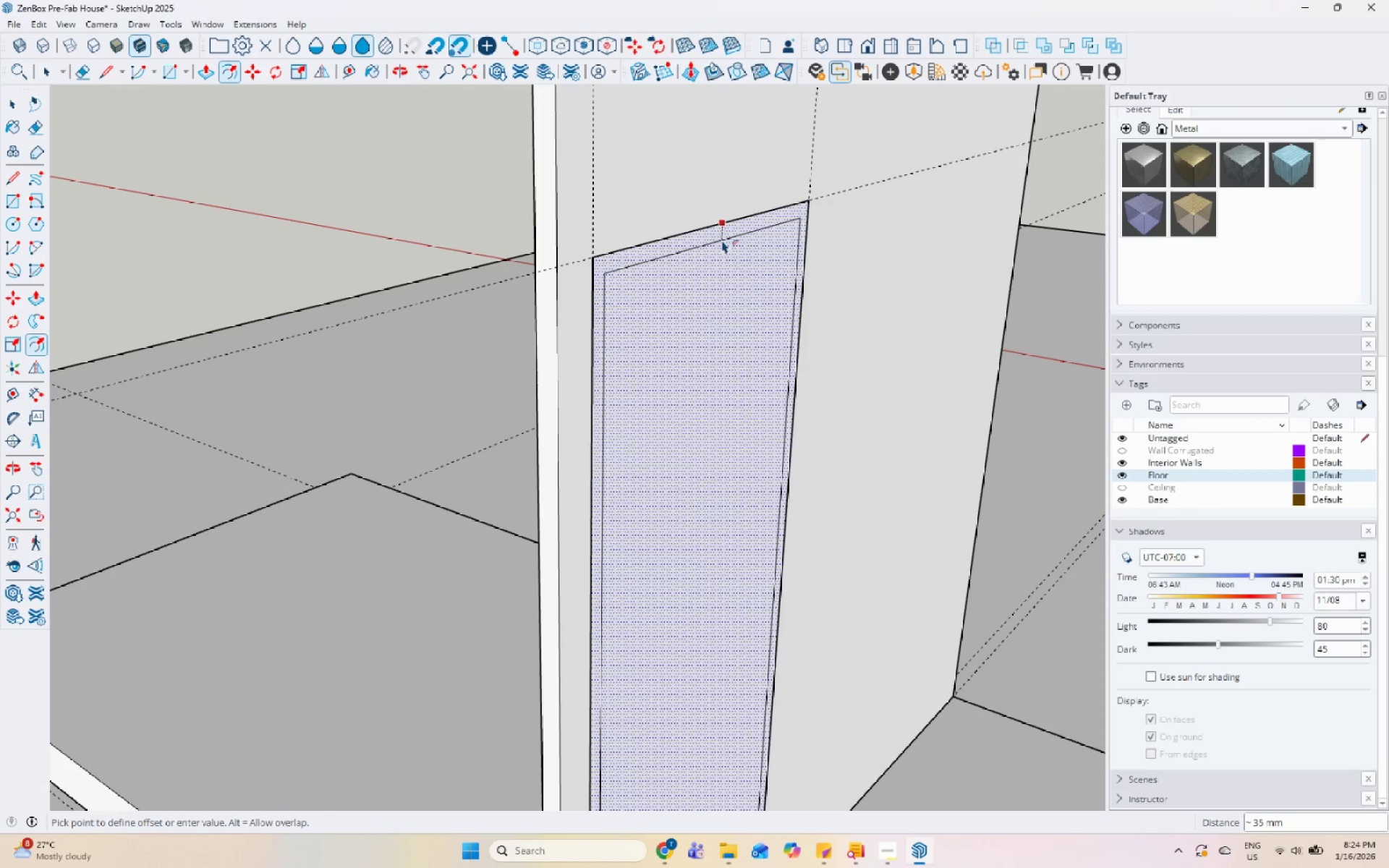 
key(Numpad2)
 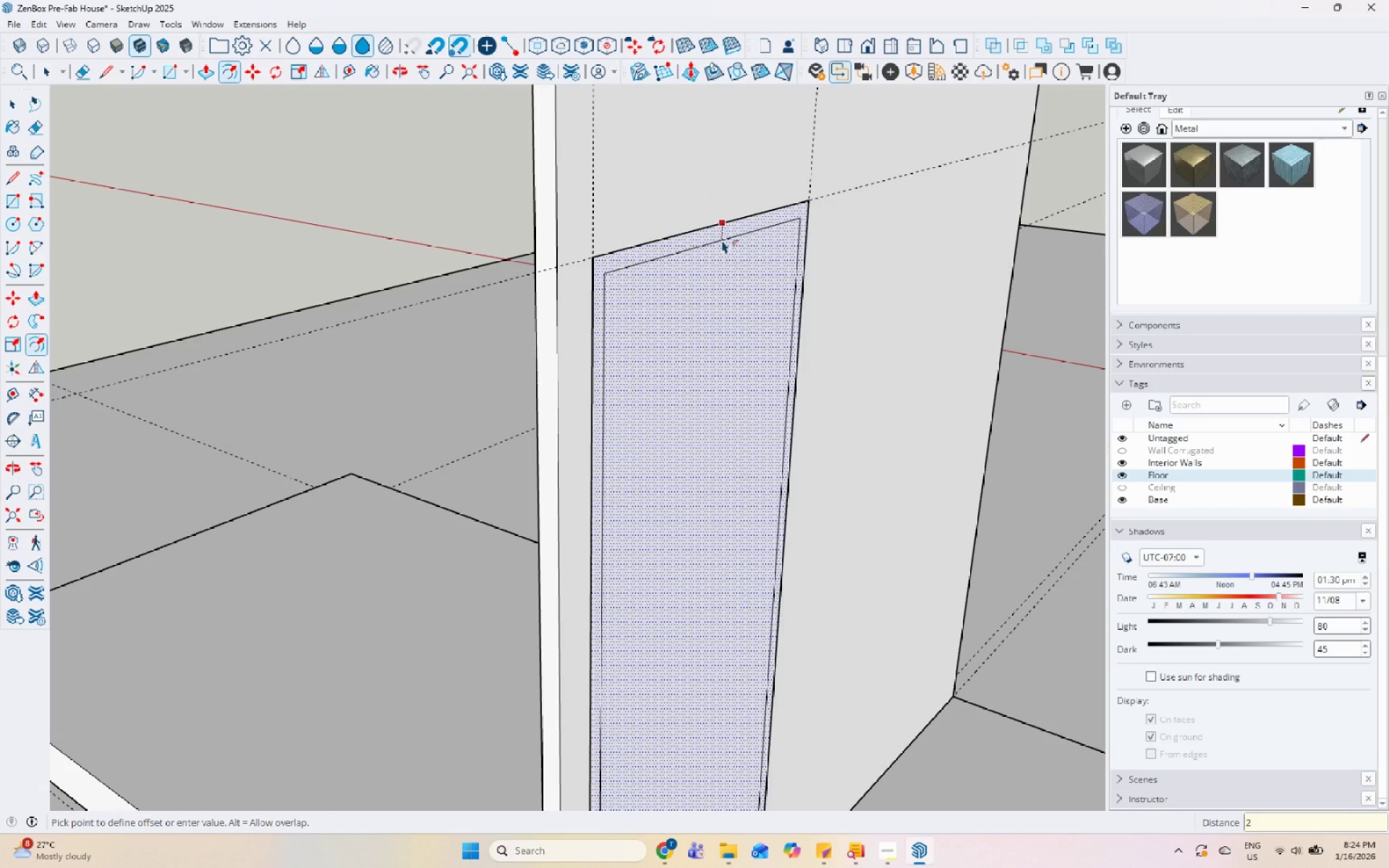 
key(Numpad5)
 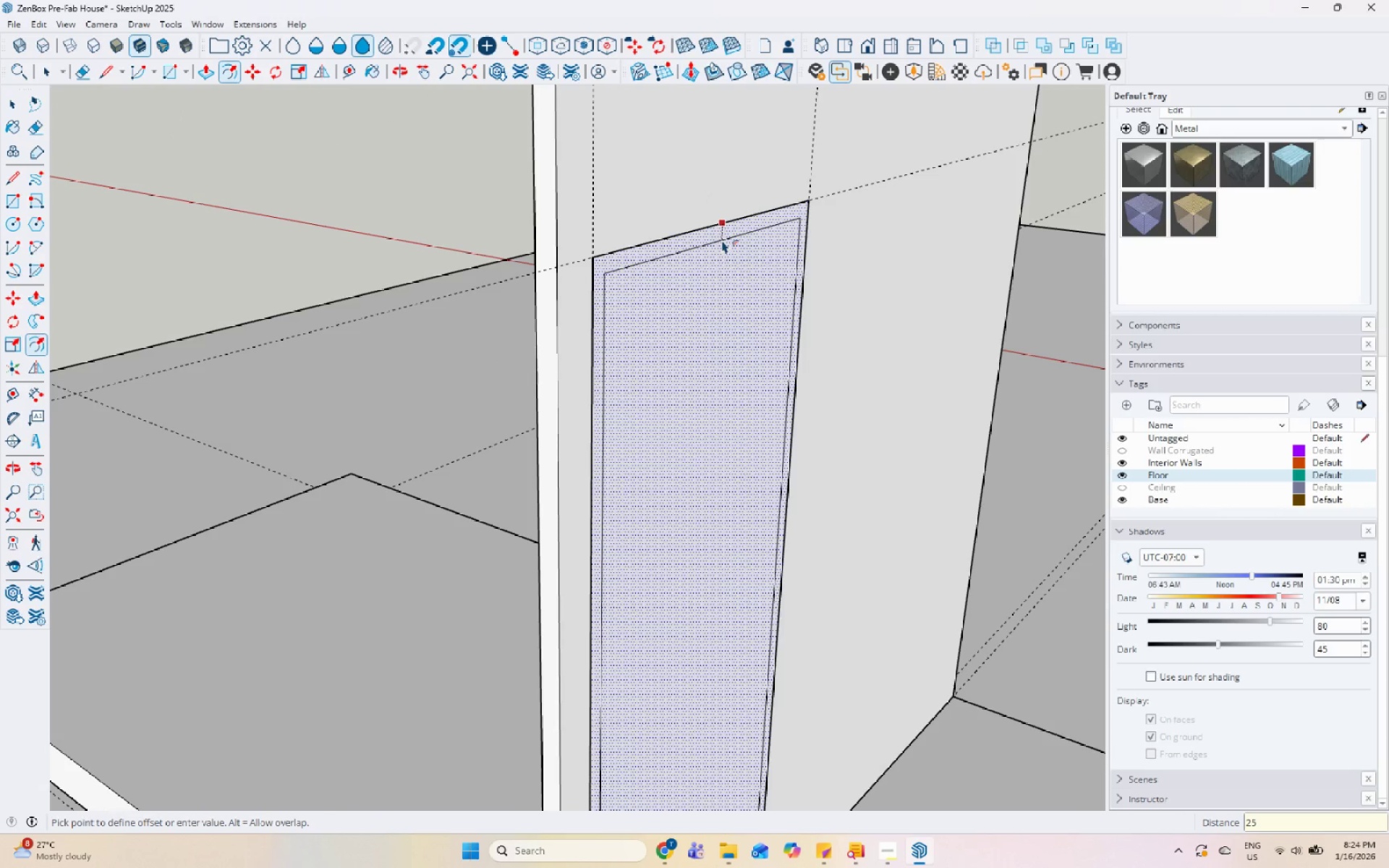 
key(Enter)
 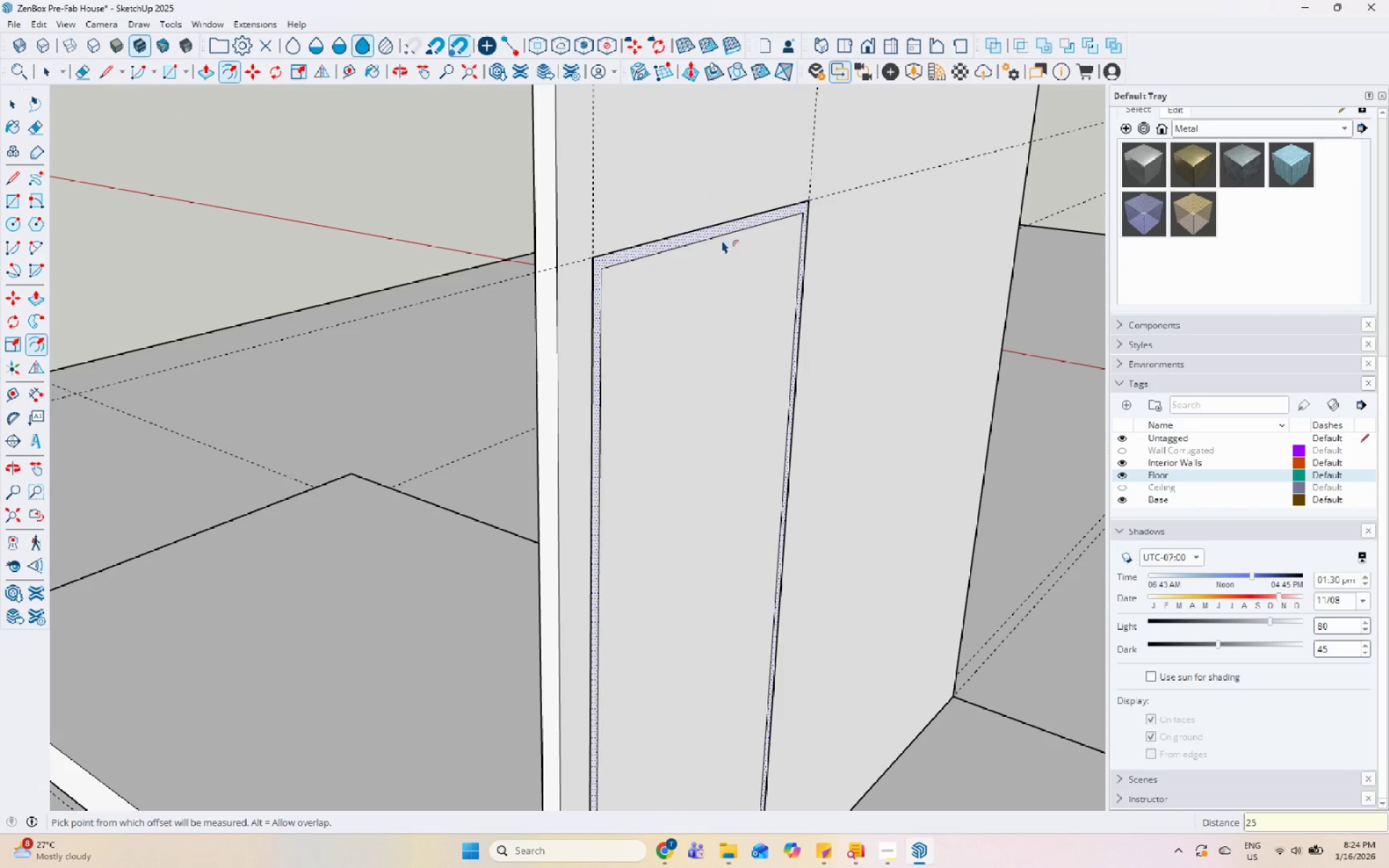 
key(Space)
 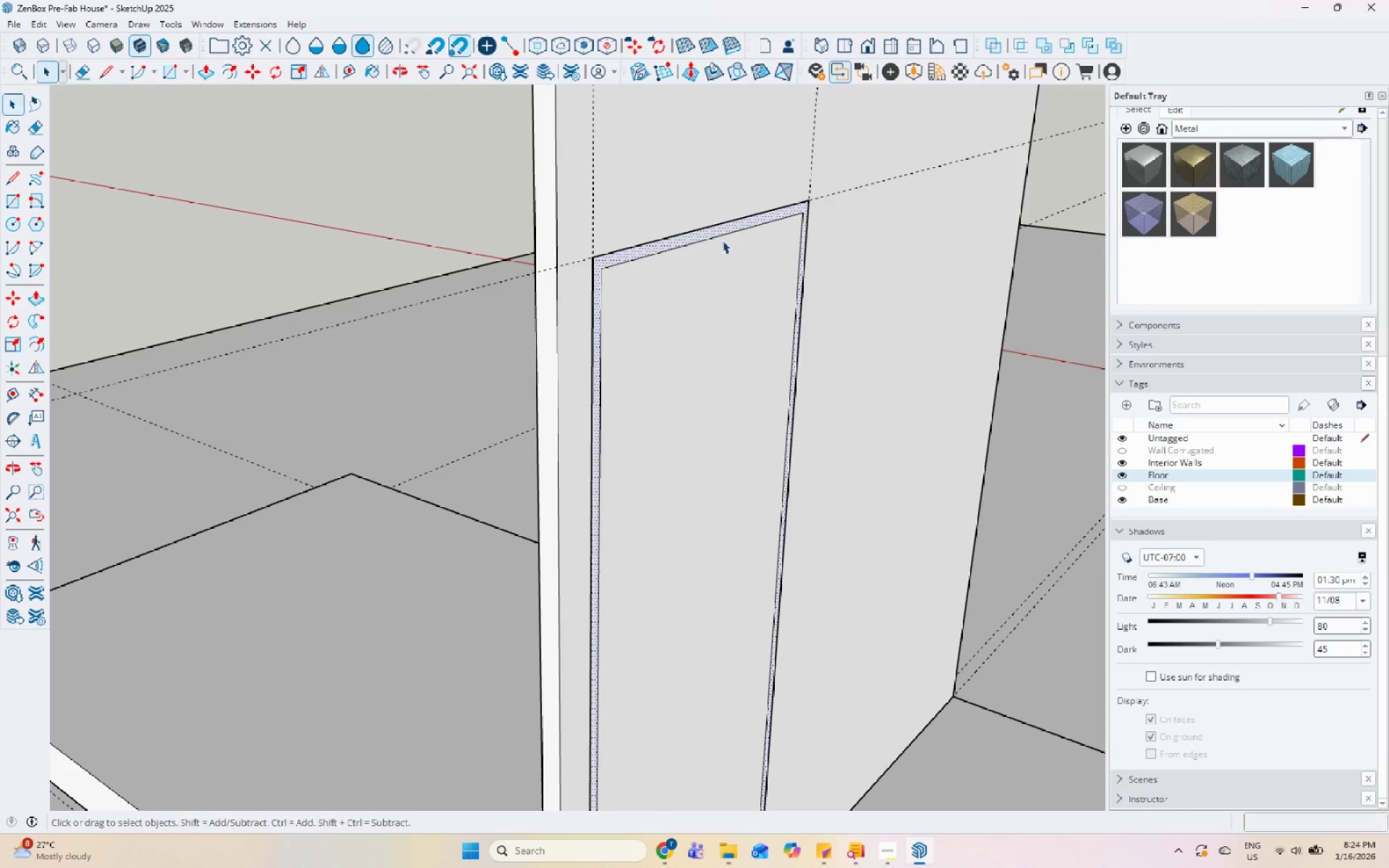 
scroll: coordinate [669, 252], scroll_direction: down, amount: 8.0
 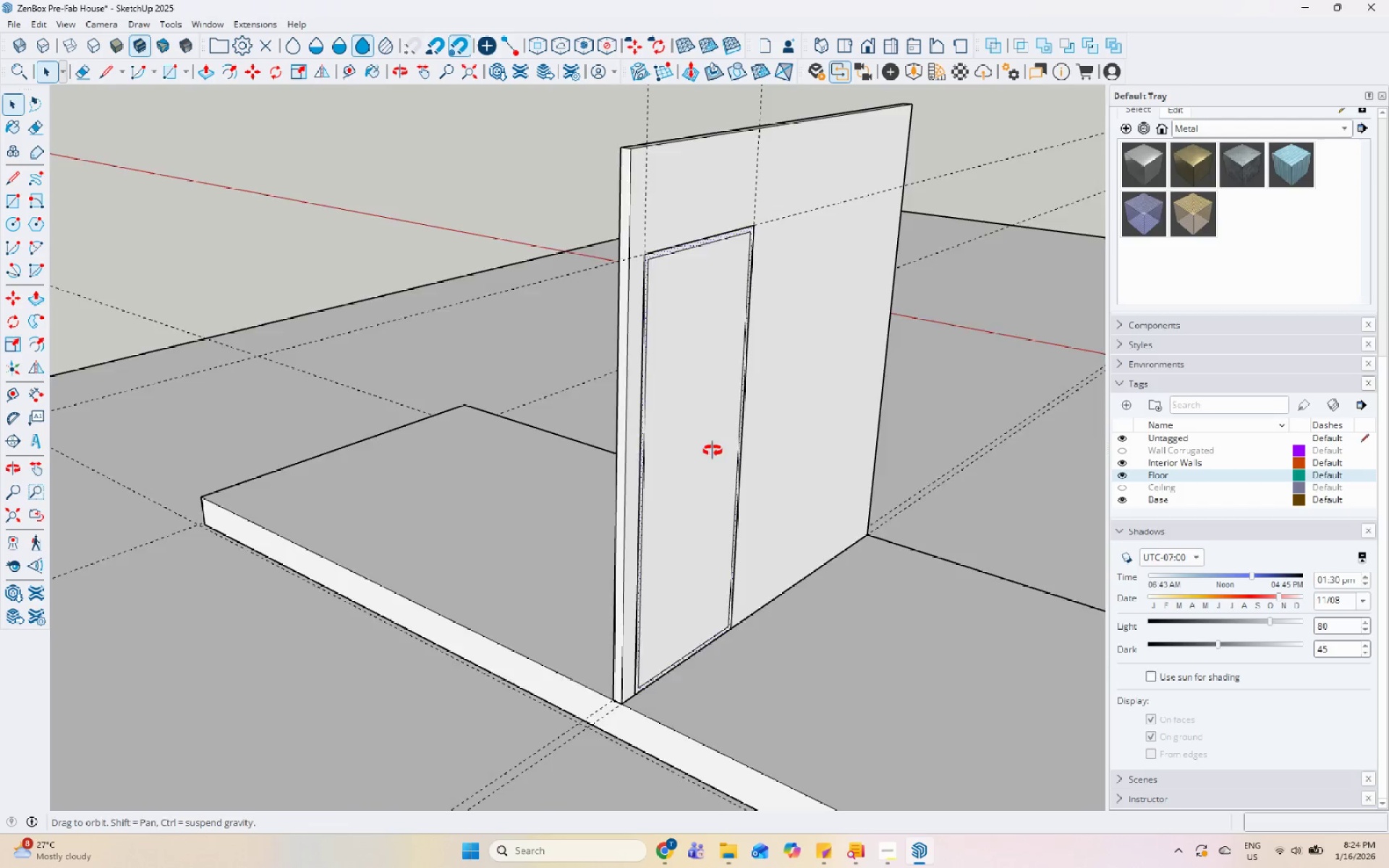 
left_click([700, 620])
 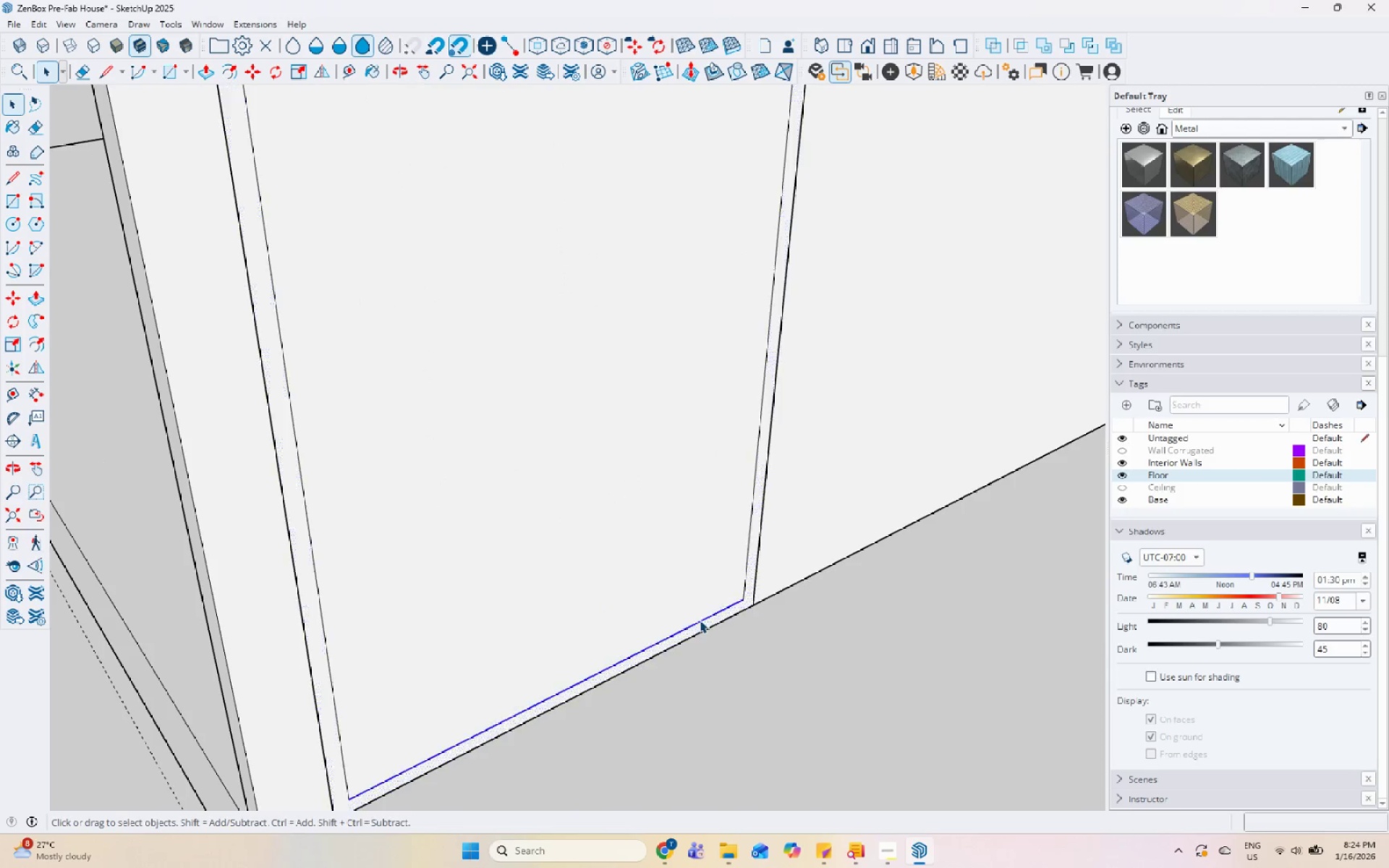 
scroll: coordinate [693, 635], scroll_direction: up, amount: 11.0
 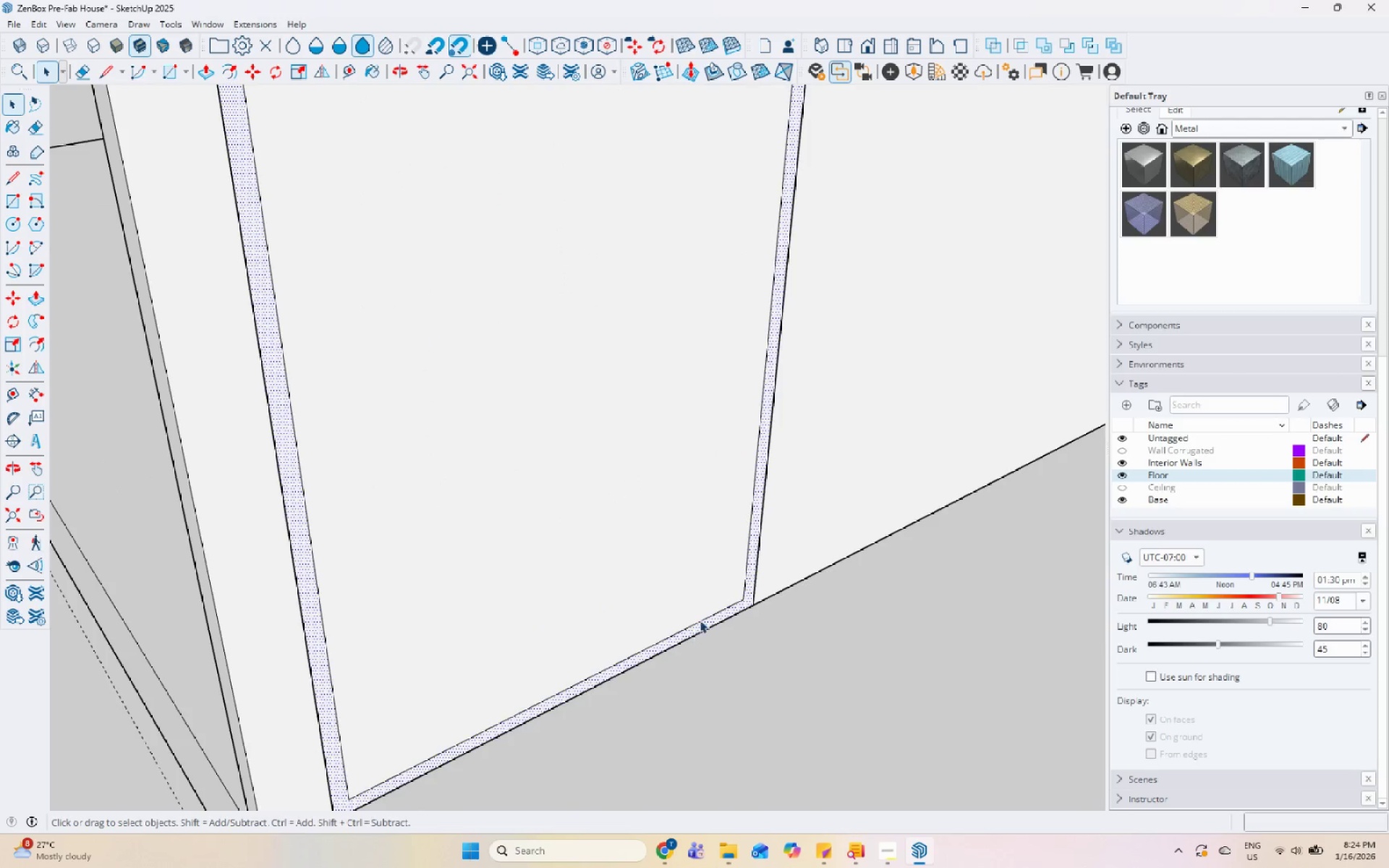 
right_click([700, 620])
 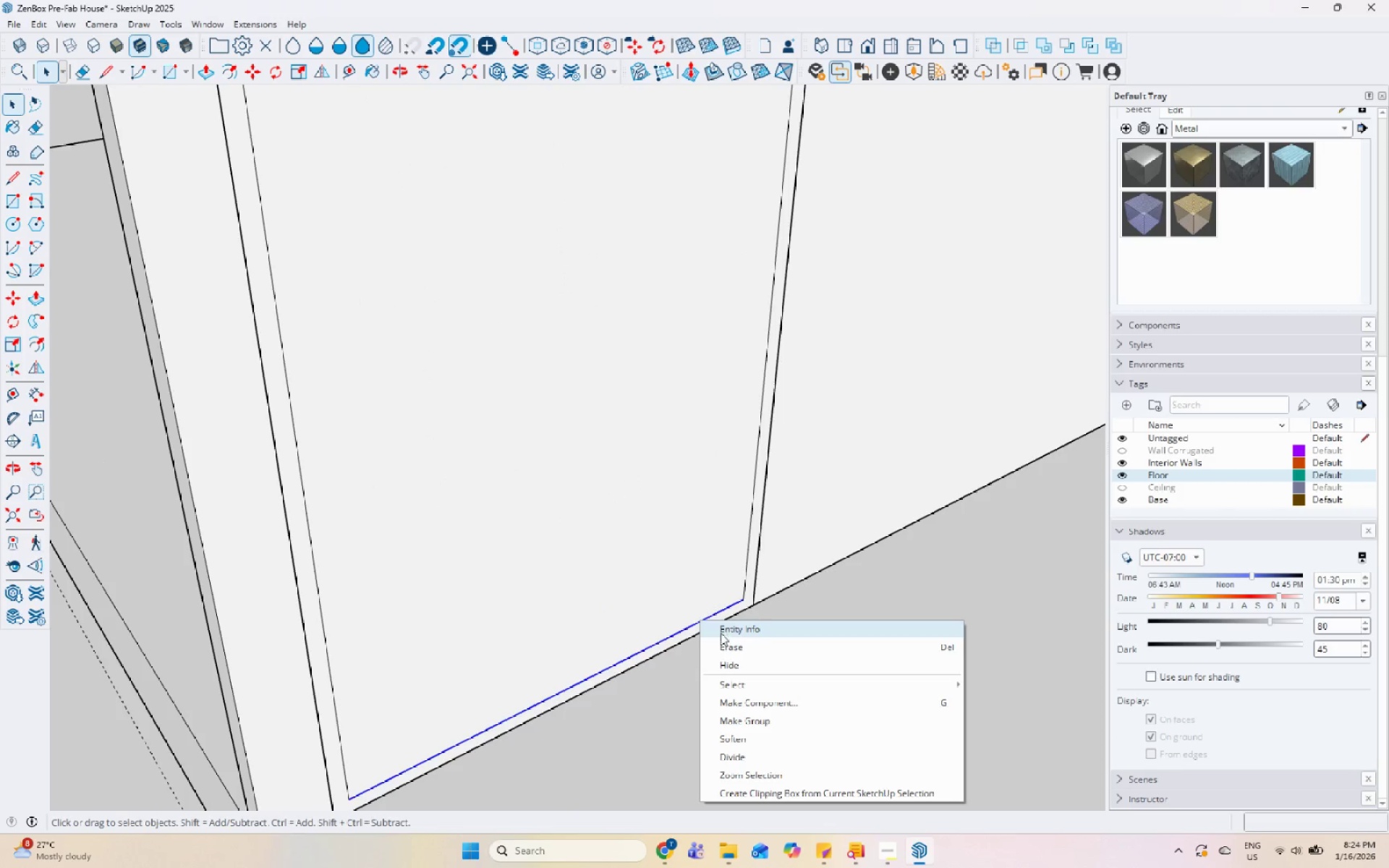 
left_click_drag(start_coordinate=[723, 644], to_coordinate=[729, 644])
 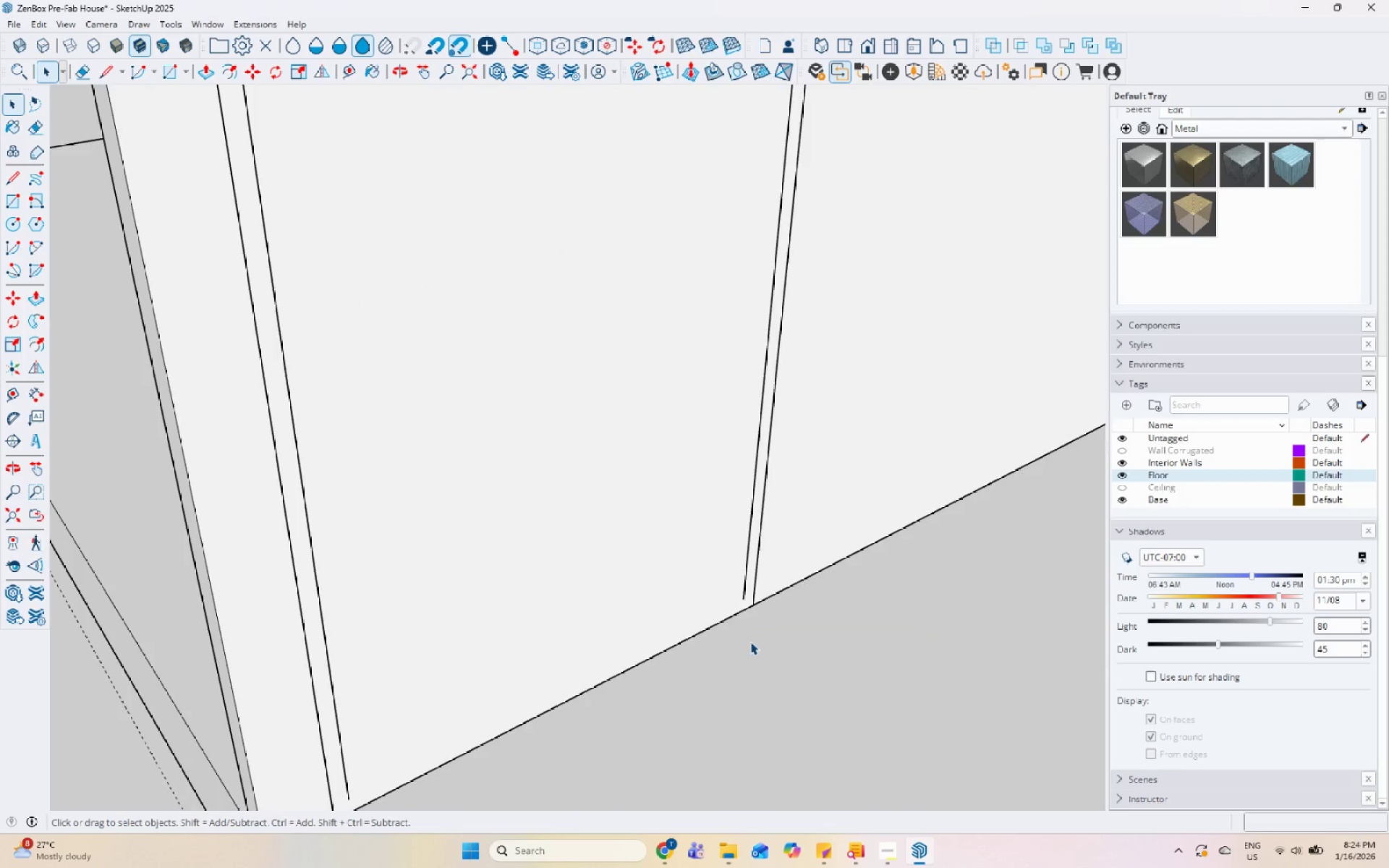 
key(L)
 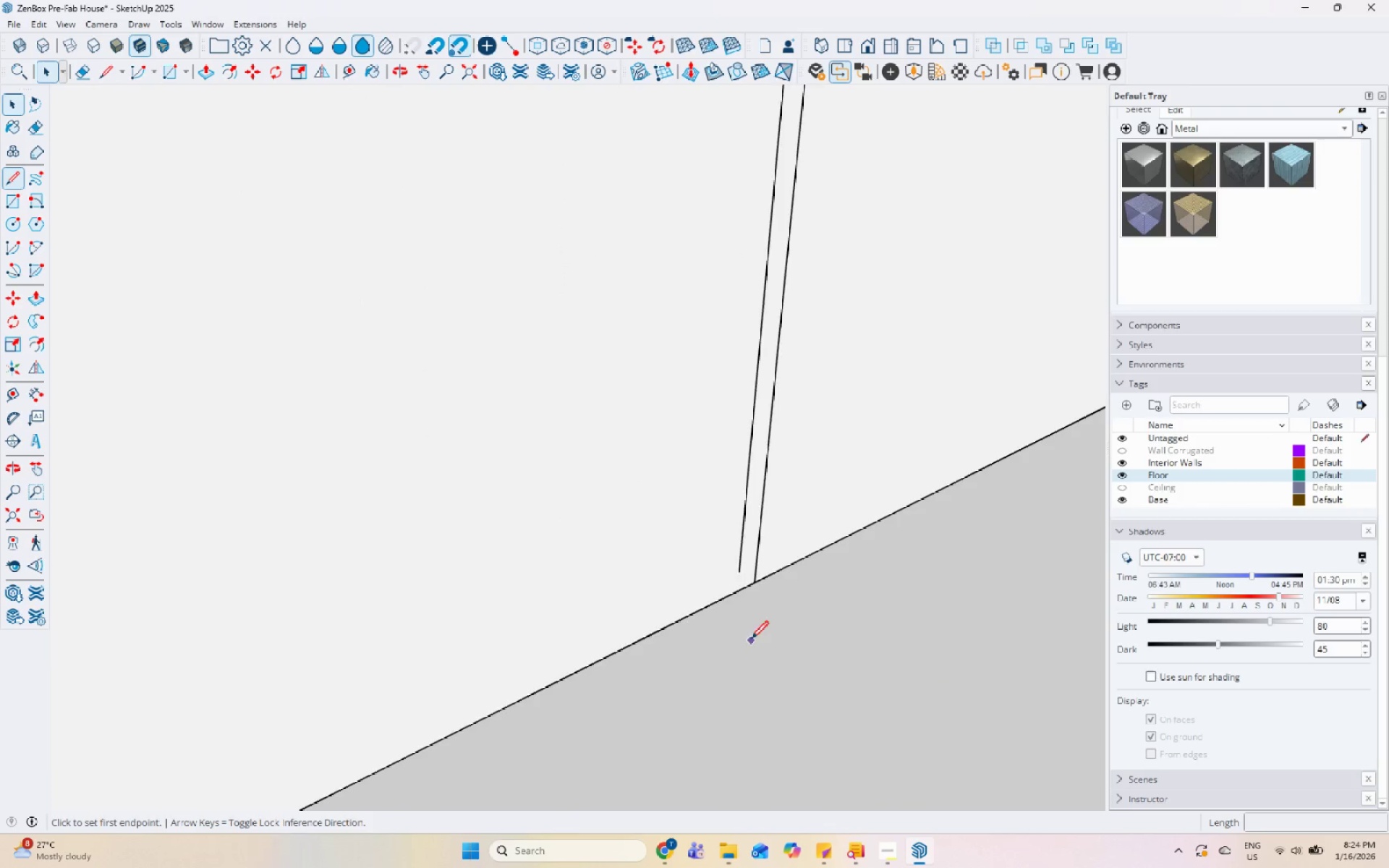 
scroll: coordinate [751, 638], scroll_direction: up, amount: 8.0
 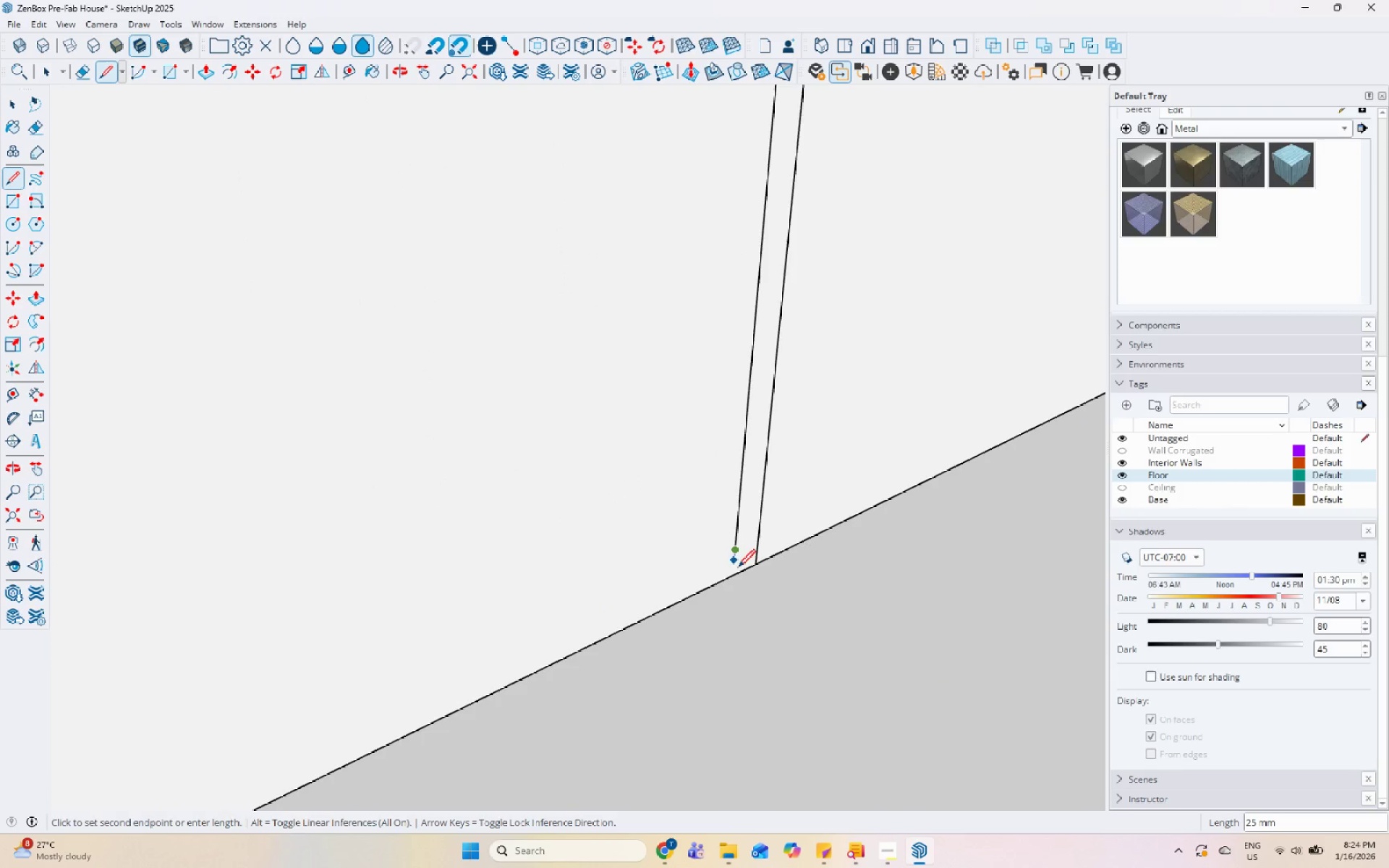 
double_click([735, 573])
 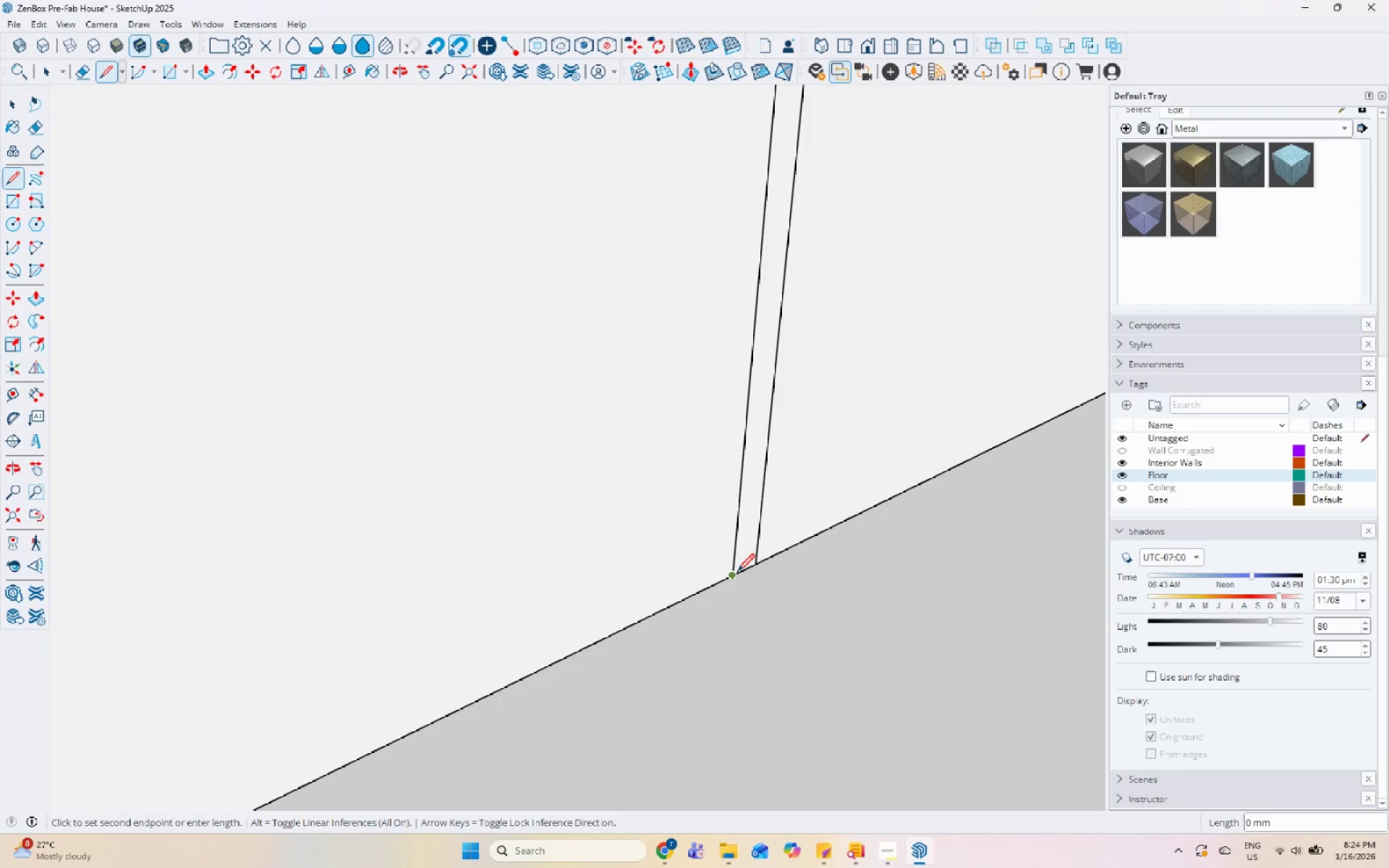 
key(Space)
 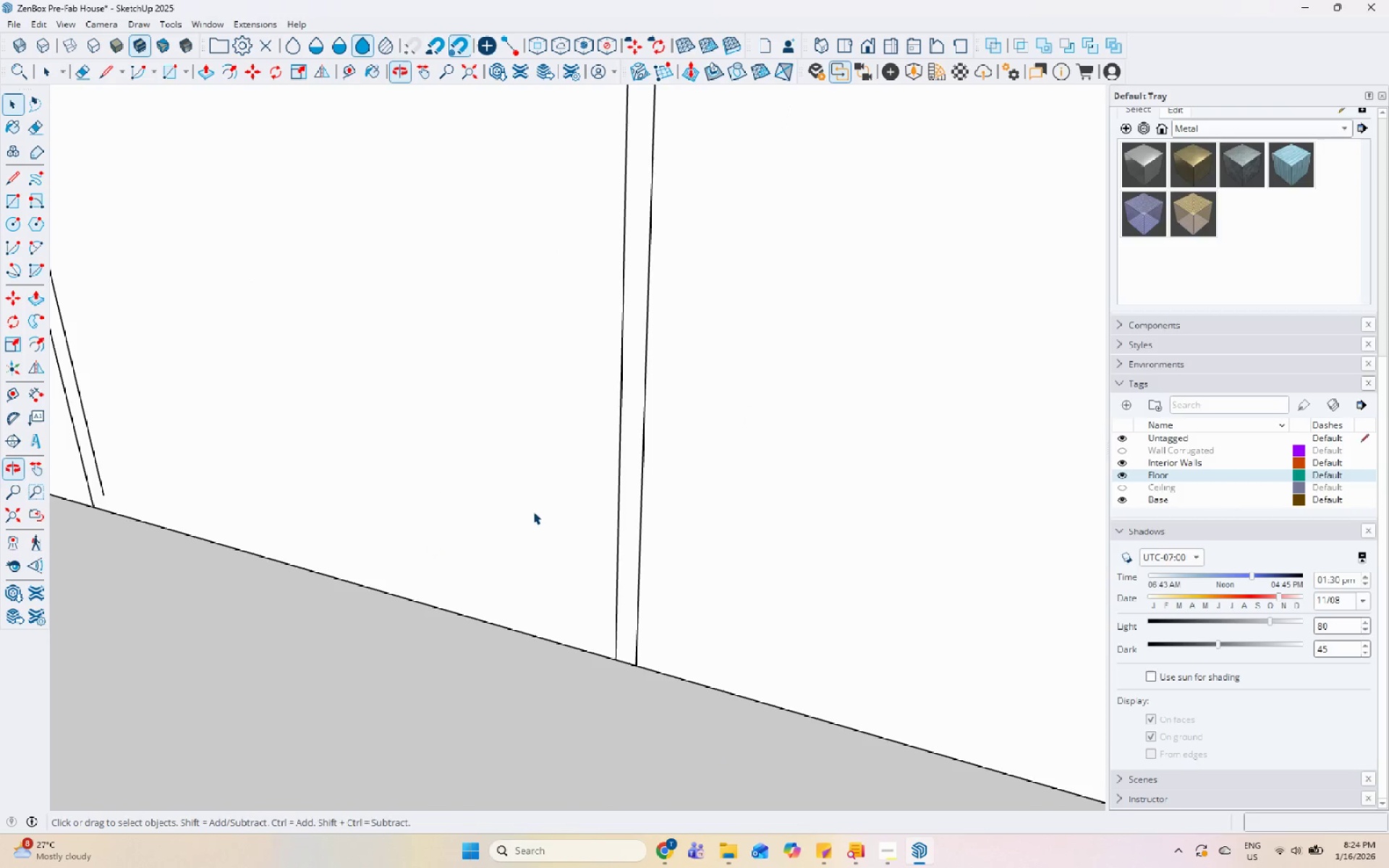 
scroll: coordinate [441, 484], scroll_direction: down, amount: 7.0
 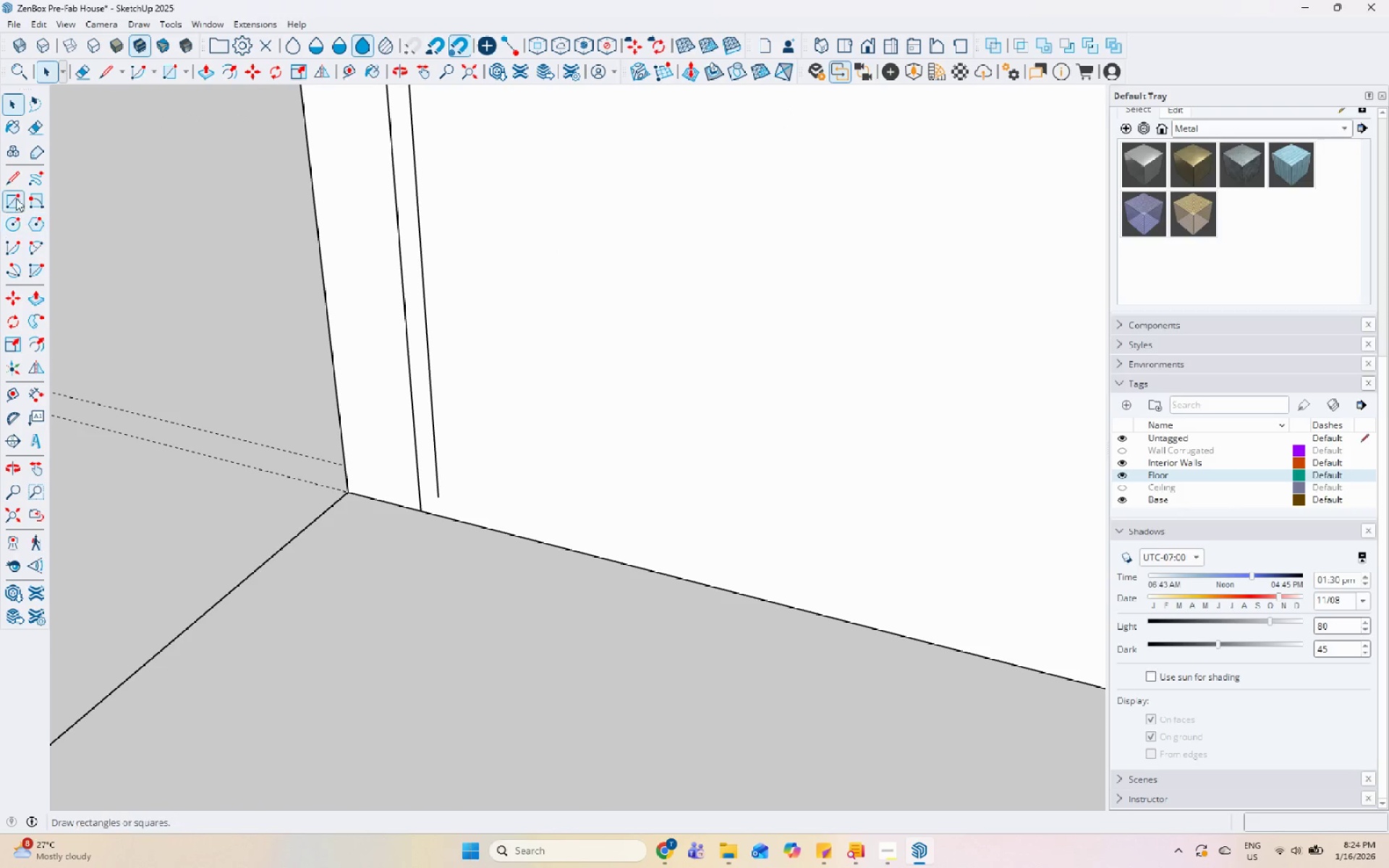 
left_click([14, 179])
 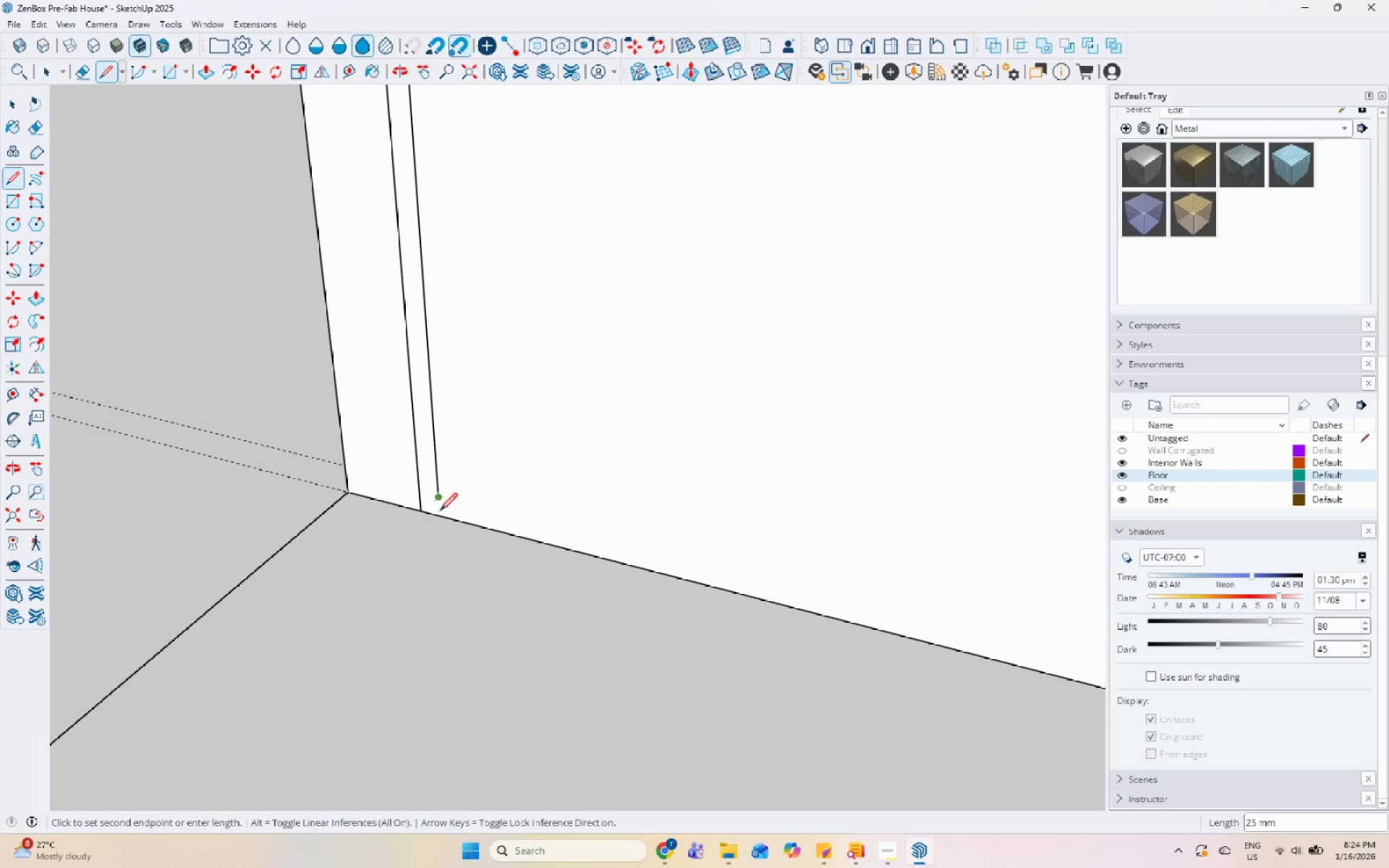 
key(Space)
 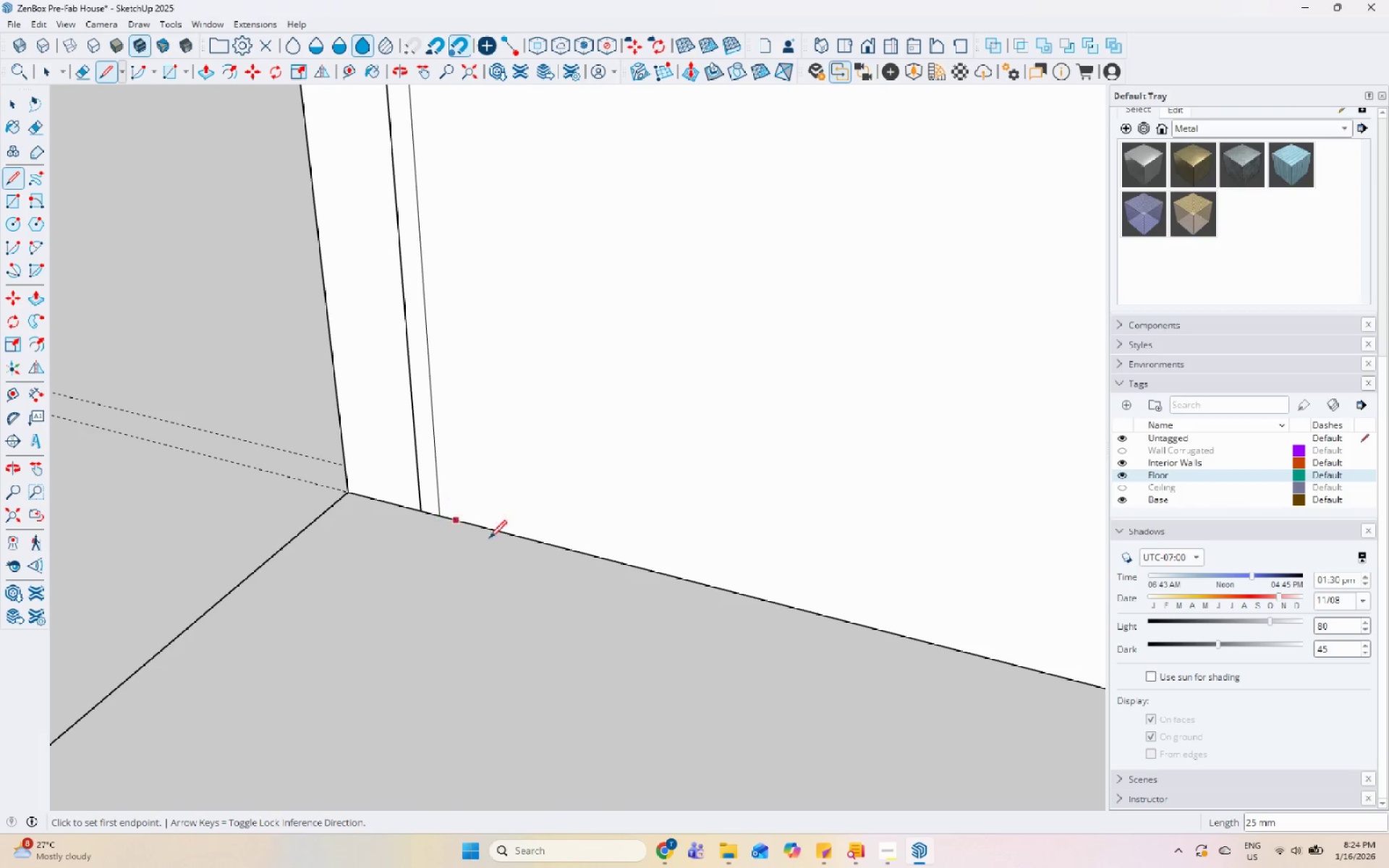 
left_click([506, 475])
 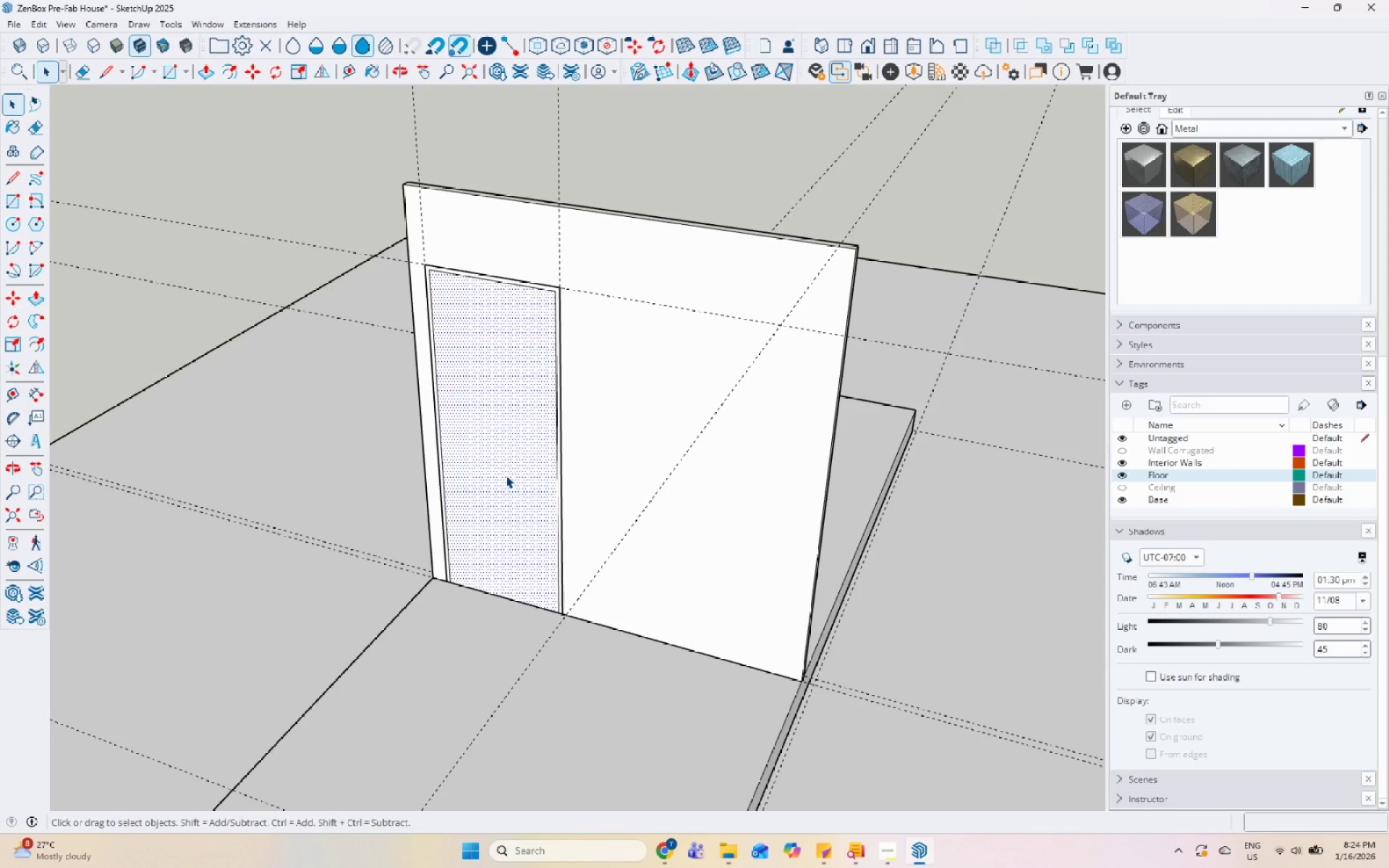 
right_click([505, 475])
 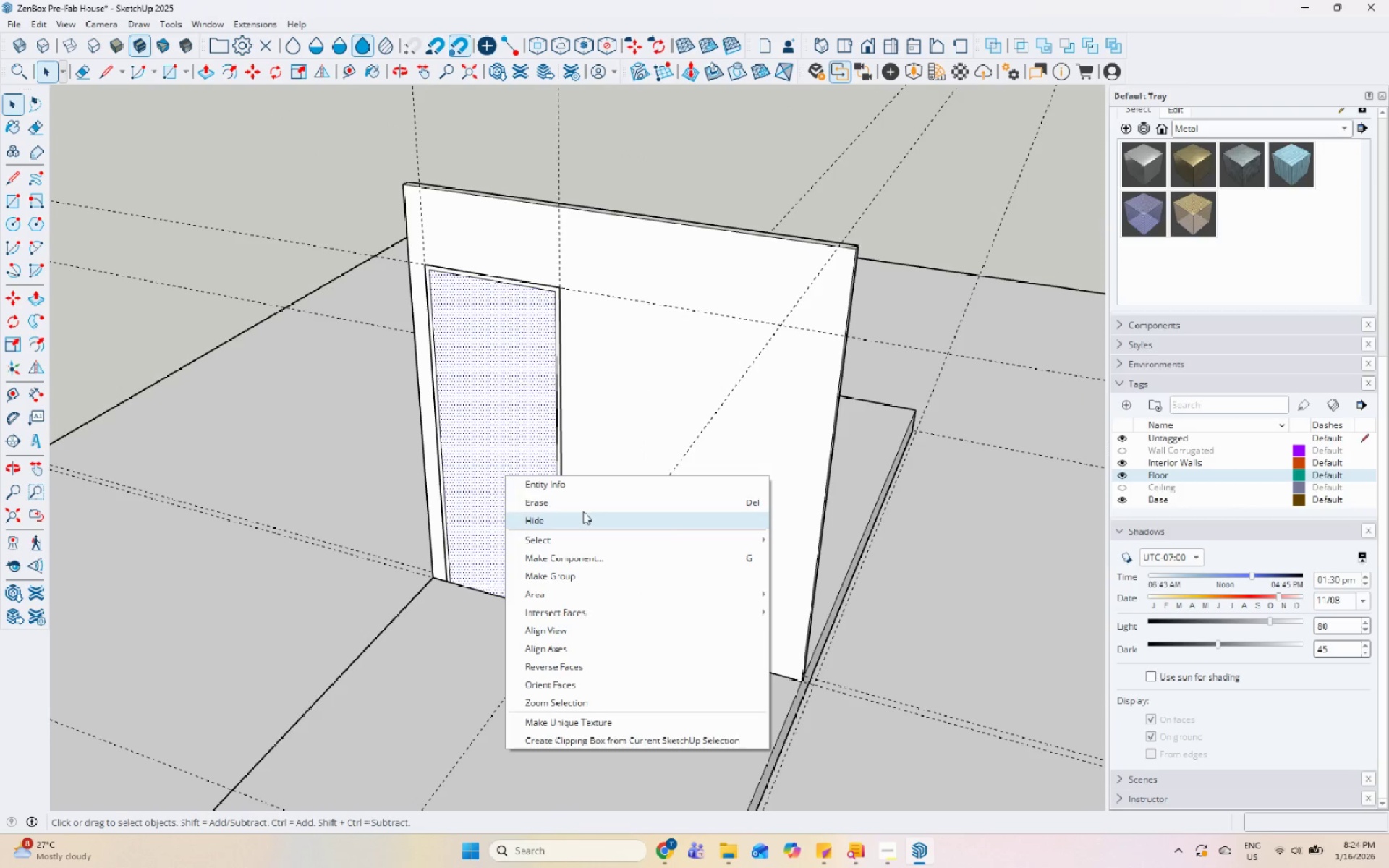 
scroll: coordinate [441, 601], scroll_direction: down, amount: 19.0
 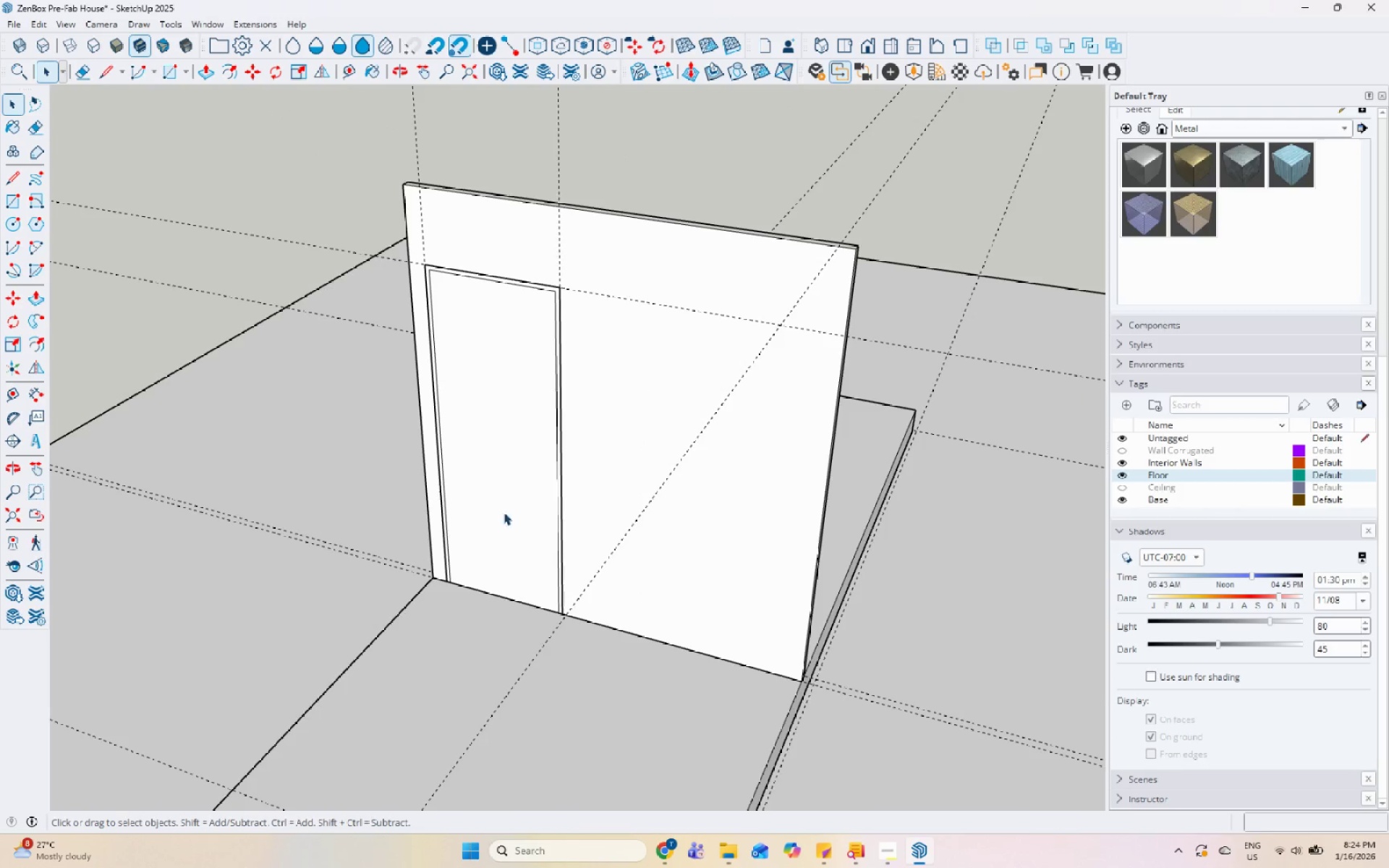 
left_click([592, 493])
 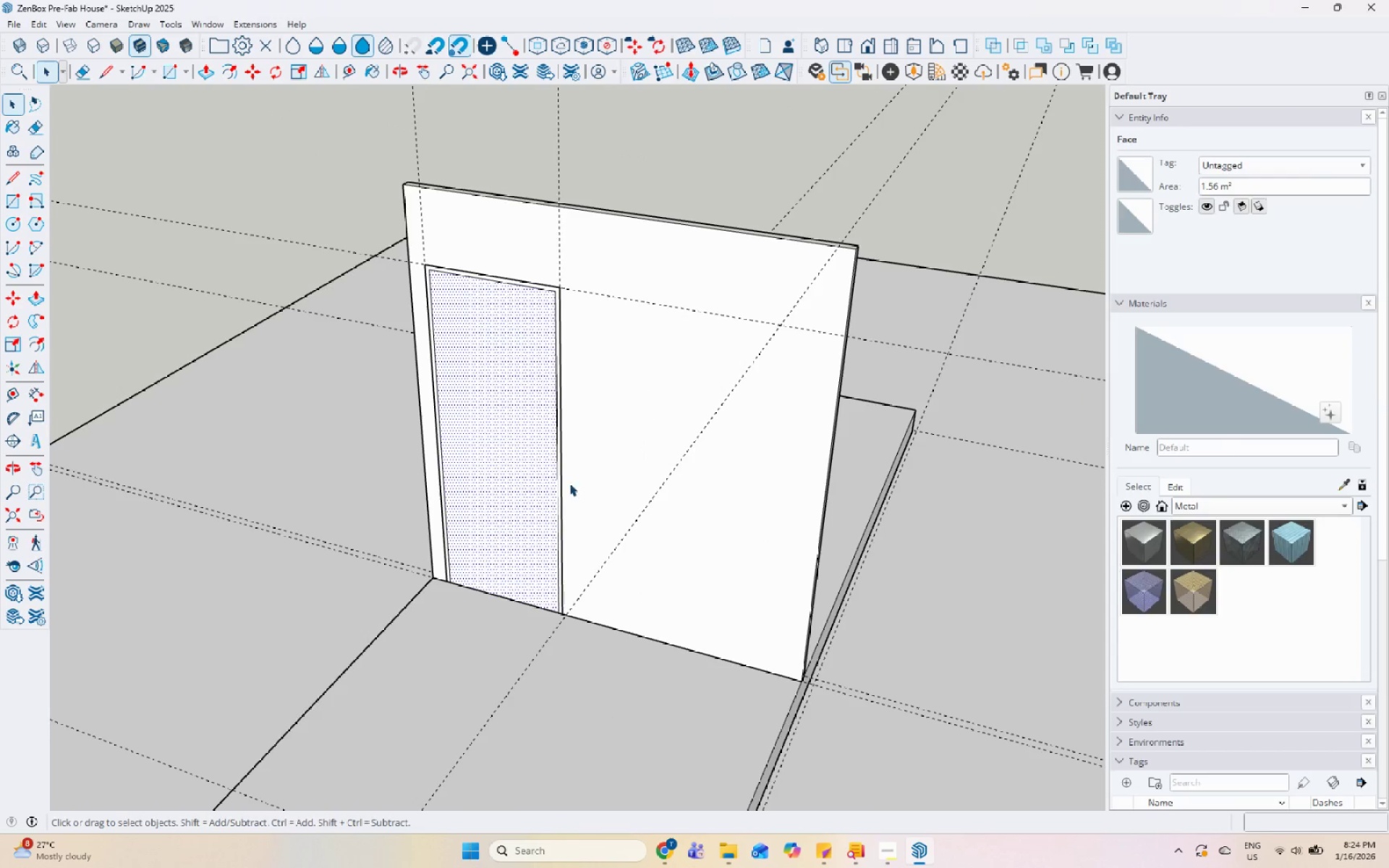 
right_click([517, 455])
 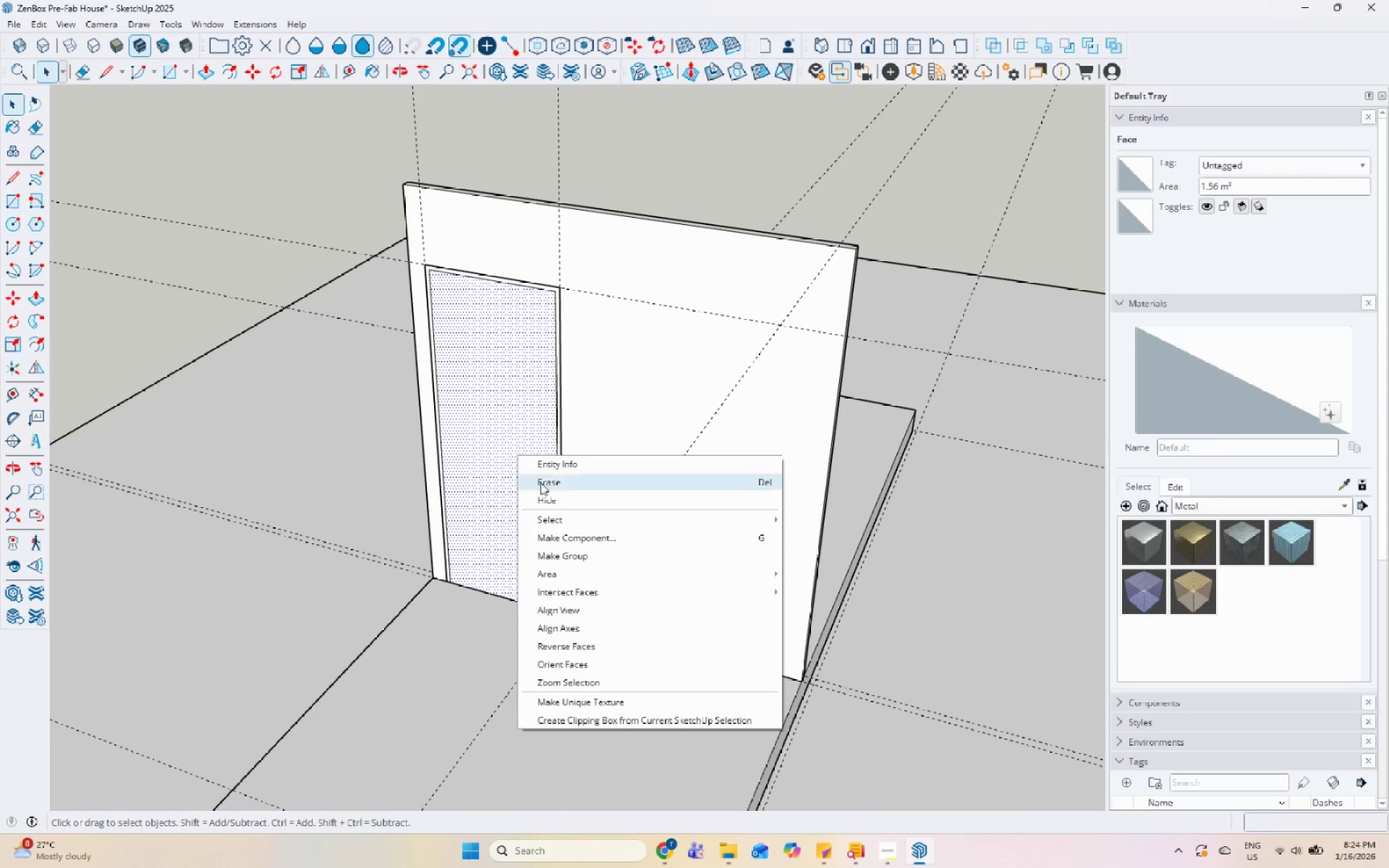 
left_click([543, 485])
 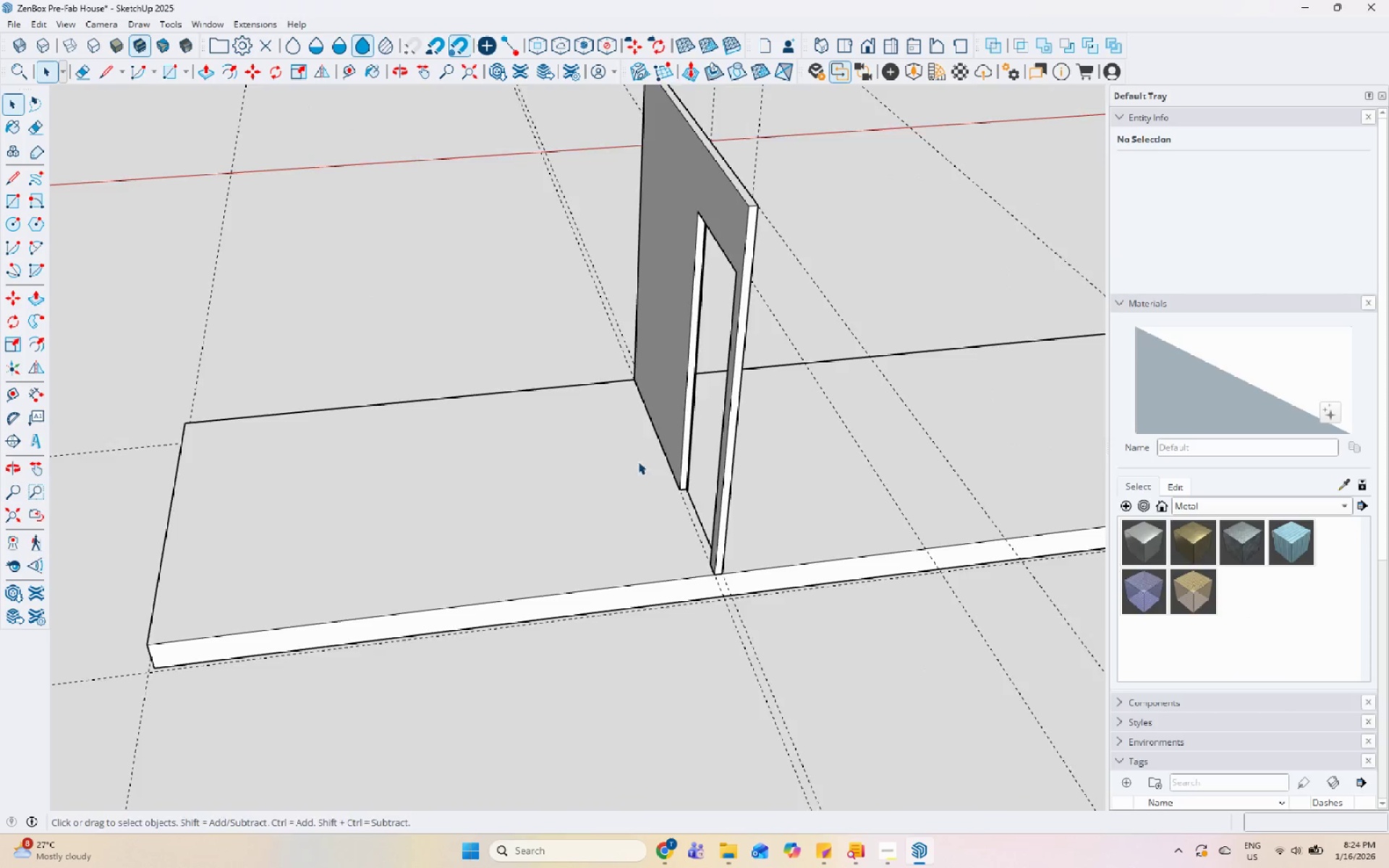 
left_click([605, 228])
 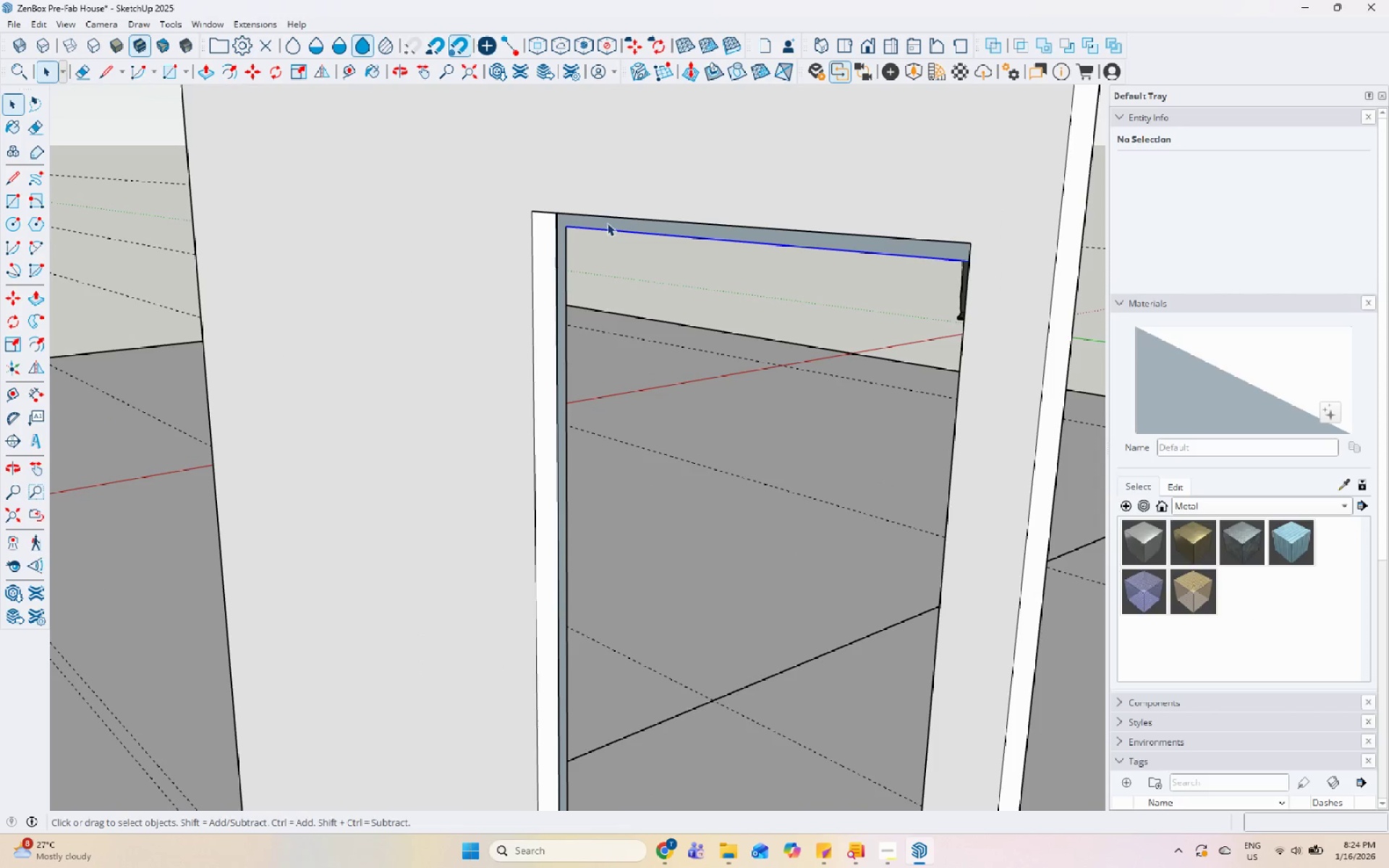 
scroll: coordinate [646, 221], scroll_direction: up, amount: 15.0
 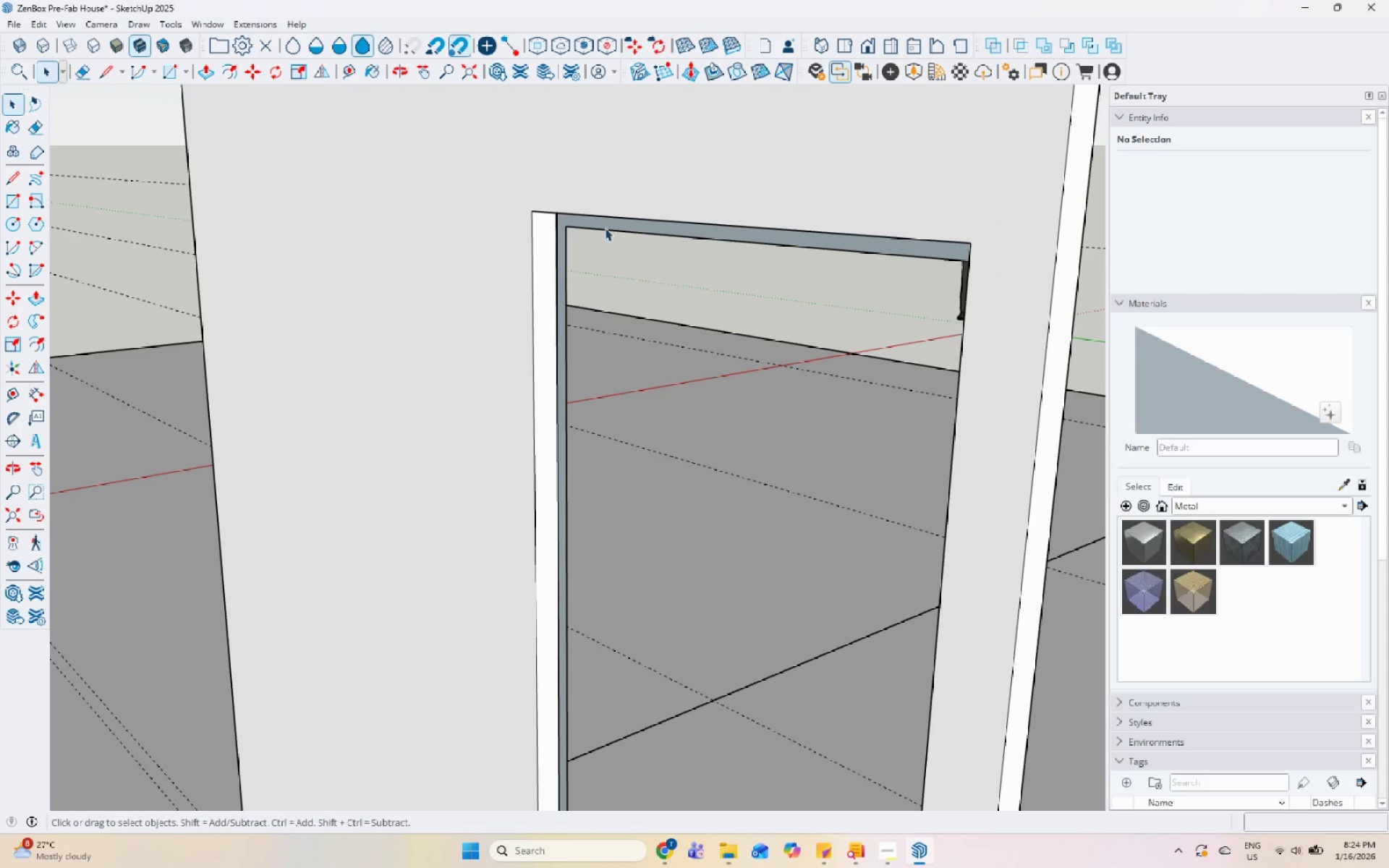 
double_click([607, 223])
 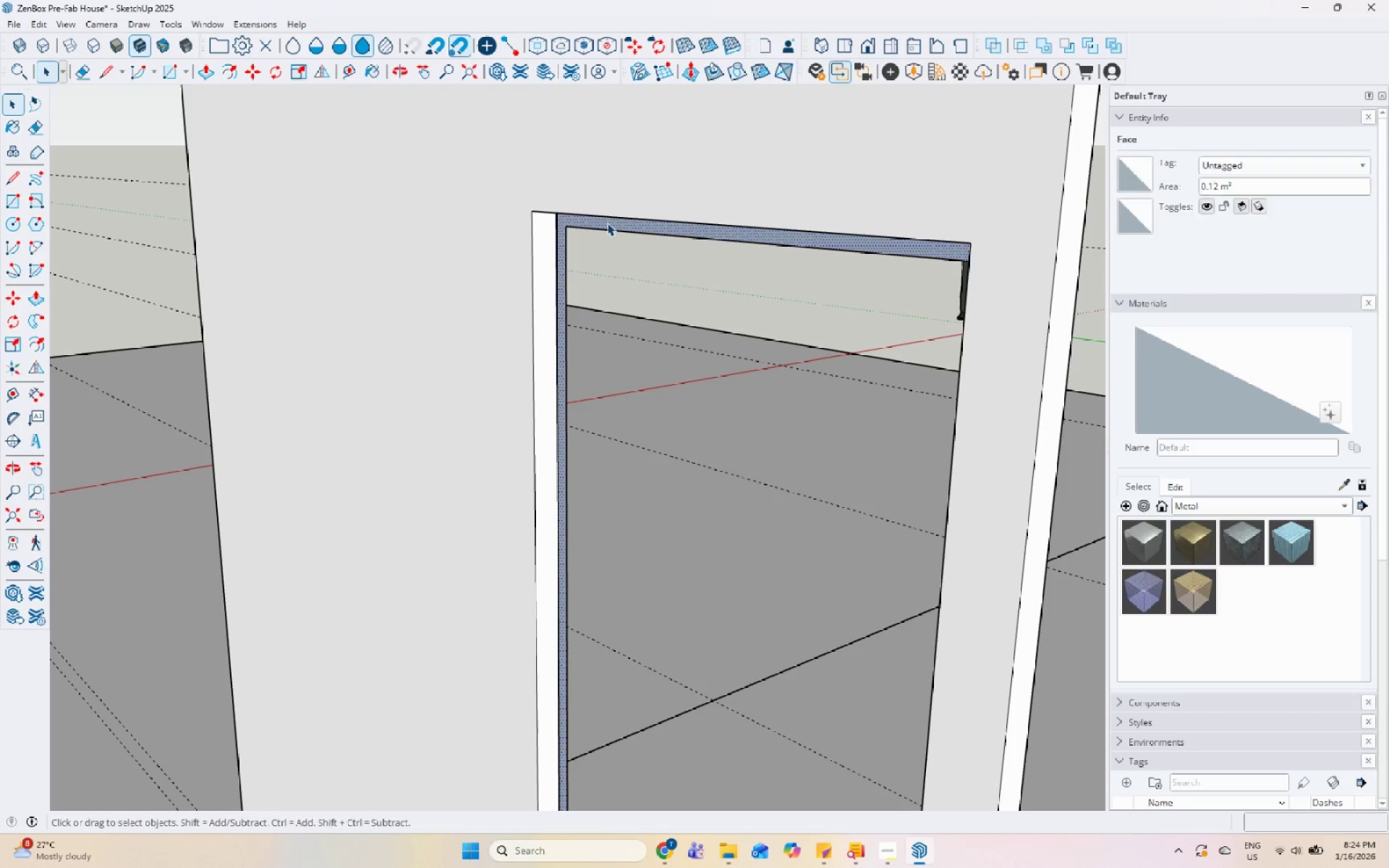 
key(P)
 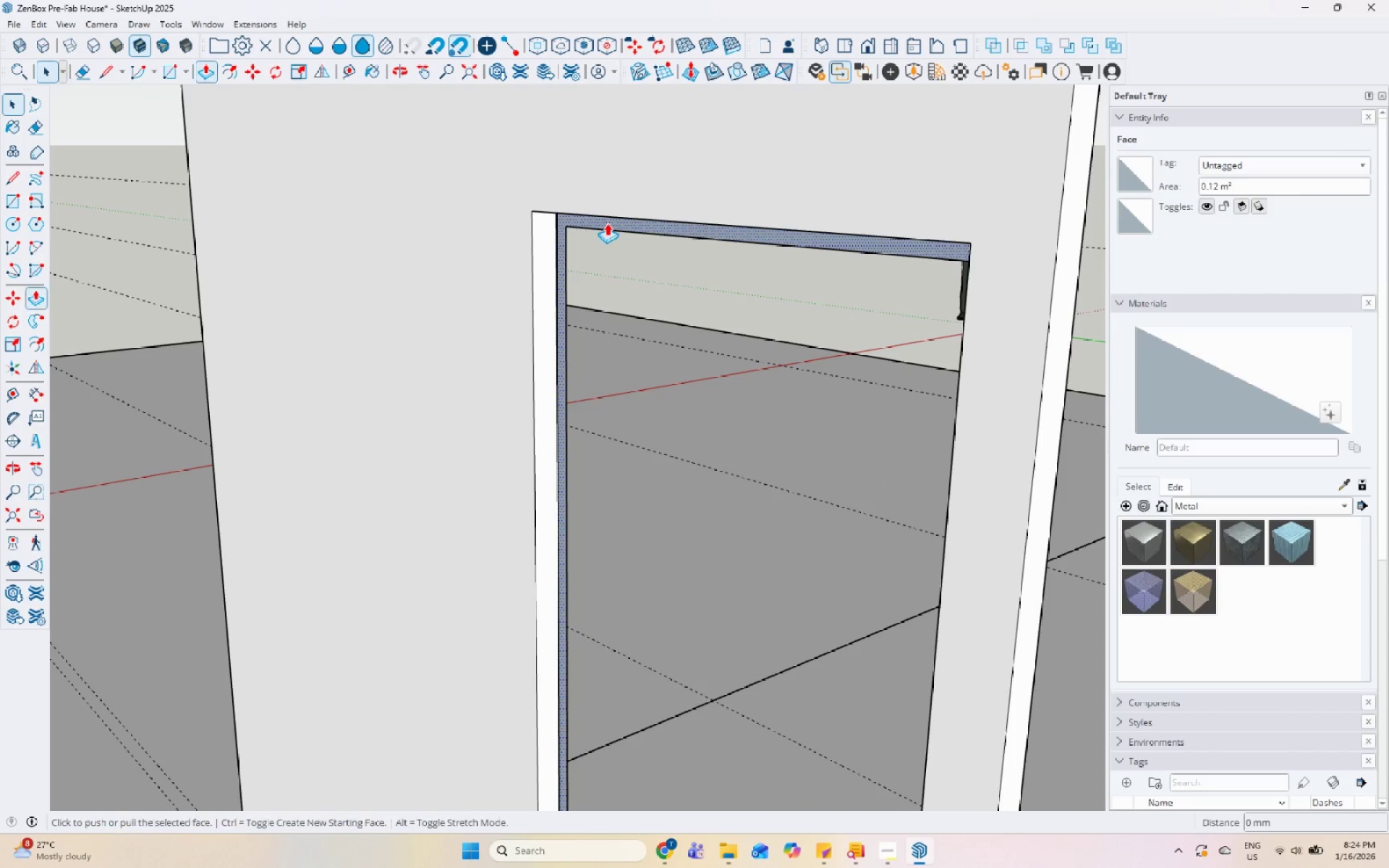 
left_click([607, 223])
 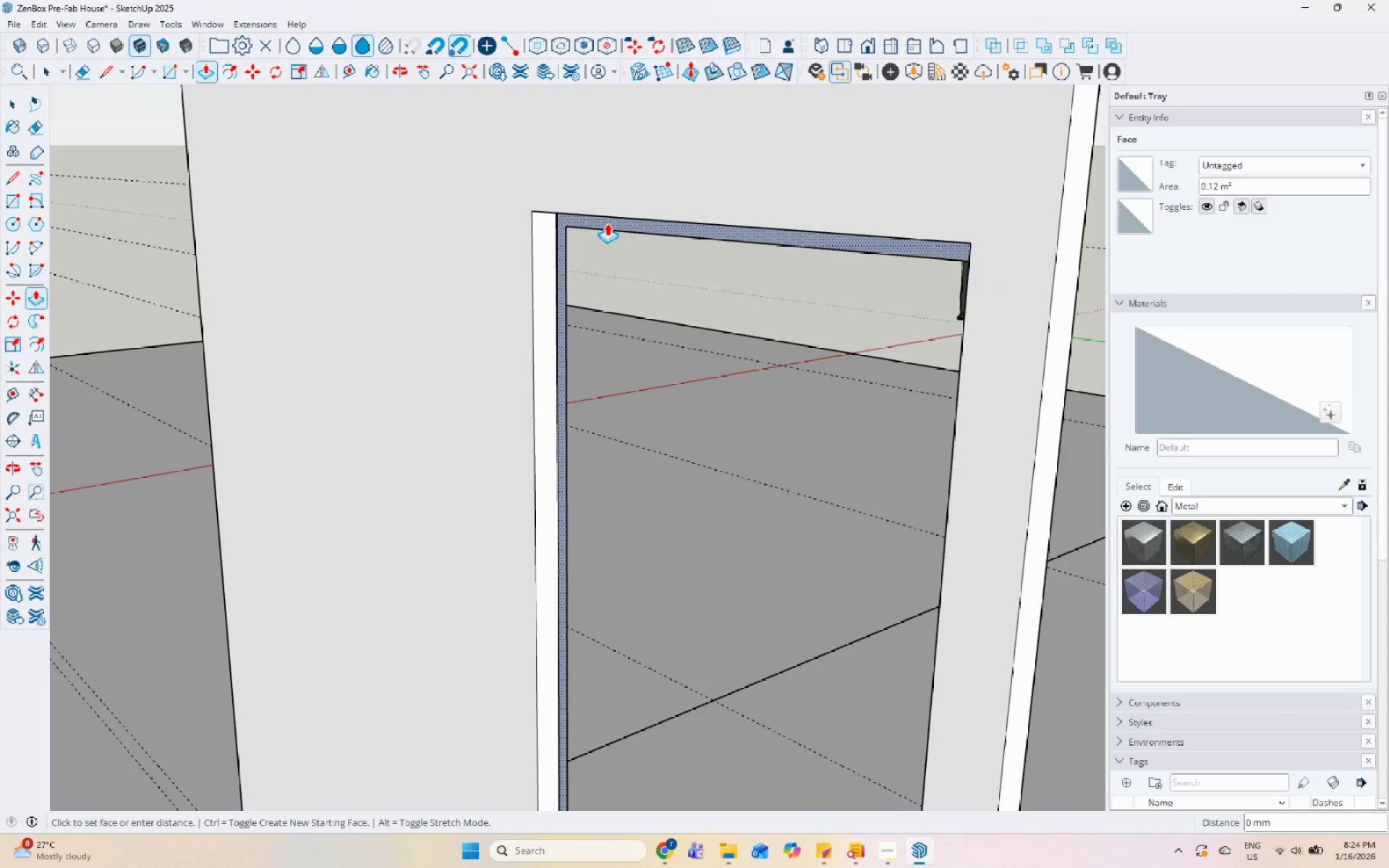 
key(Control+ControlLeft)
 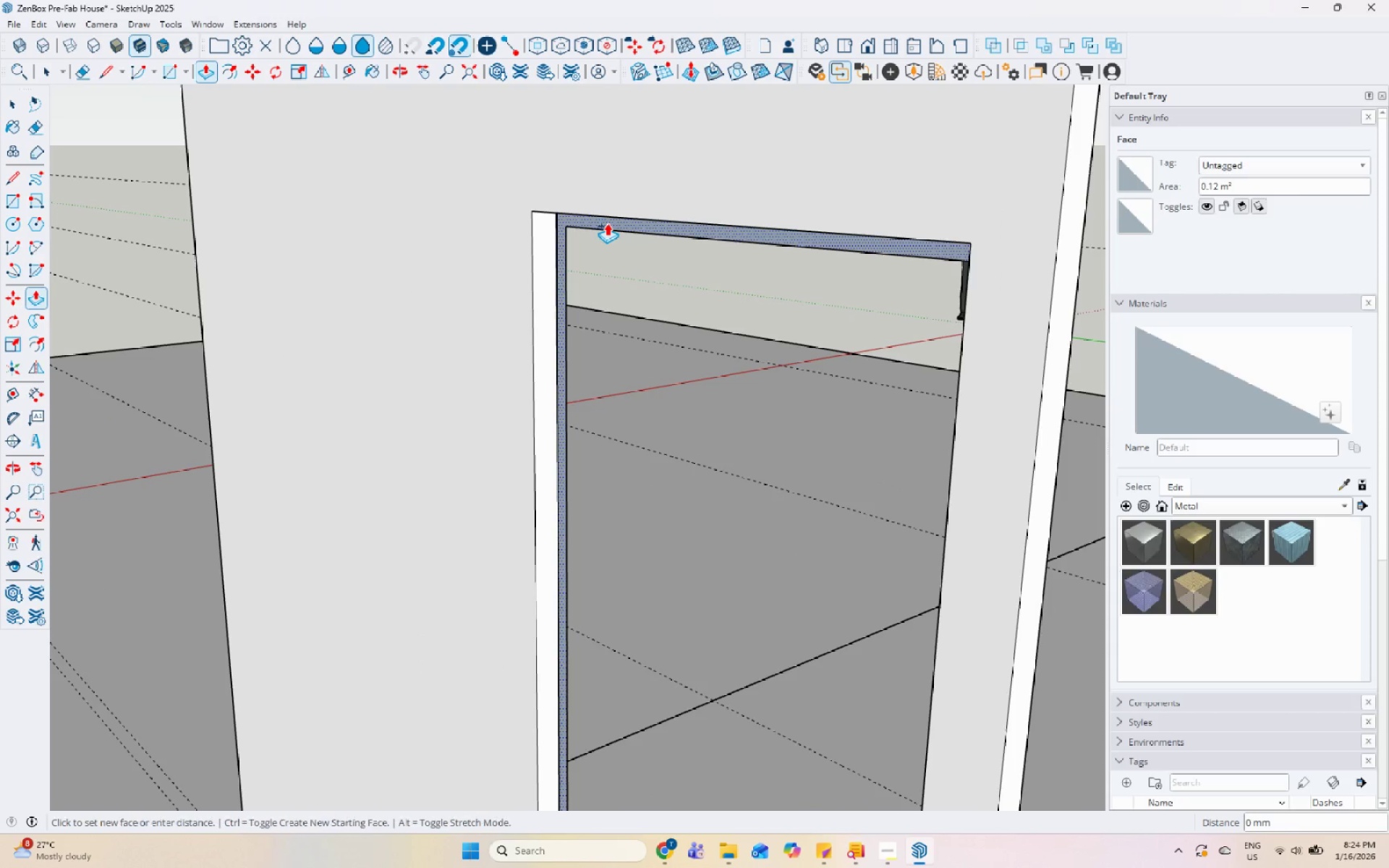 
key(Control+ControlLeft)
 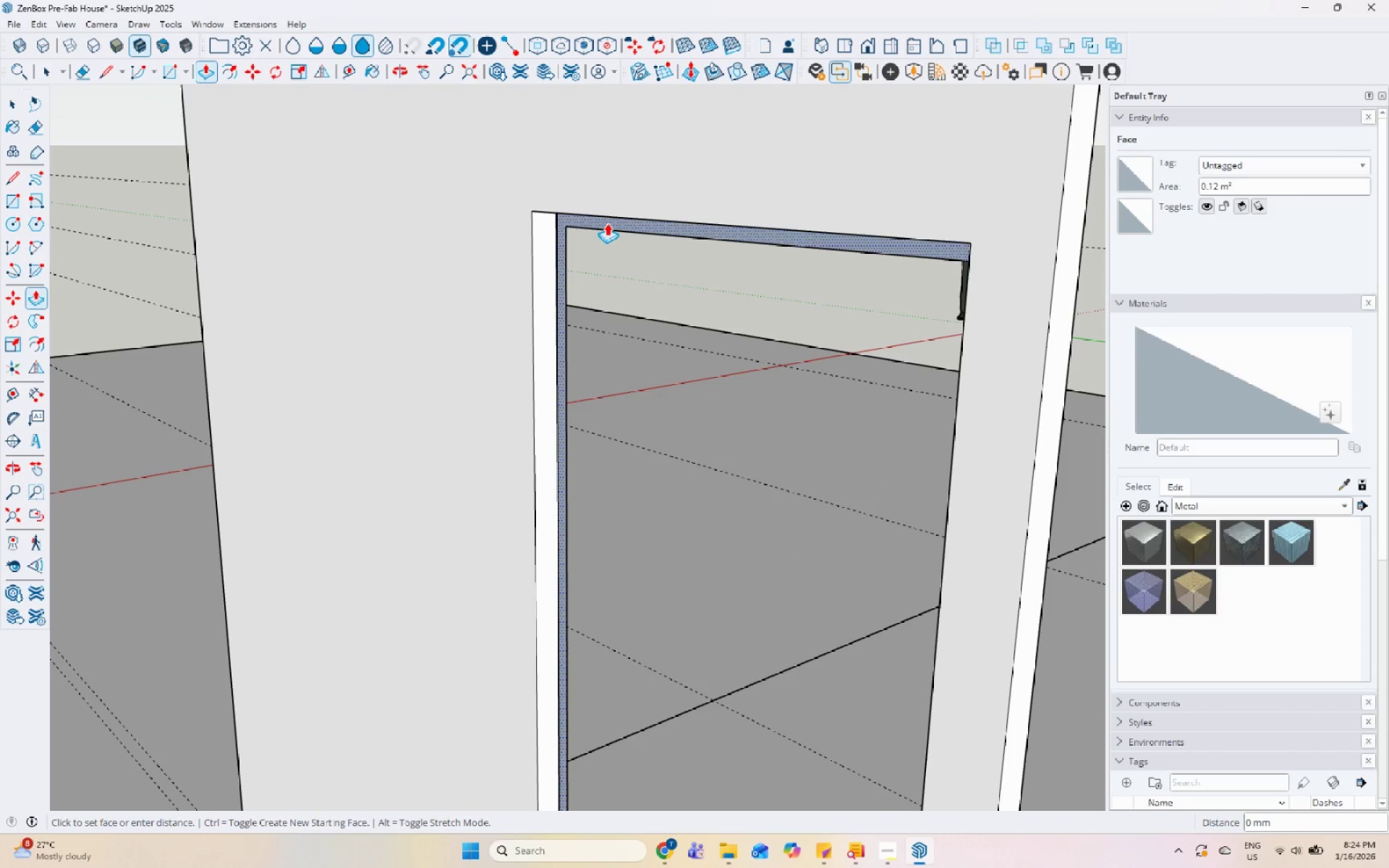 
key(Control+ControlLeft)
 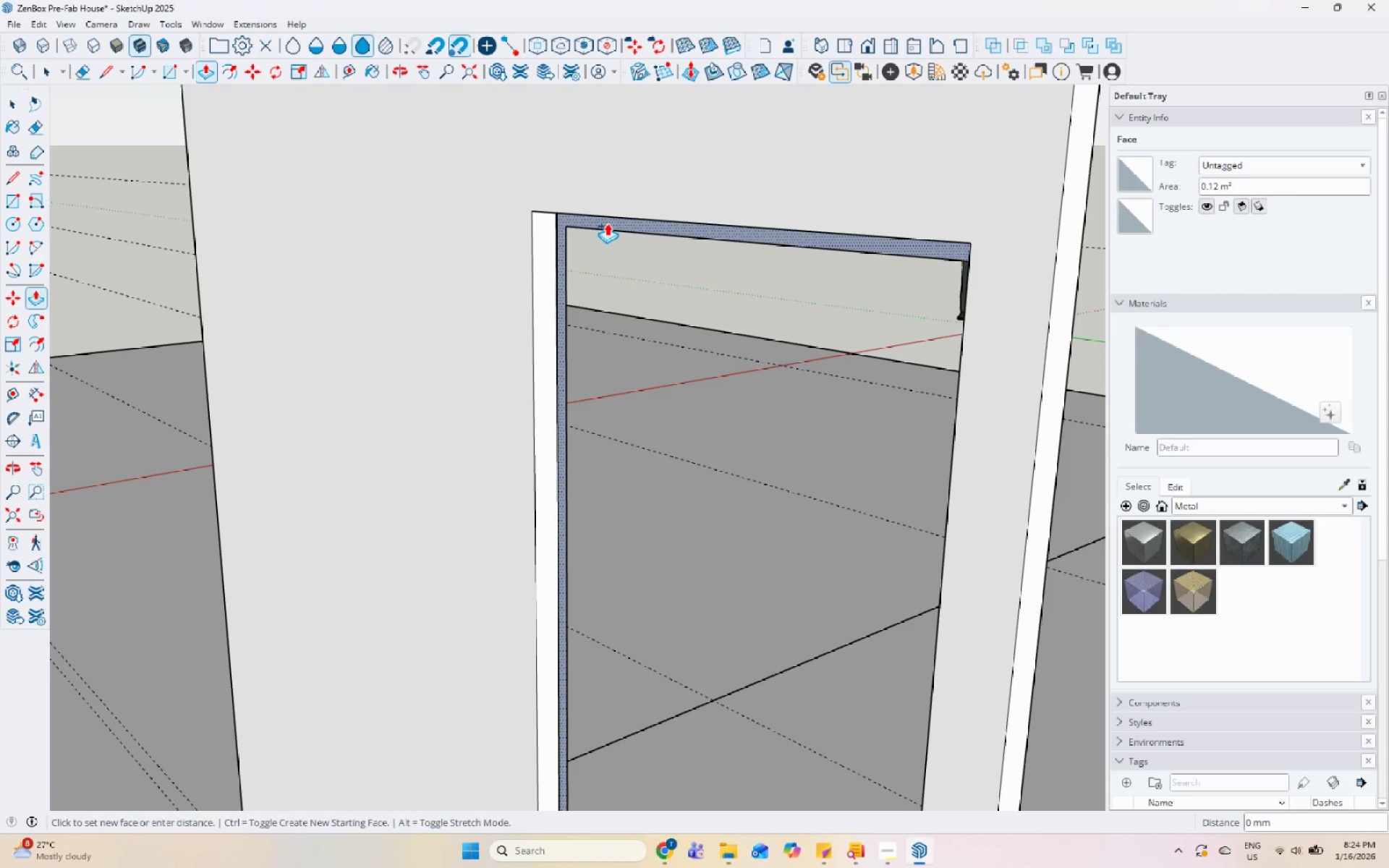 
left_click([607, 223])
 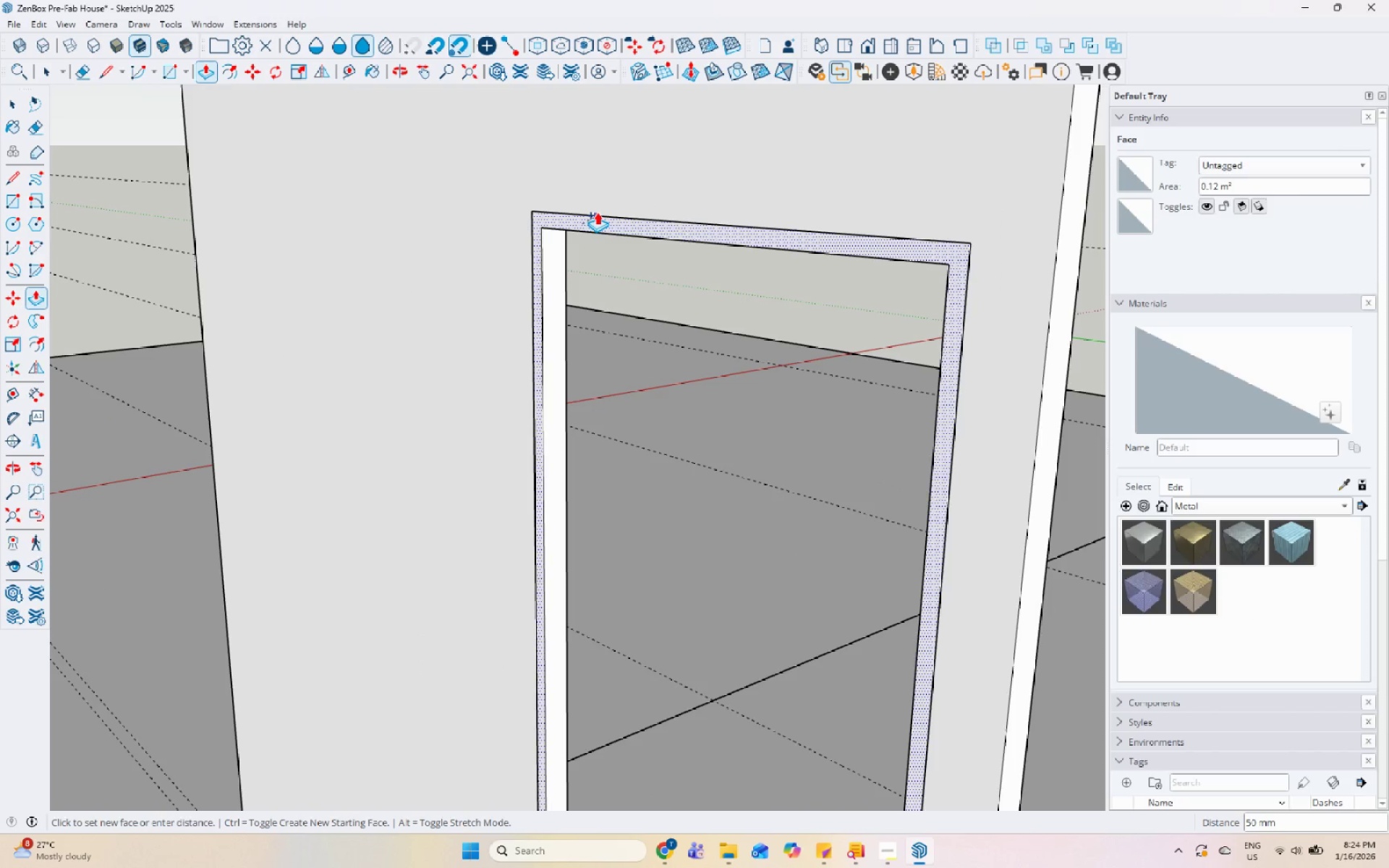 
left_click([591, 213])
 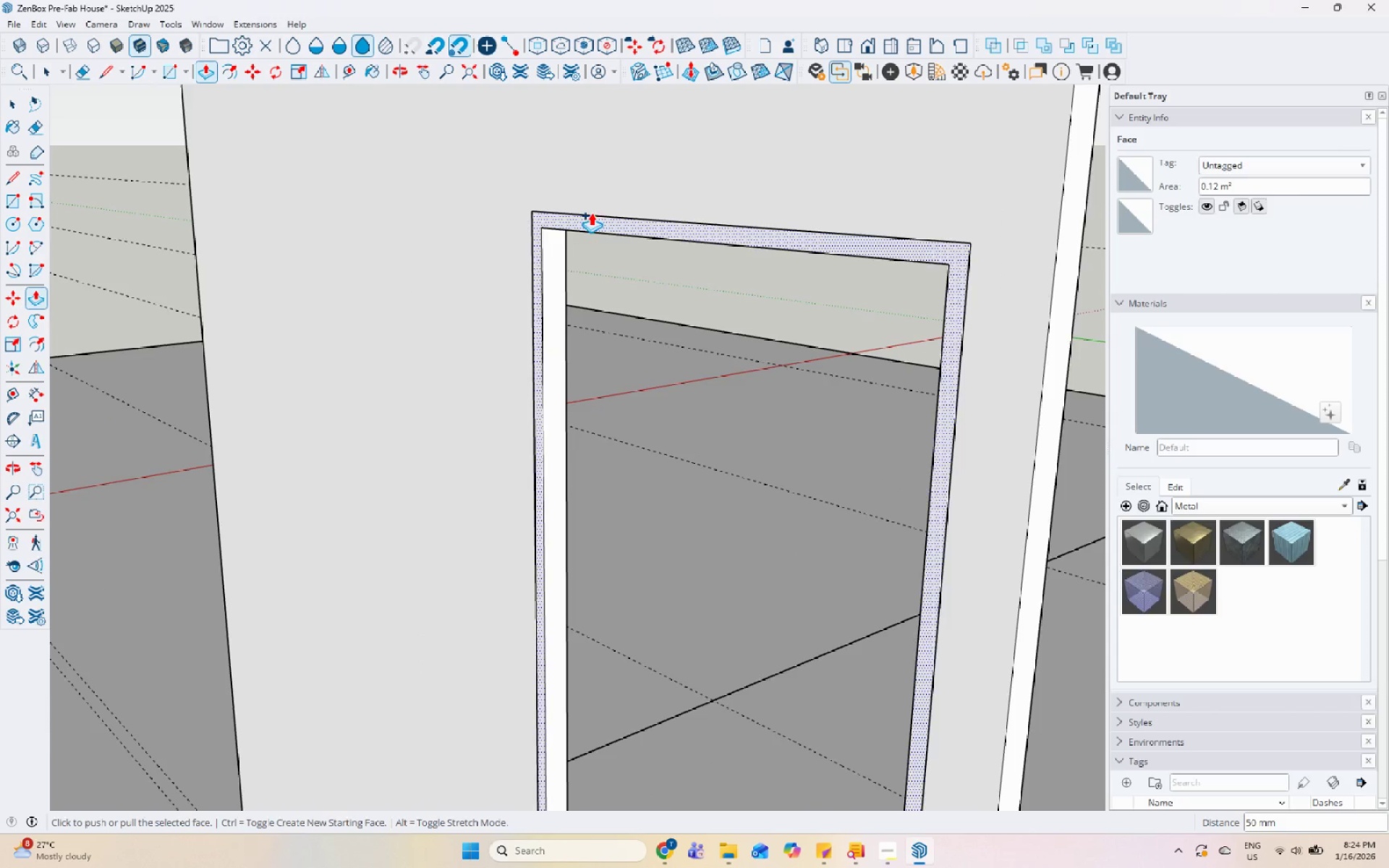 
scroll: coordinate [561, 271], scroll_direction: down, amount: 6.0
 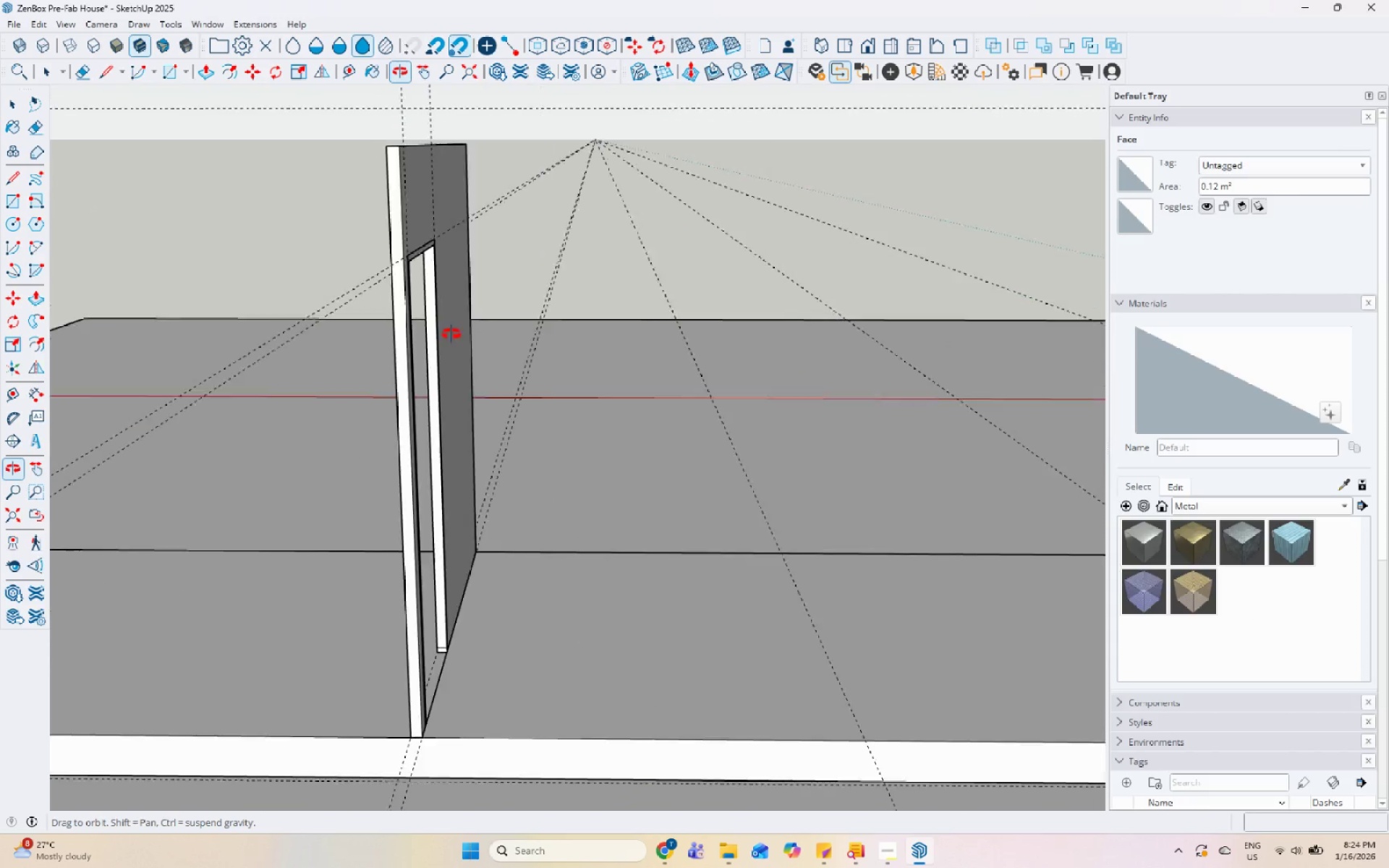 
key(Space)
 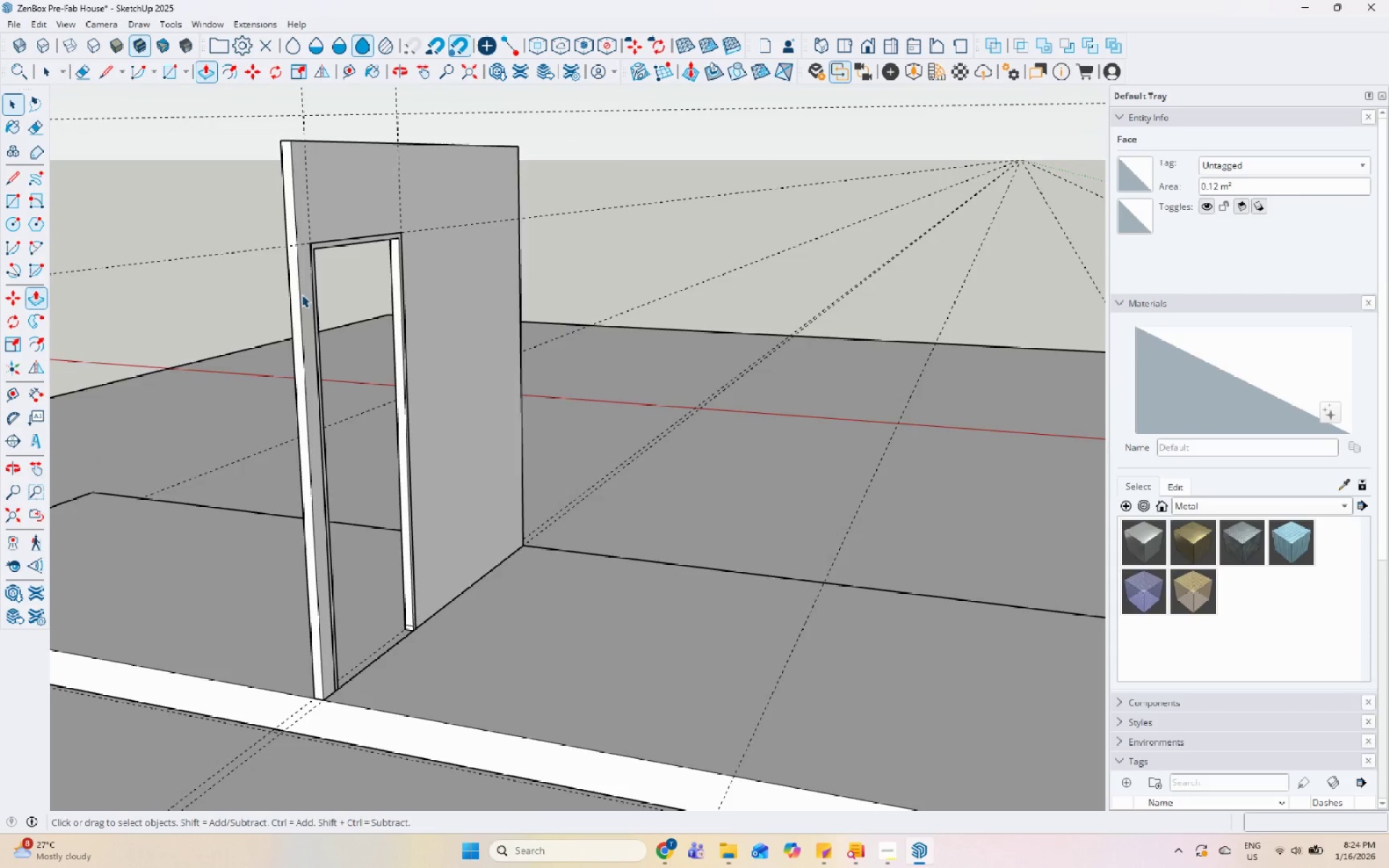 
scroll: coordinate [532, 284], scroll_direction: down, amount: 6.0
 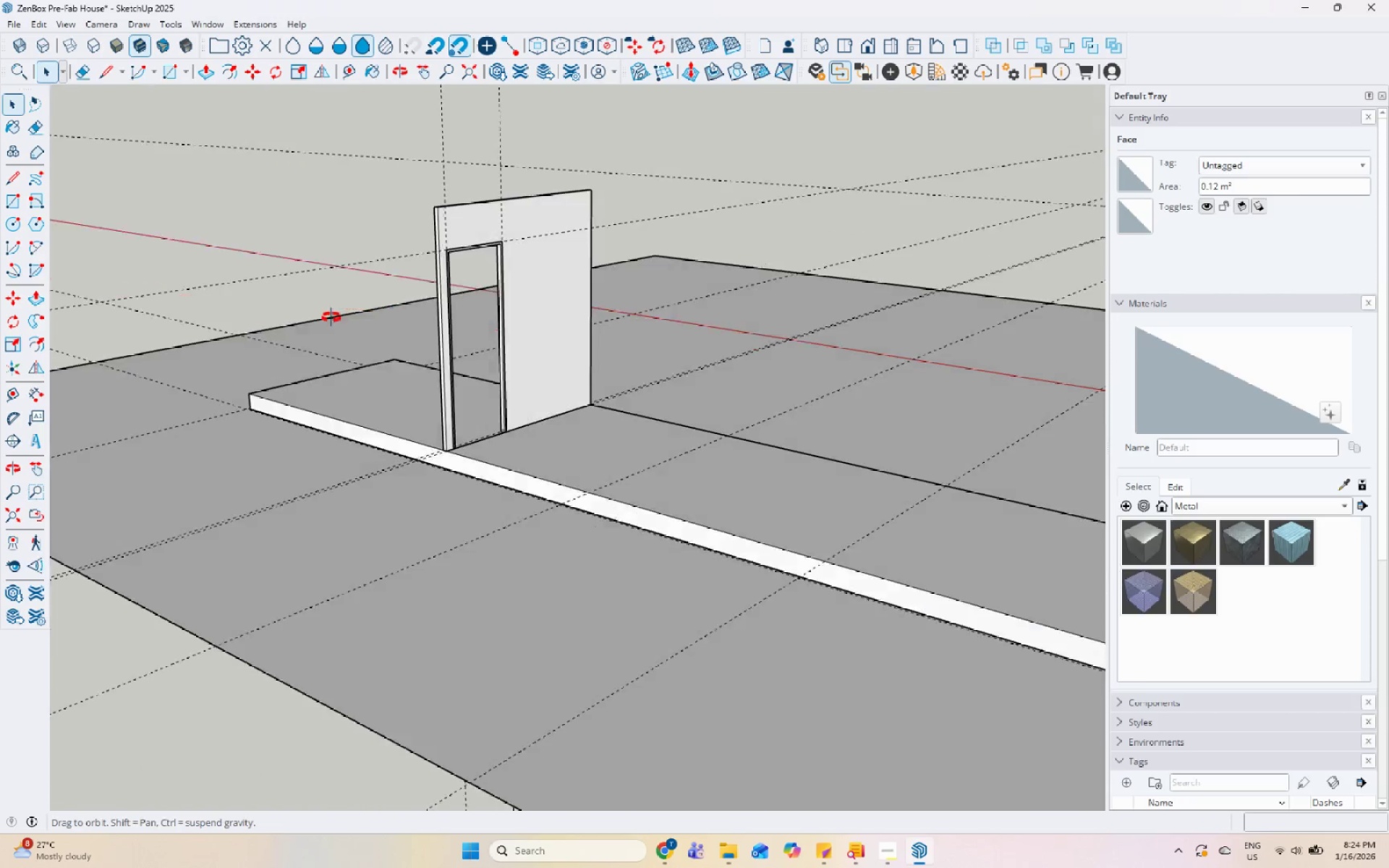 
scroll: coordinate [472, 353], scroll_direction: up, amount: 9.0
 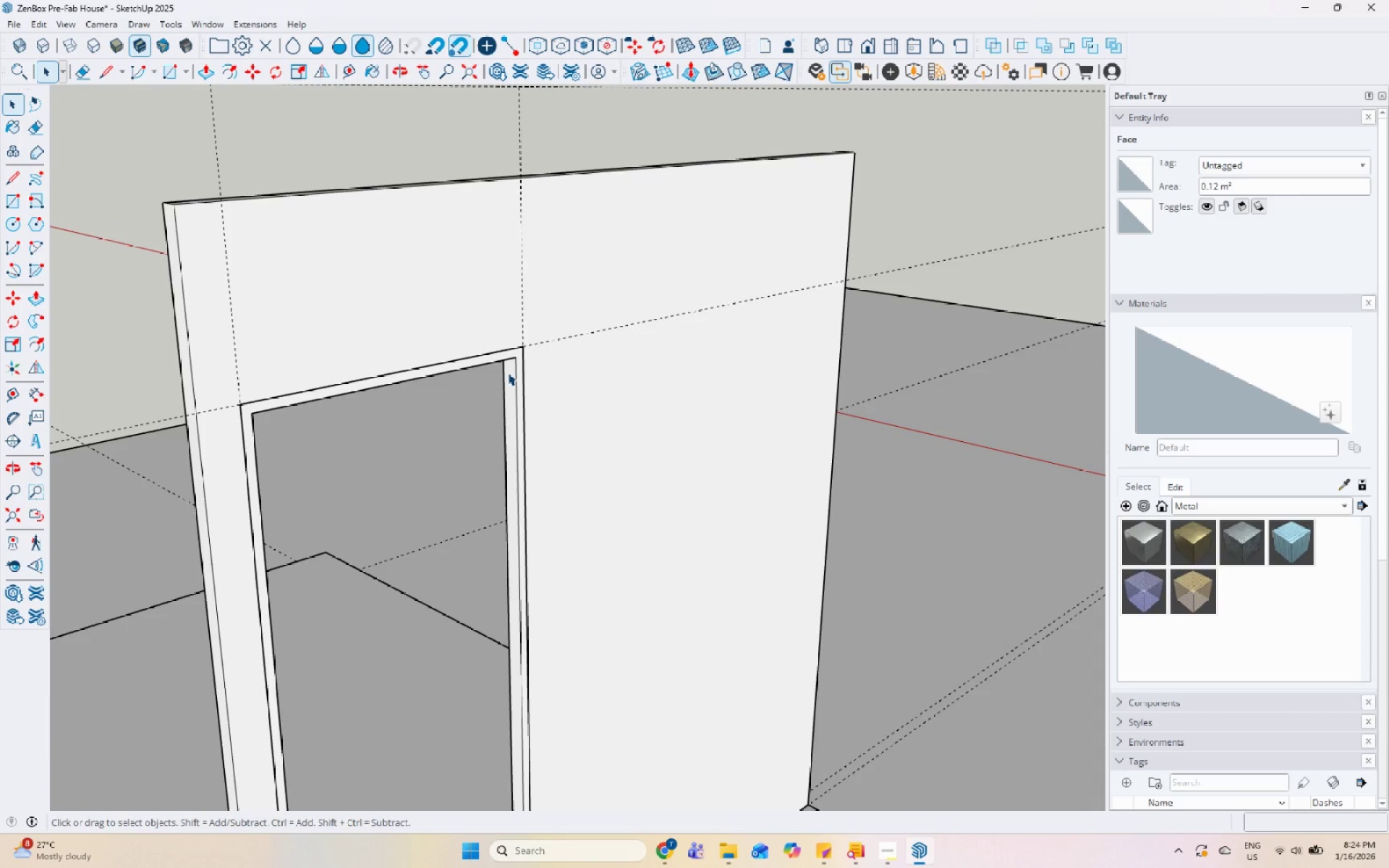 
double_click([508, 373])
 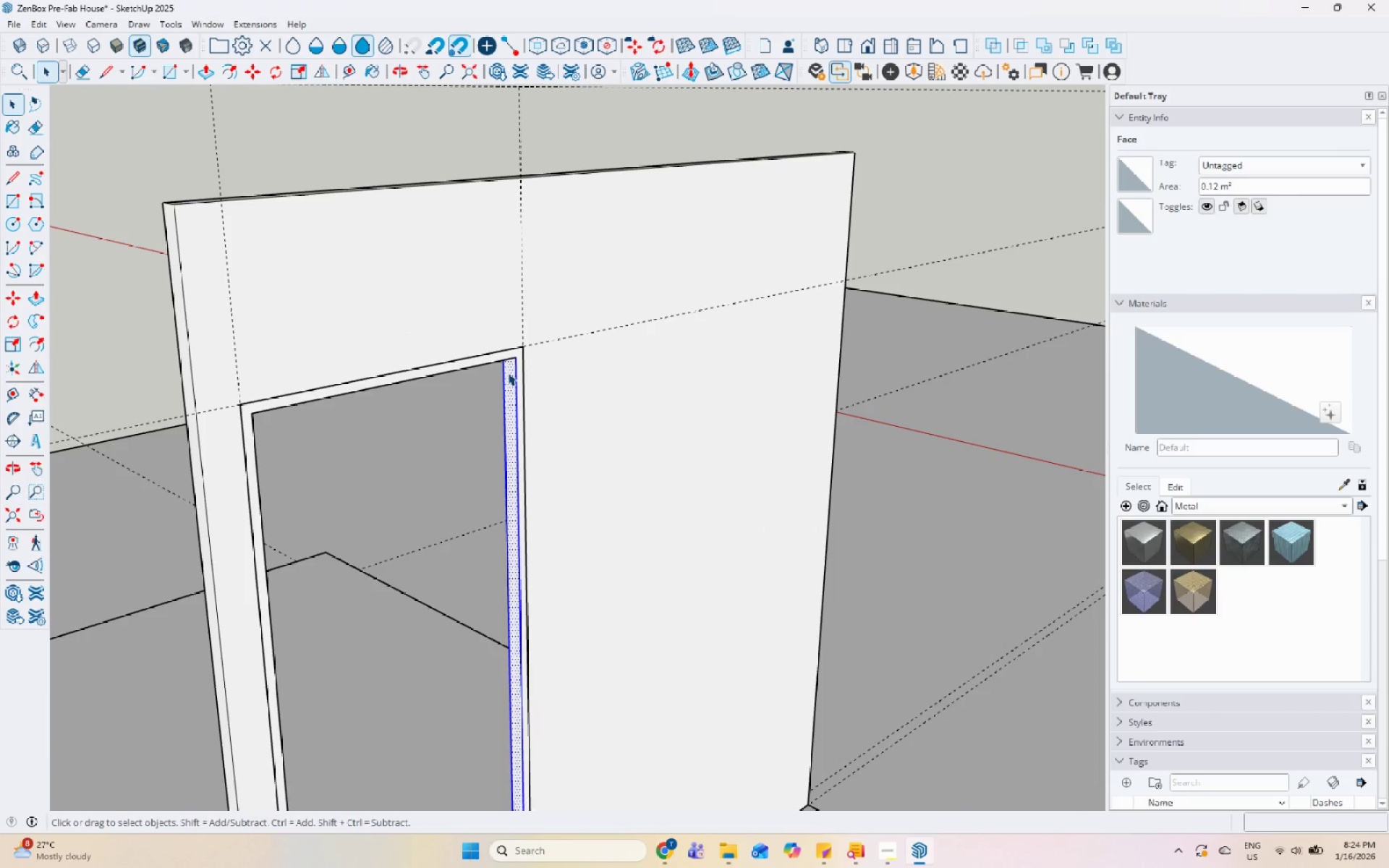 
triple_click([508, 373])
 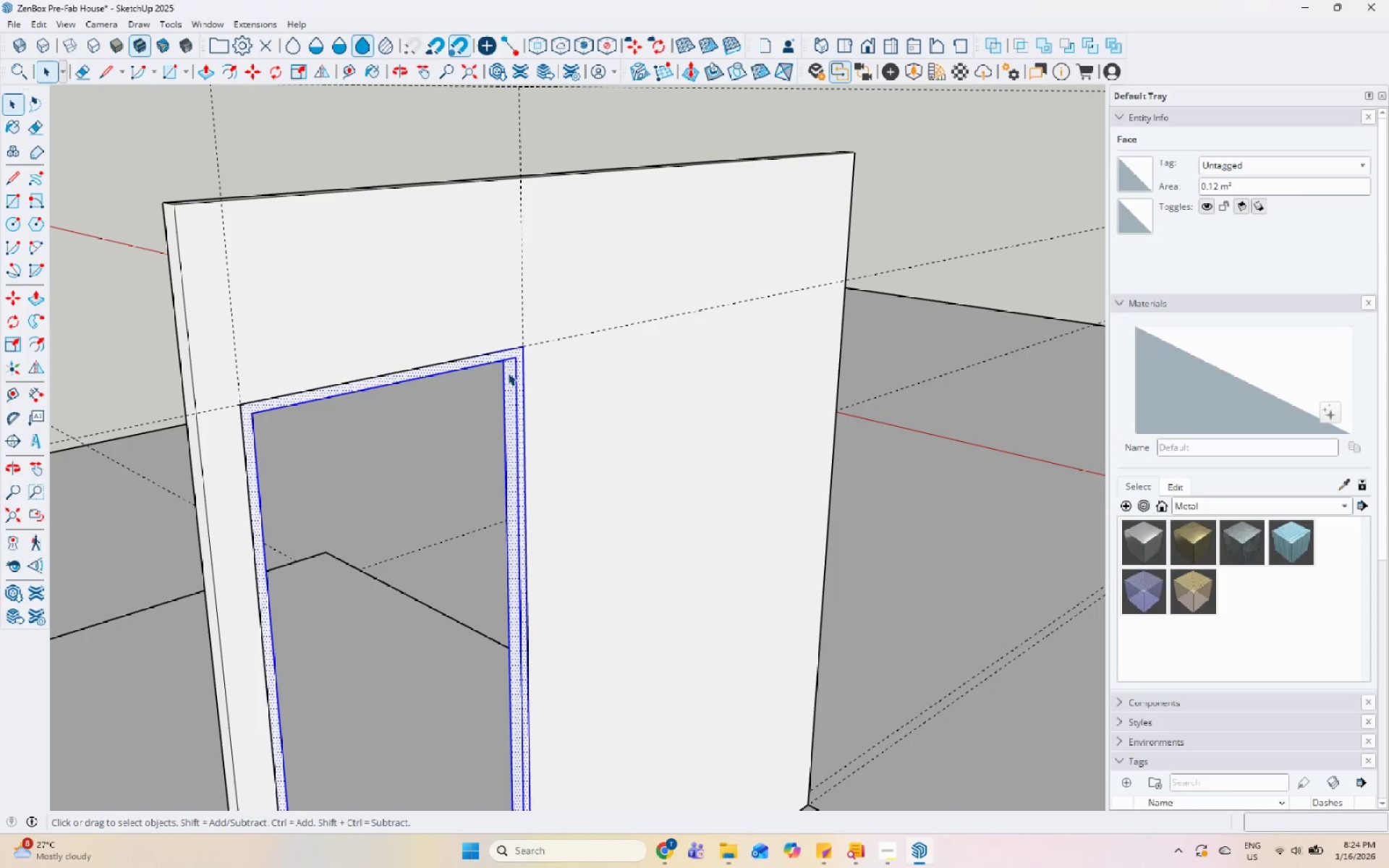 
right_click([508, 373])
 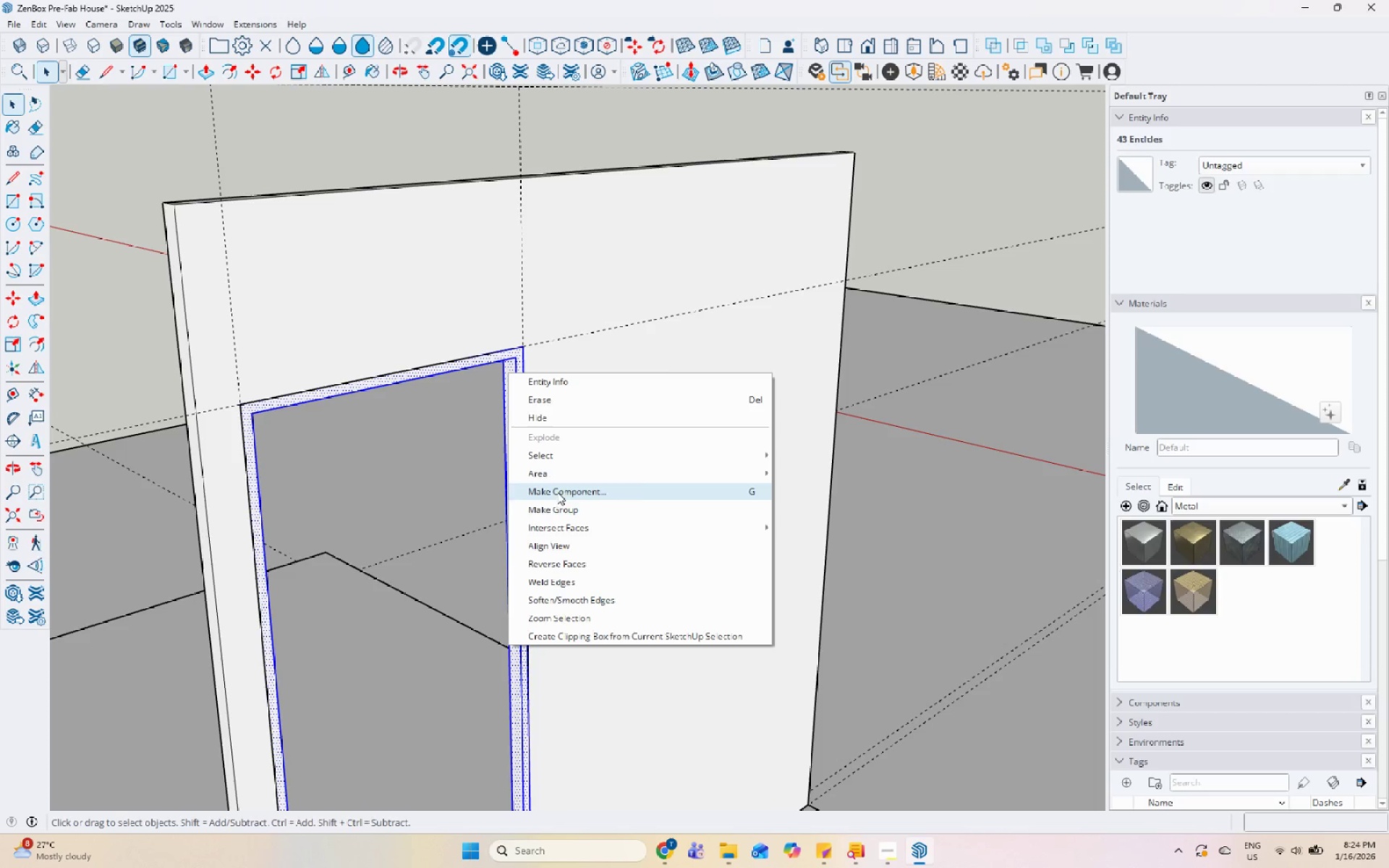 
left_click([560, 508])
 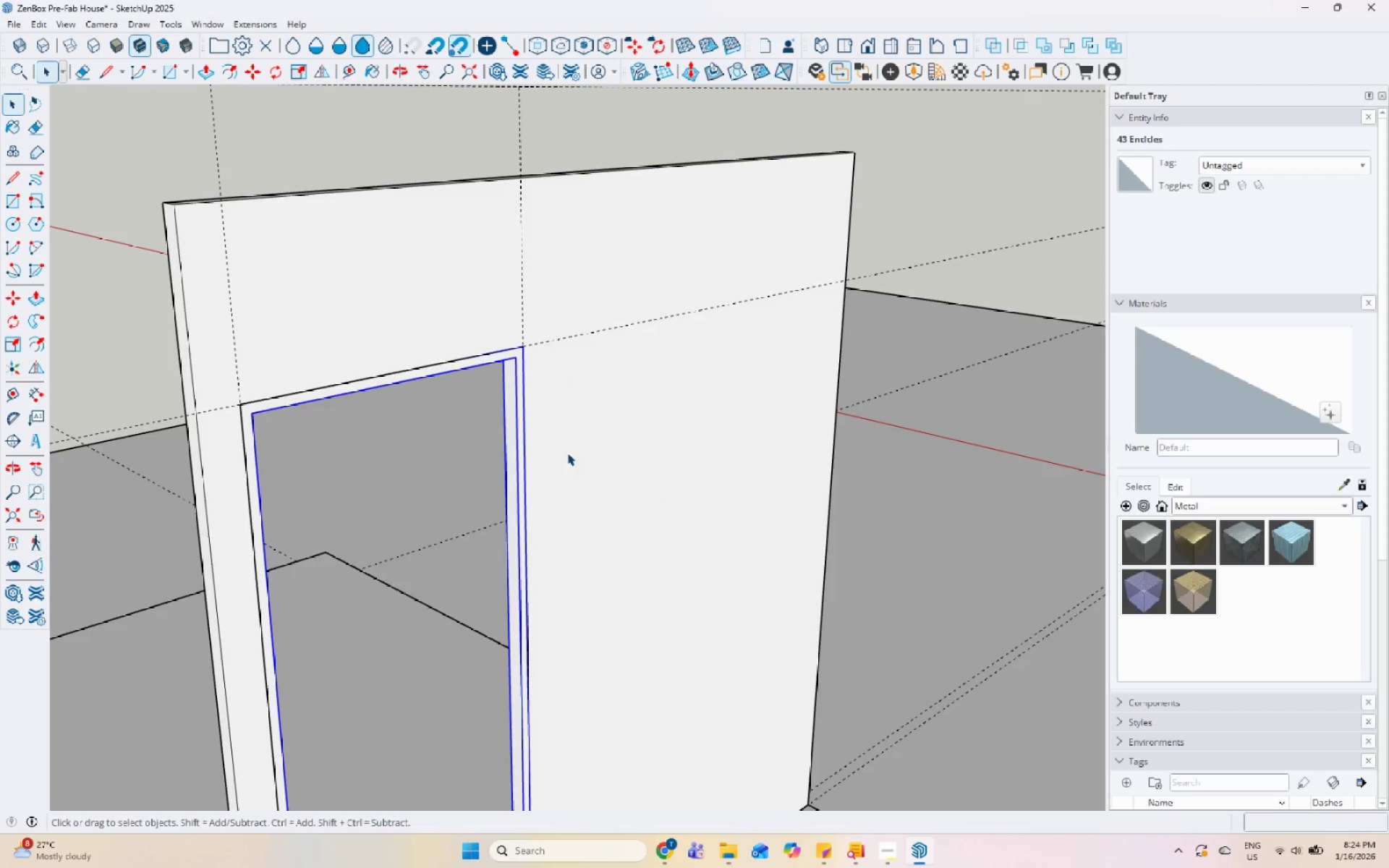 
scroll: coordinate [593, 263], scroll_direction: down, amount: 15.0
 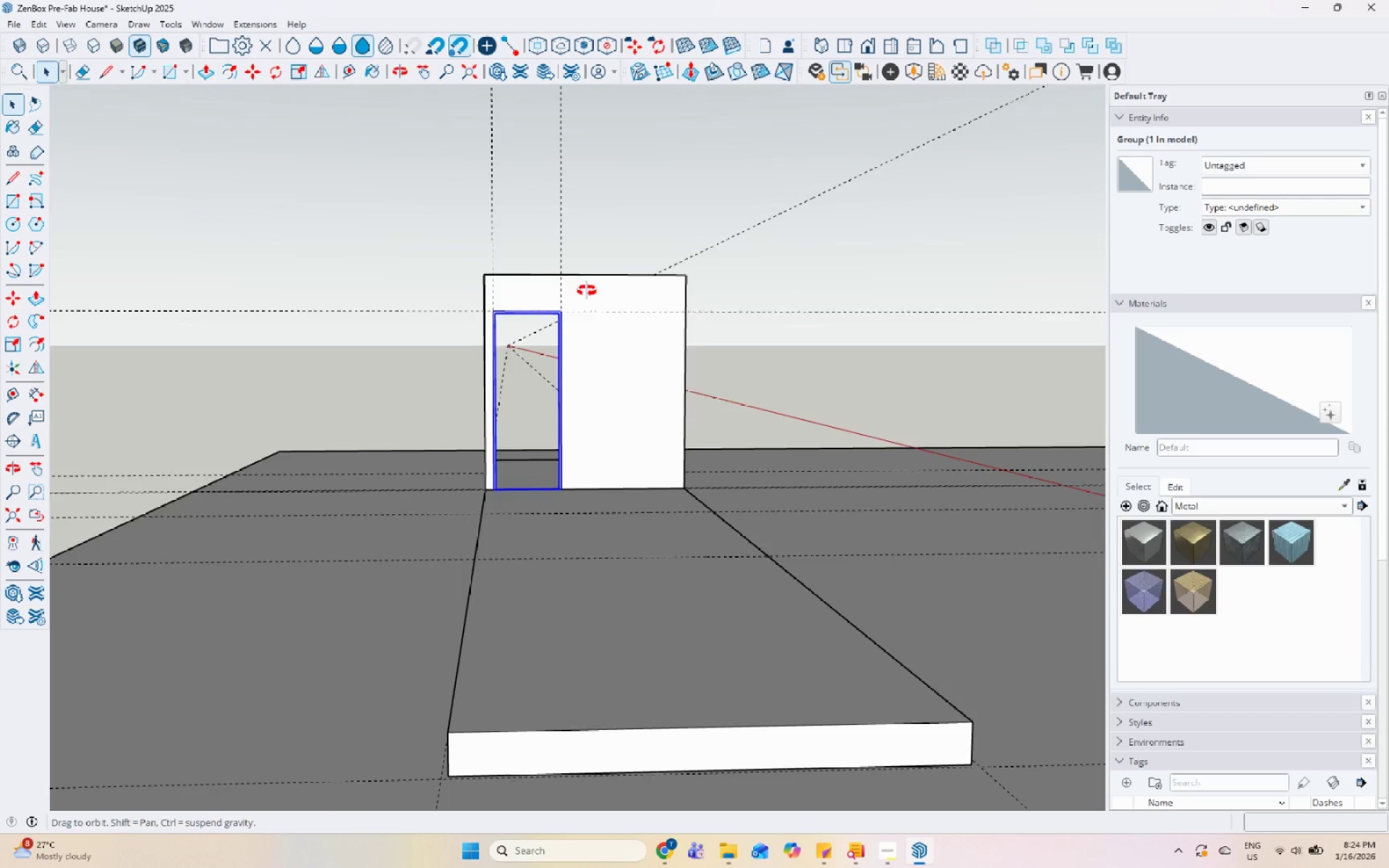 
key(Space)
 